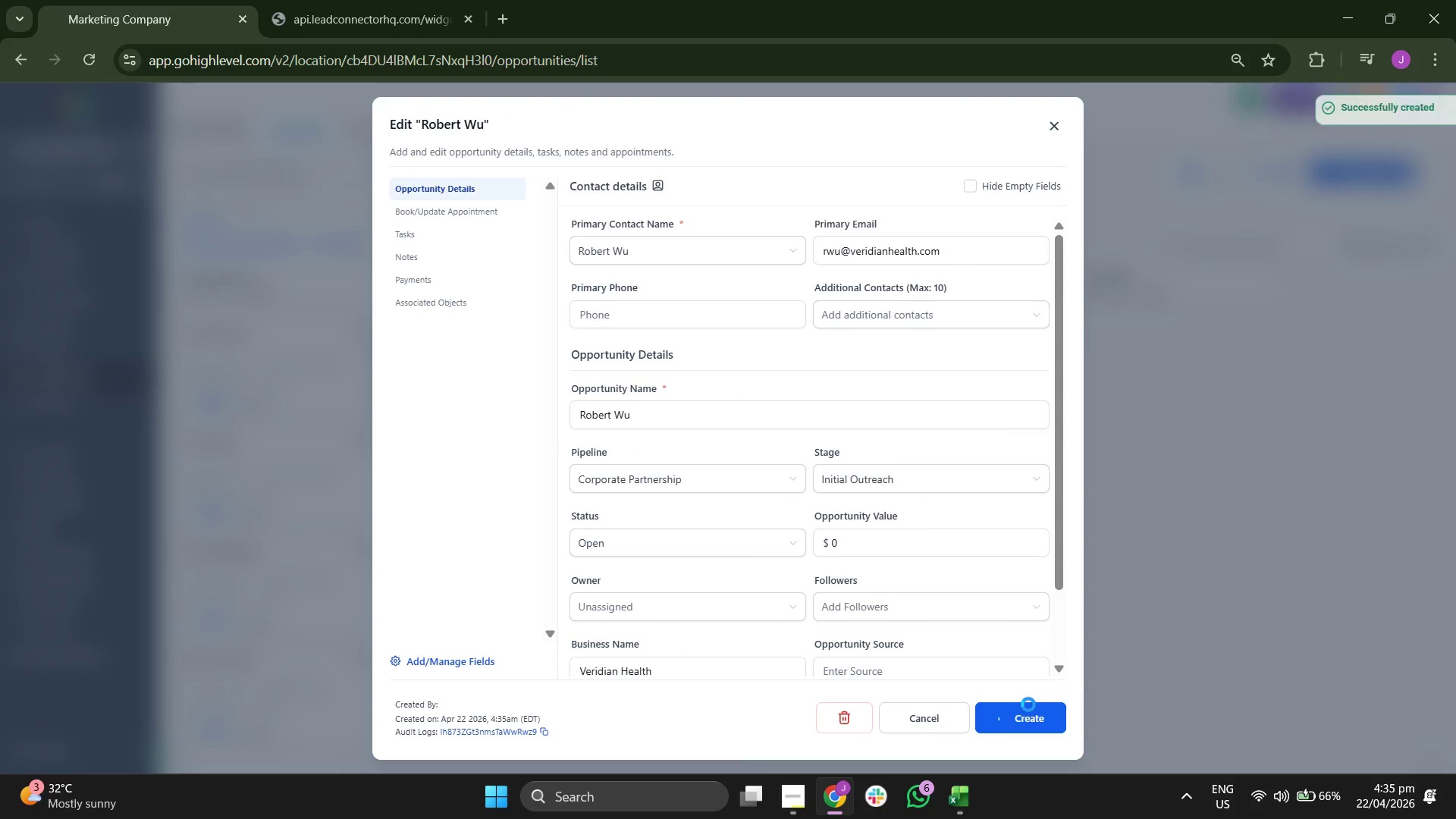 
left_click([1028, 704])
 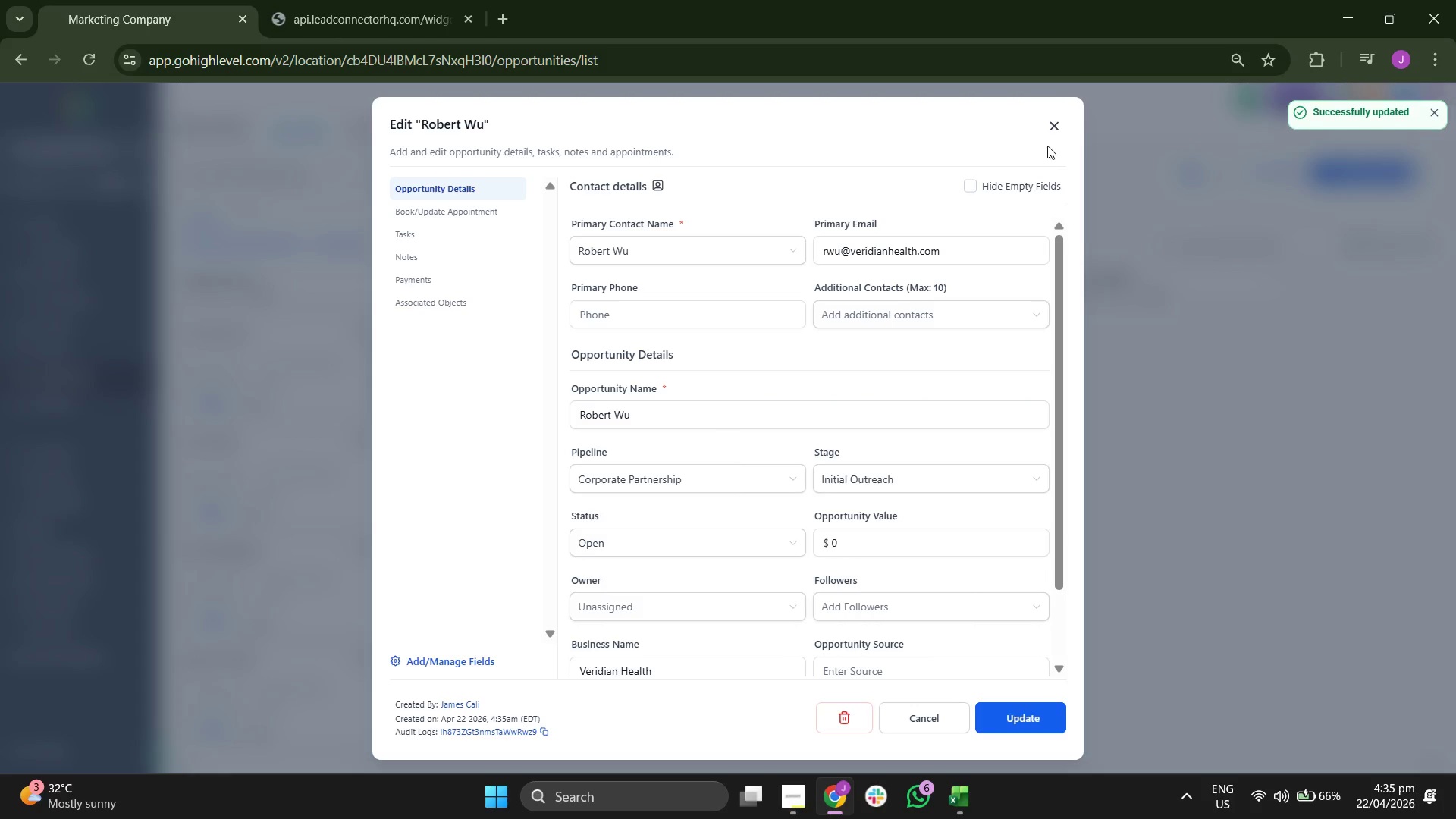 
double_click([1048, 126])
 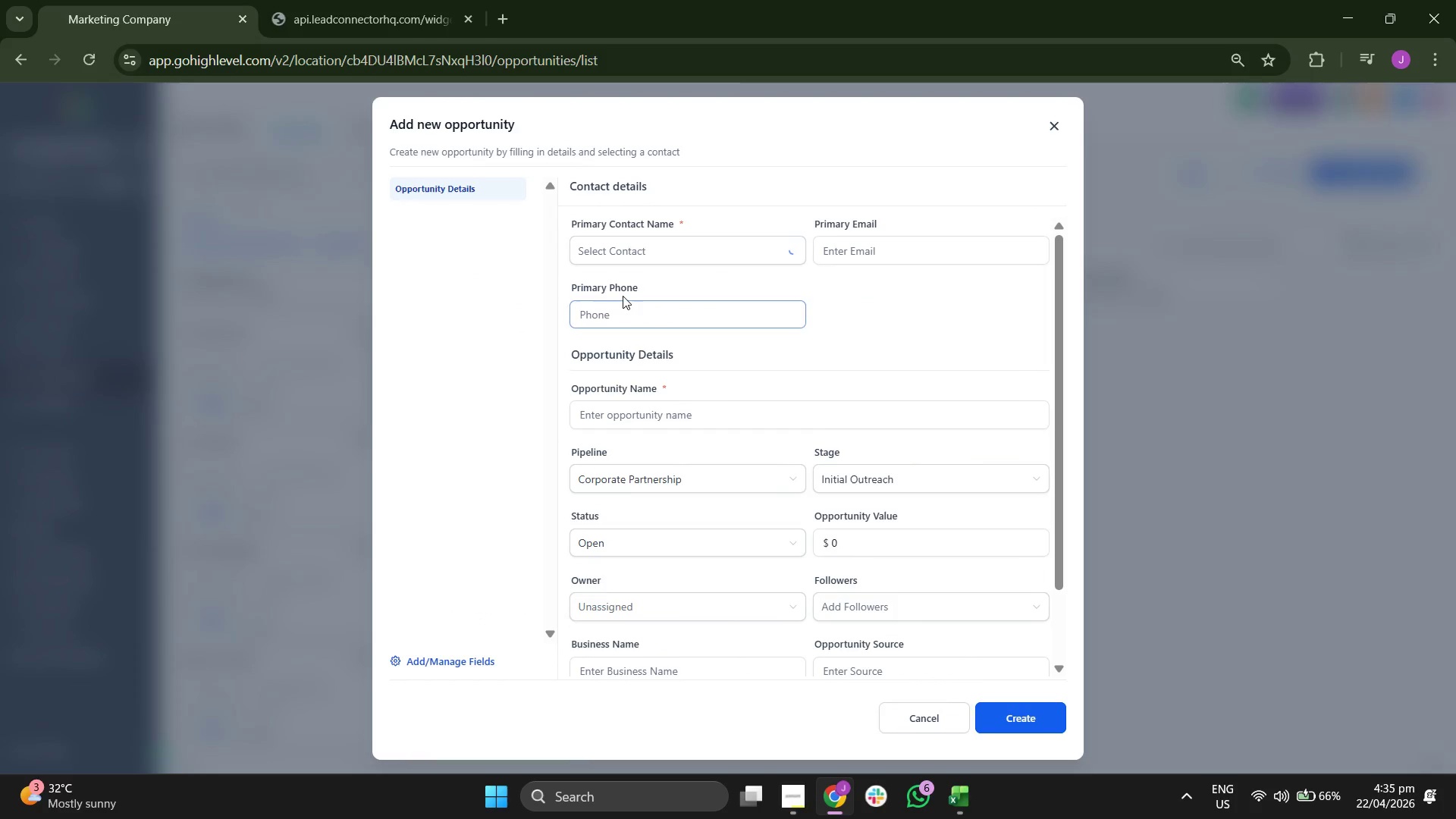 
left_click([665, 254])
 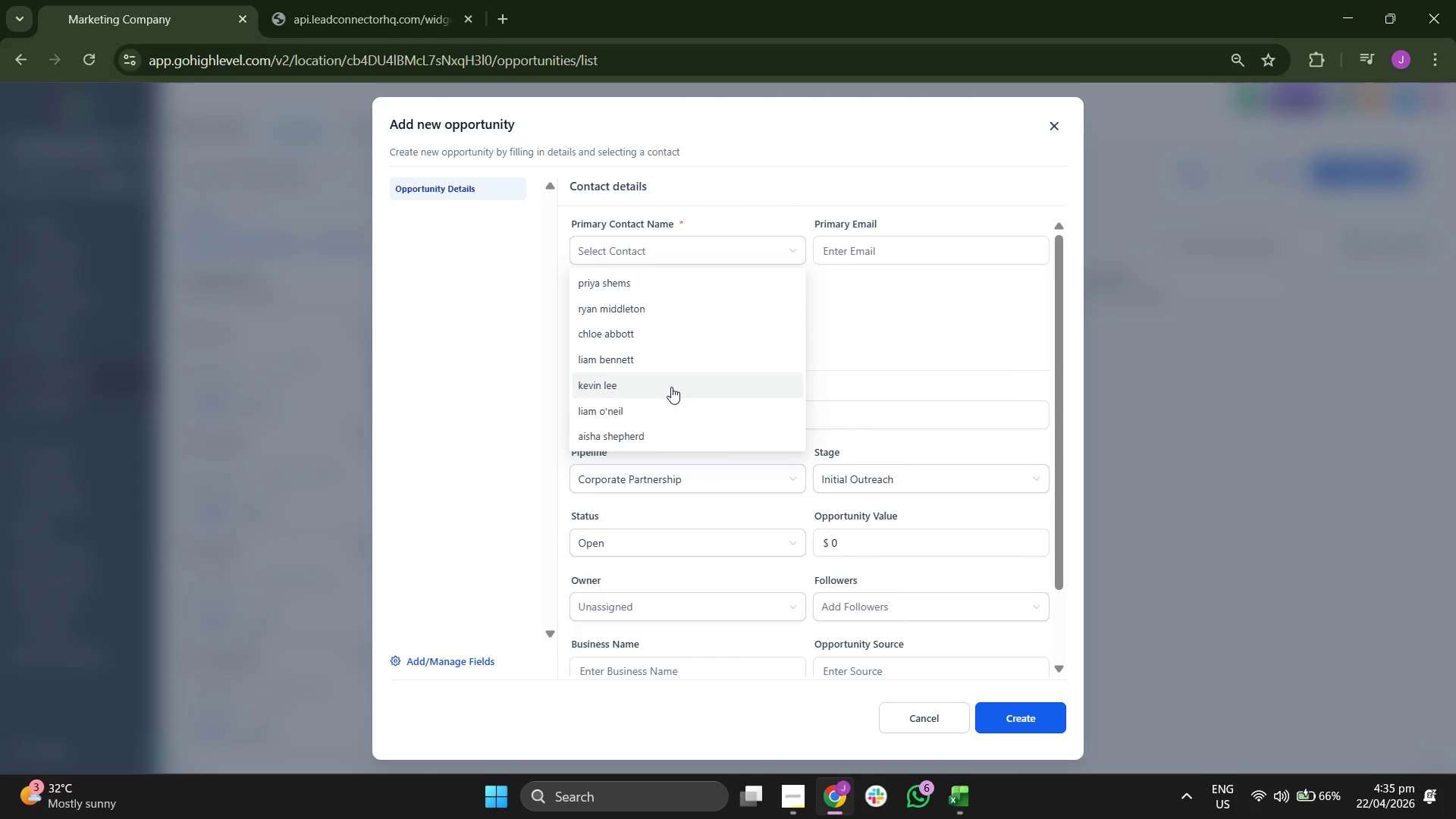 
left_click([680, 314])
 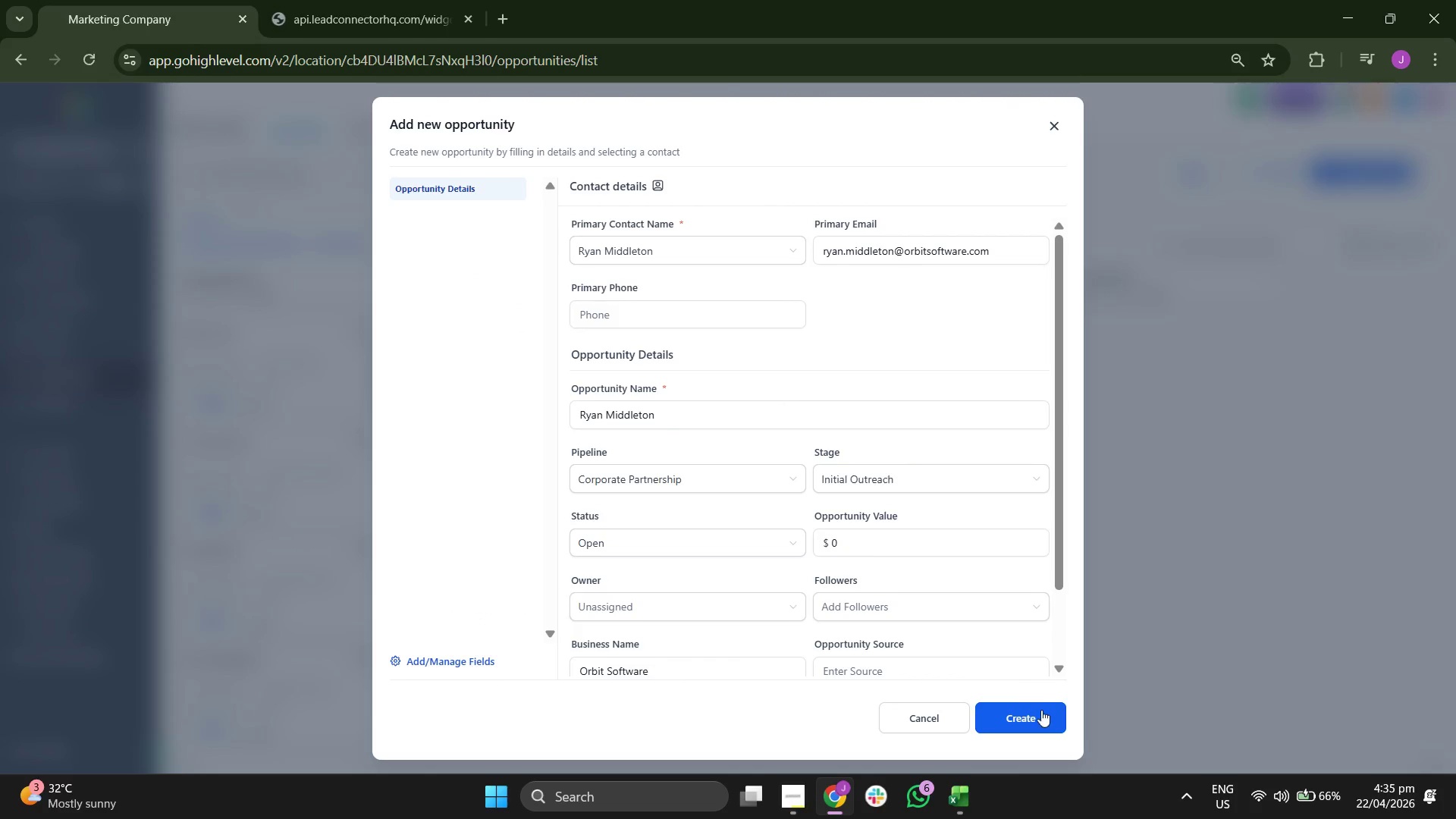 
scroll: coordinate [672, 381], scroll_direction: up, amount: 1.0
 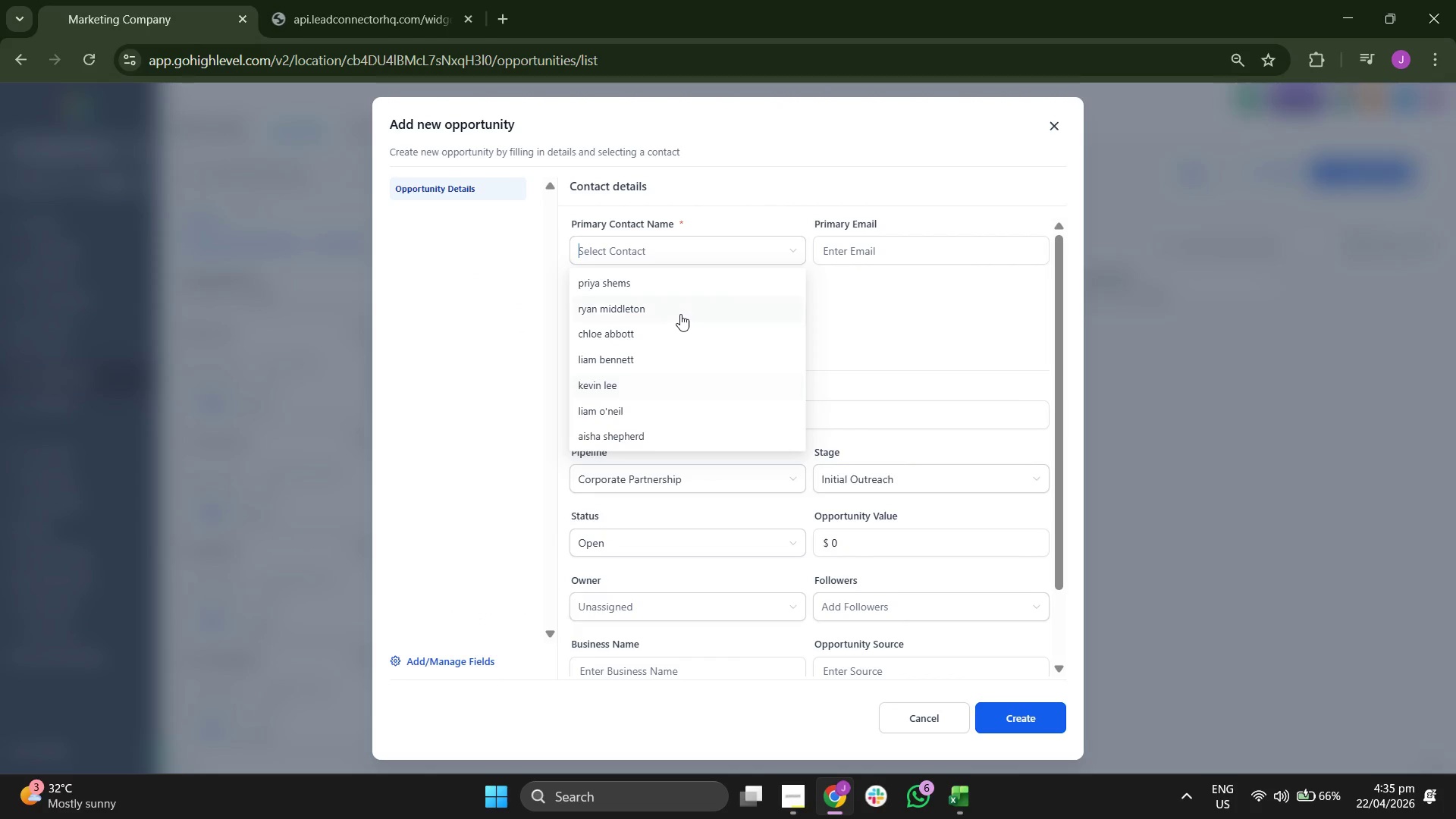 
left_click([1046, 715])
 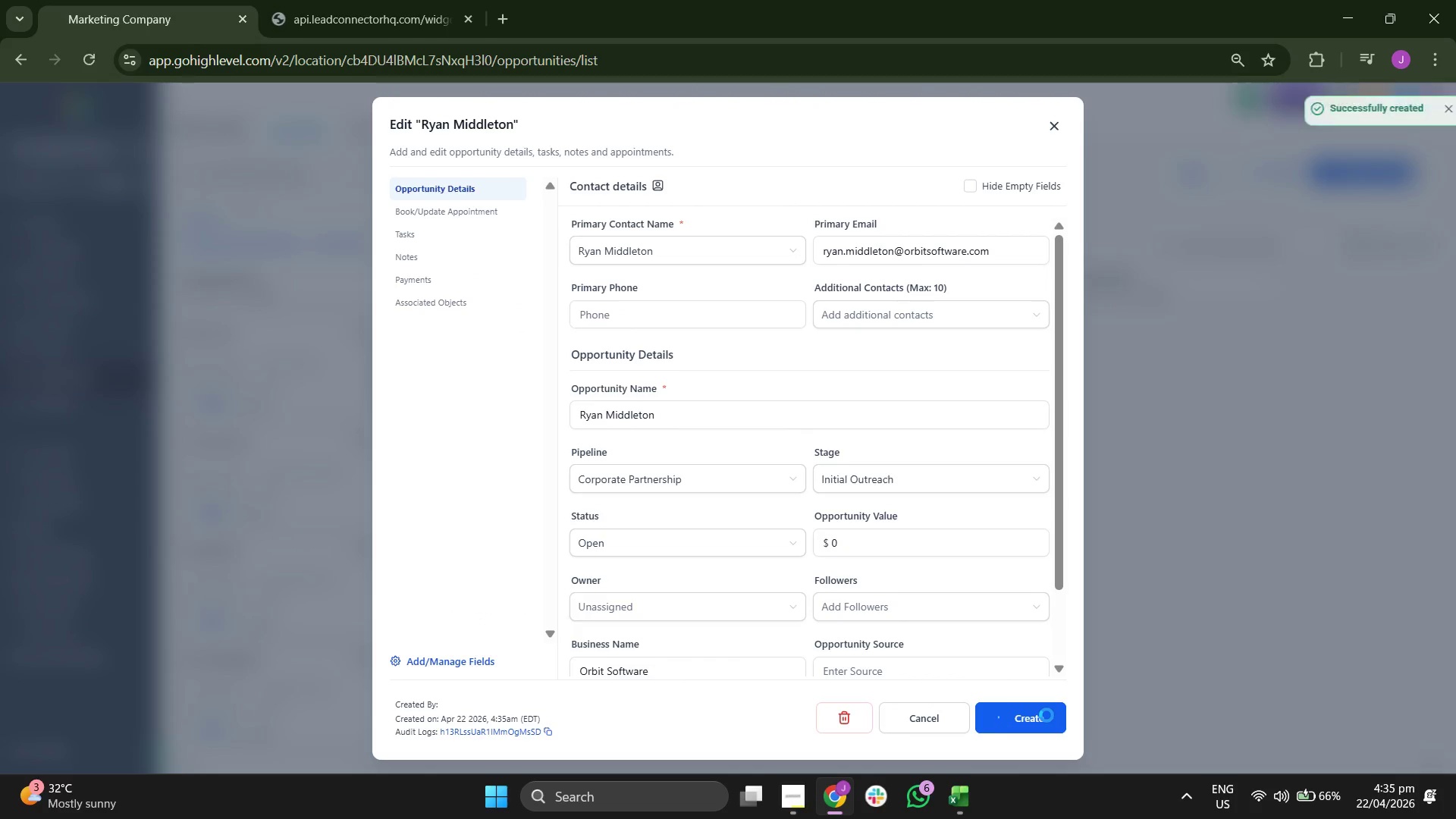 
left_click([1046, 715])
 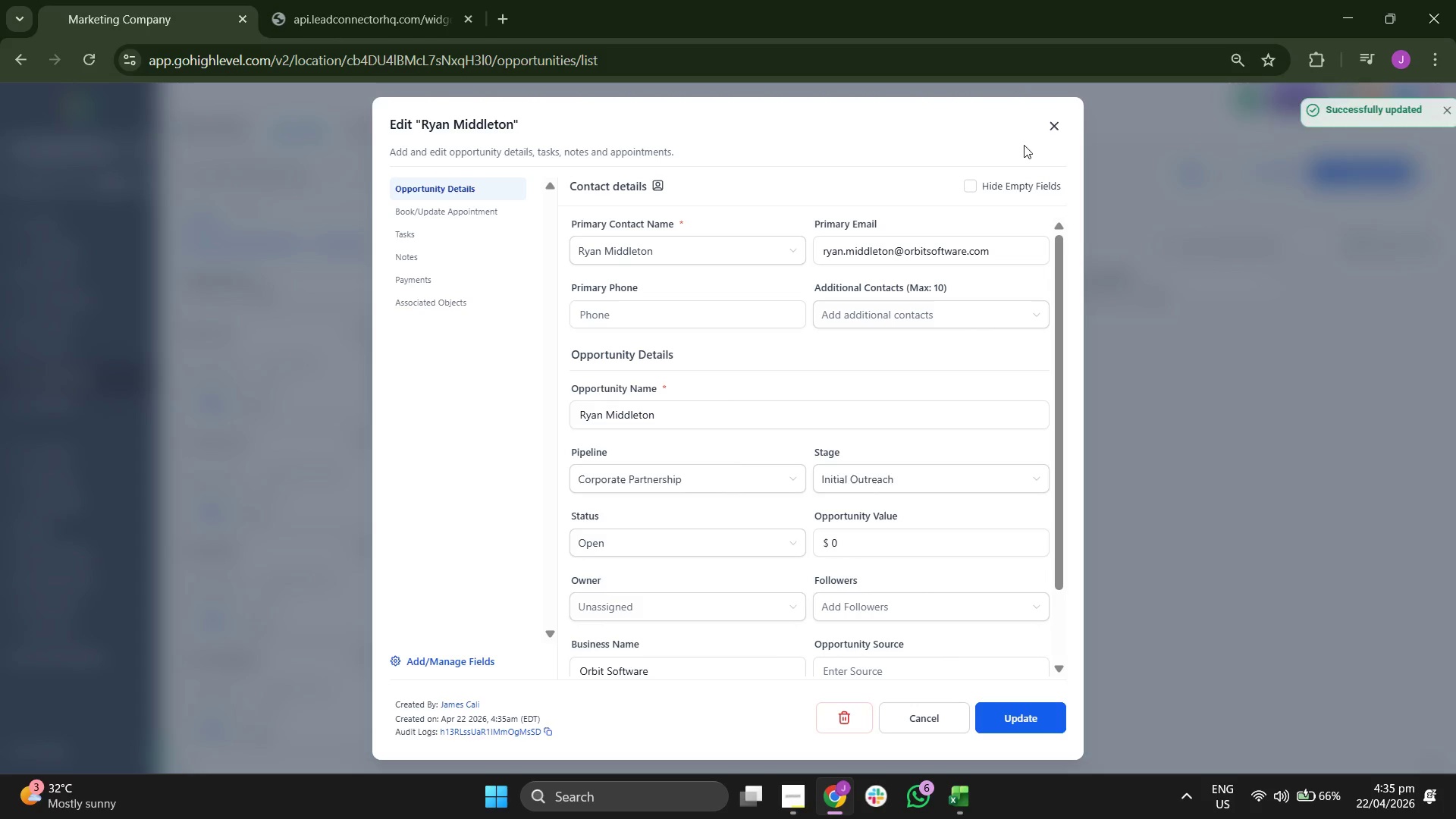 
left_click([1062, 124])
 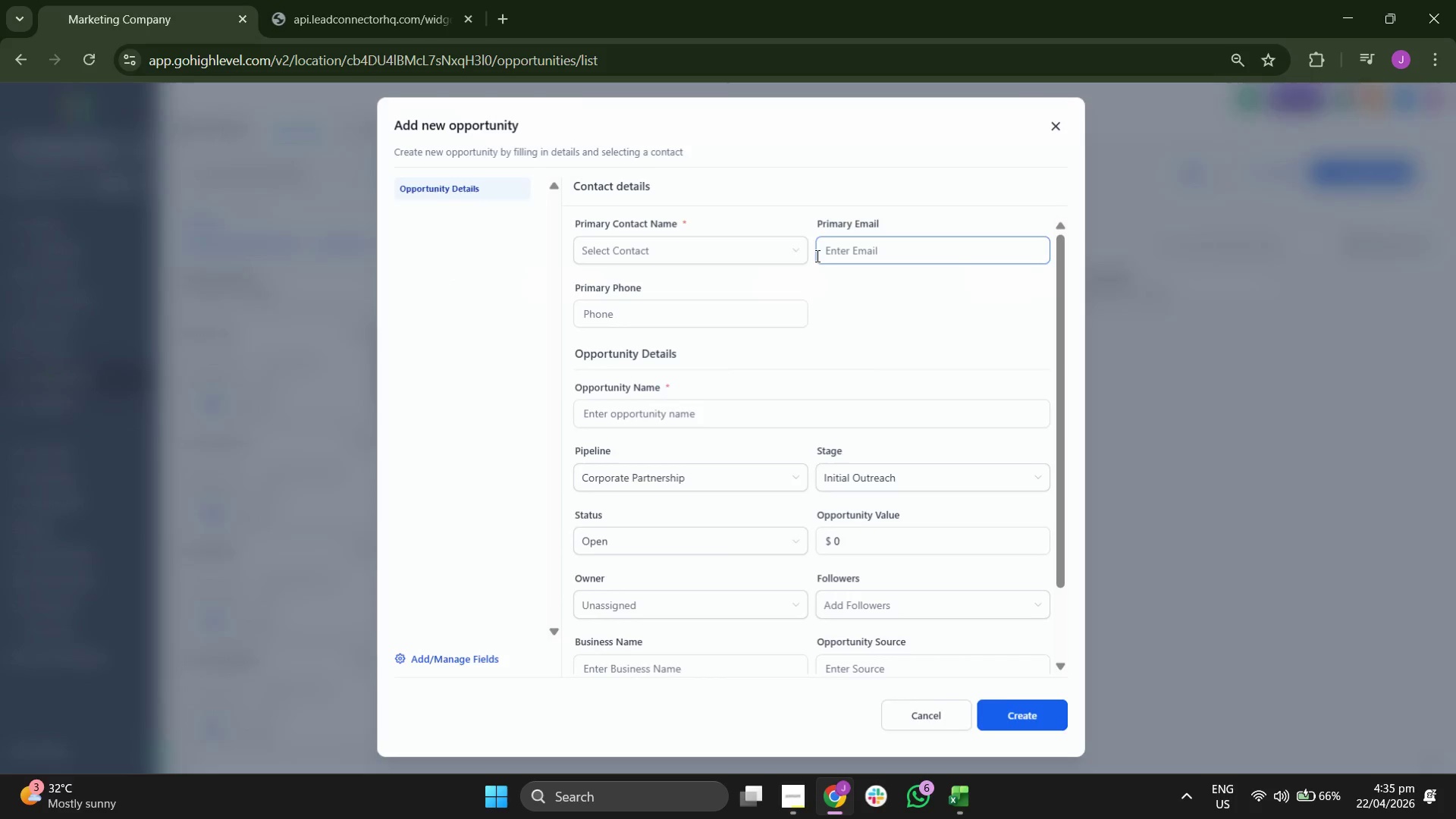 
left_click([662, 252])
 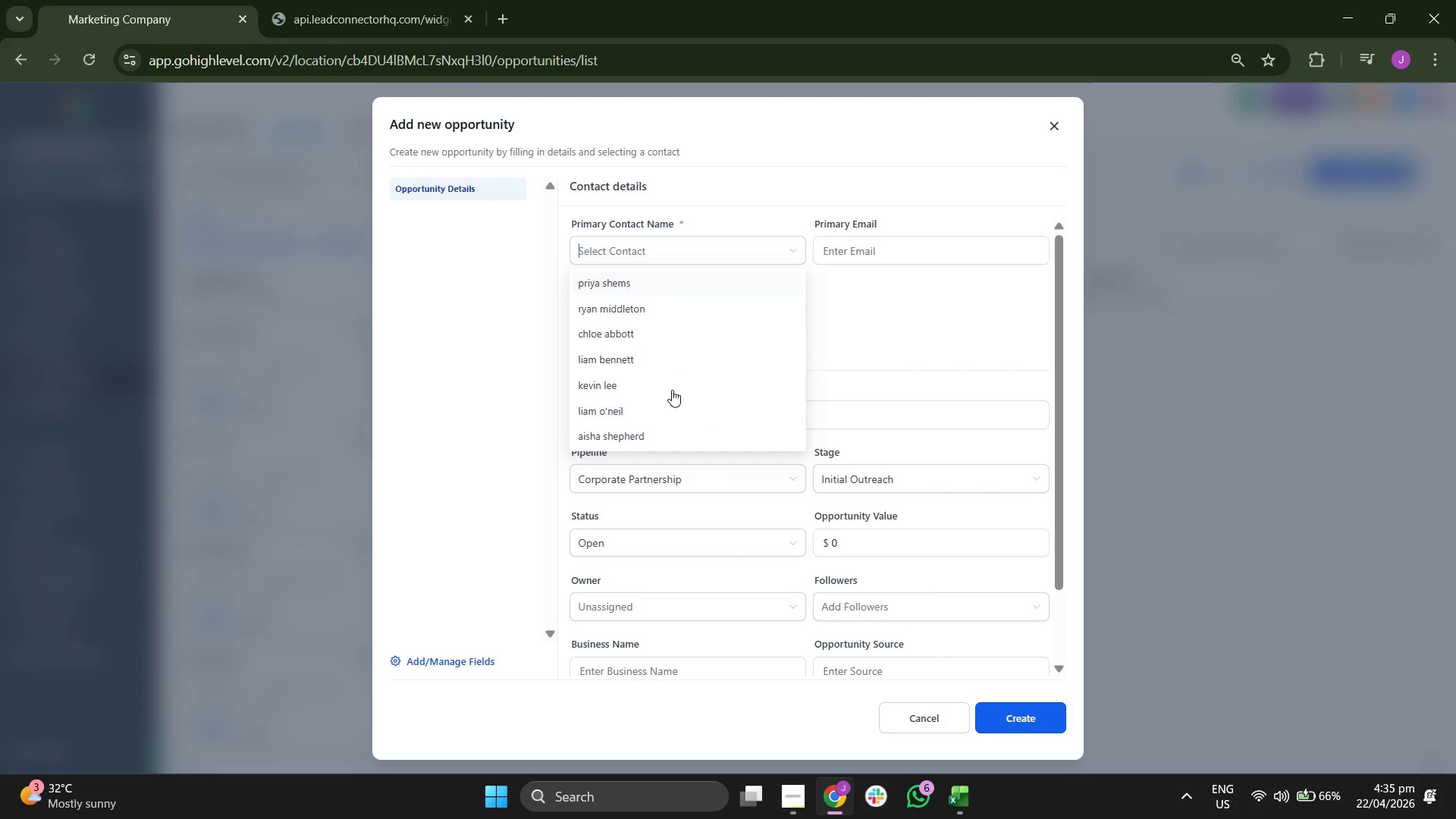 
scroll: coordinate [673, 390], scroll_direction: down, amount: 24.0
 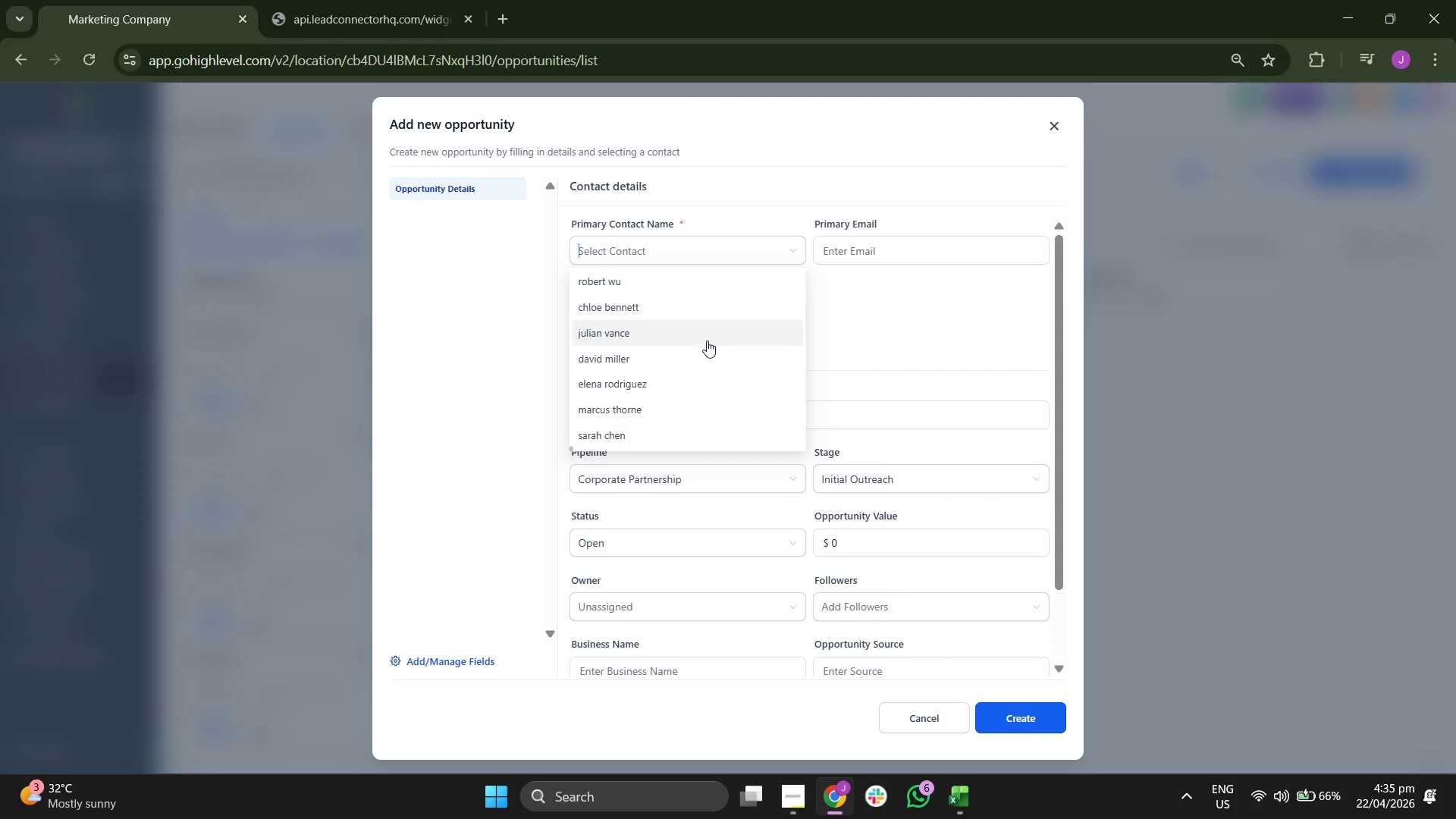 
scroll: coordinate [708, 340], scroll_direction: up, amount: 1.0
 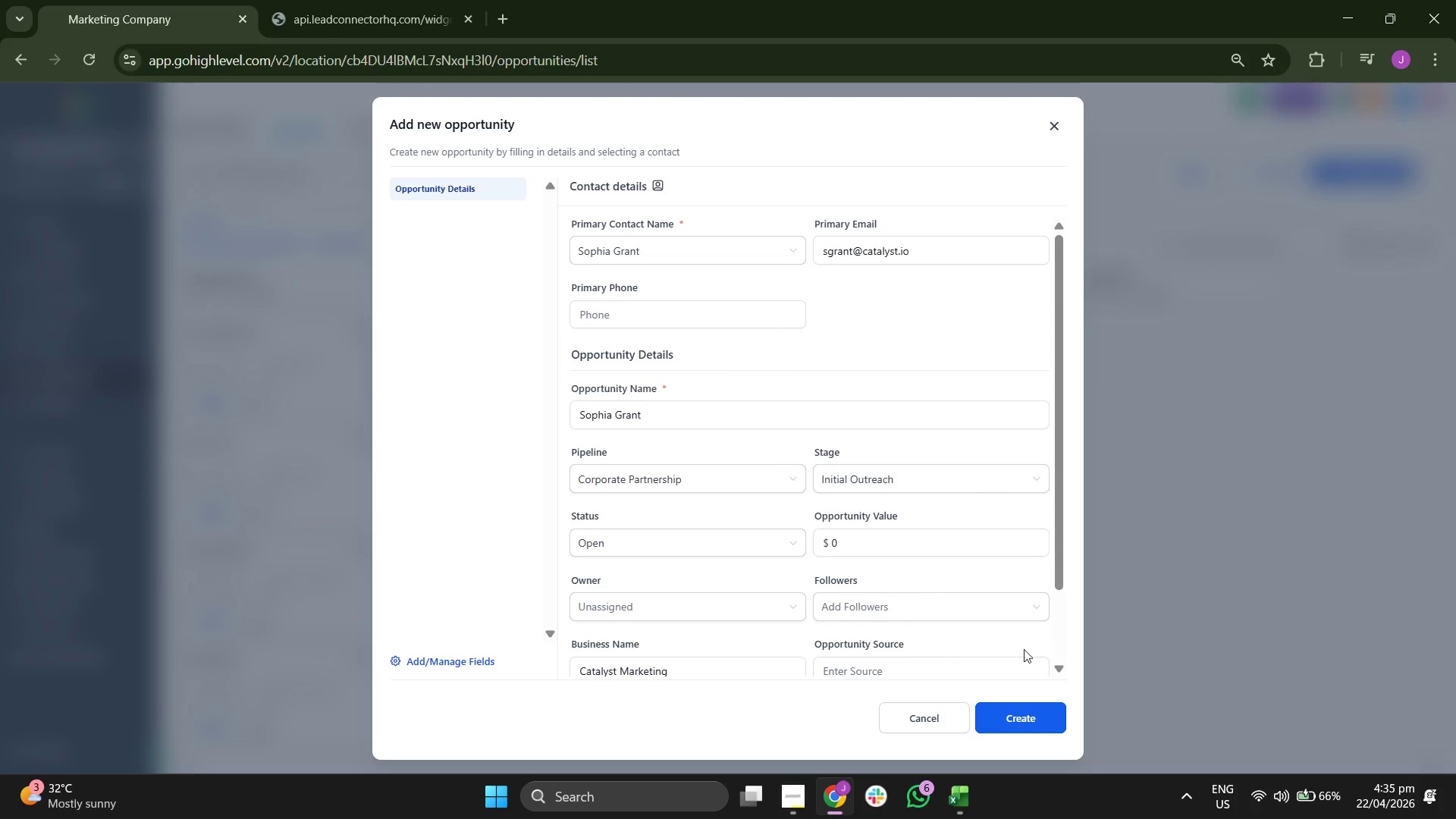 
left_click([1043, 726])
 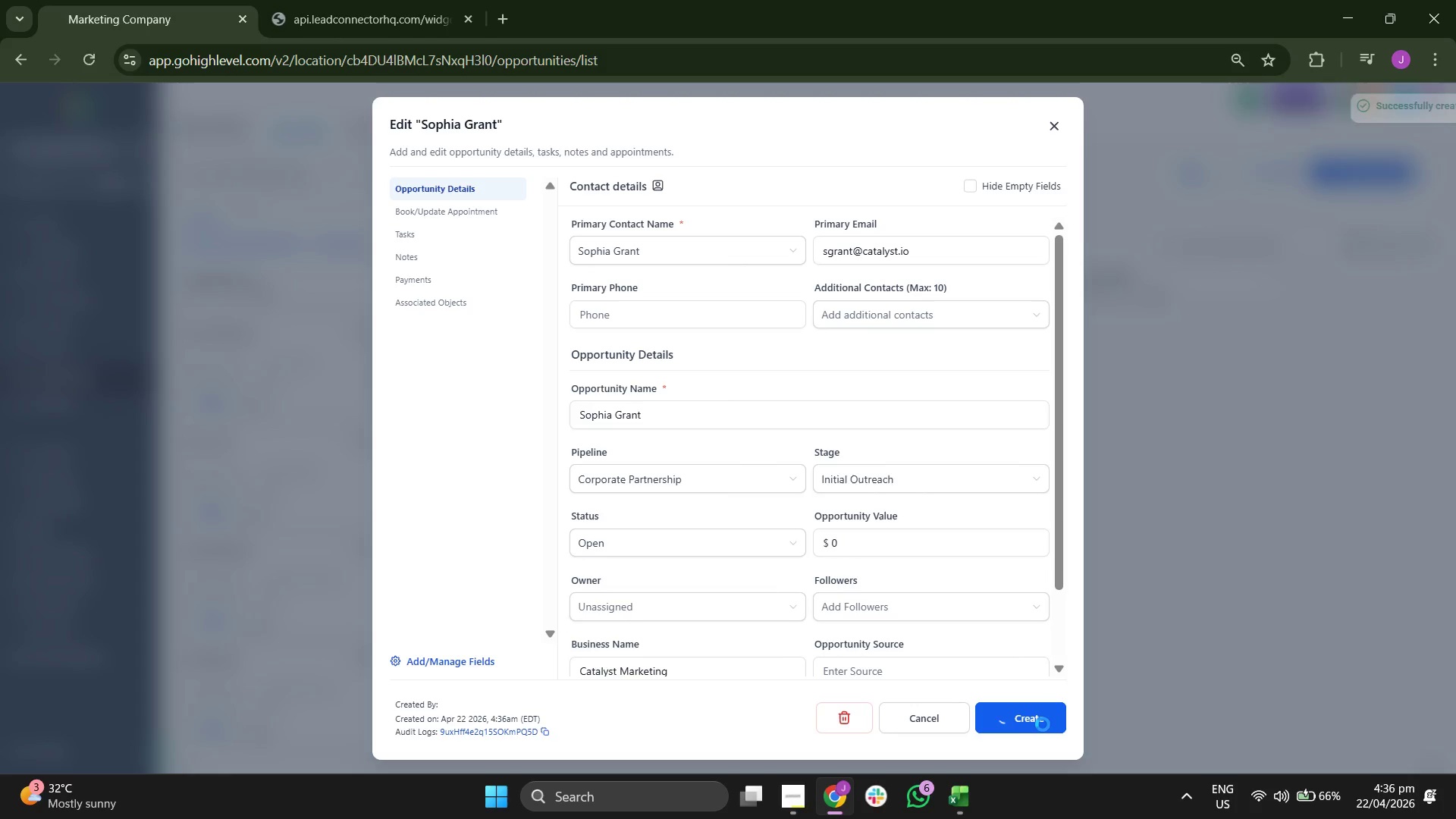 
left_click([1043, 723])
 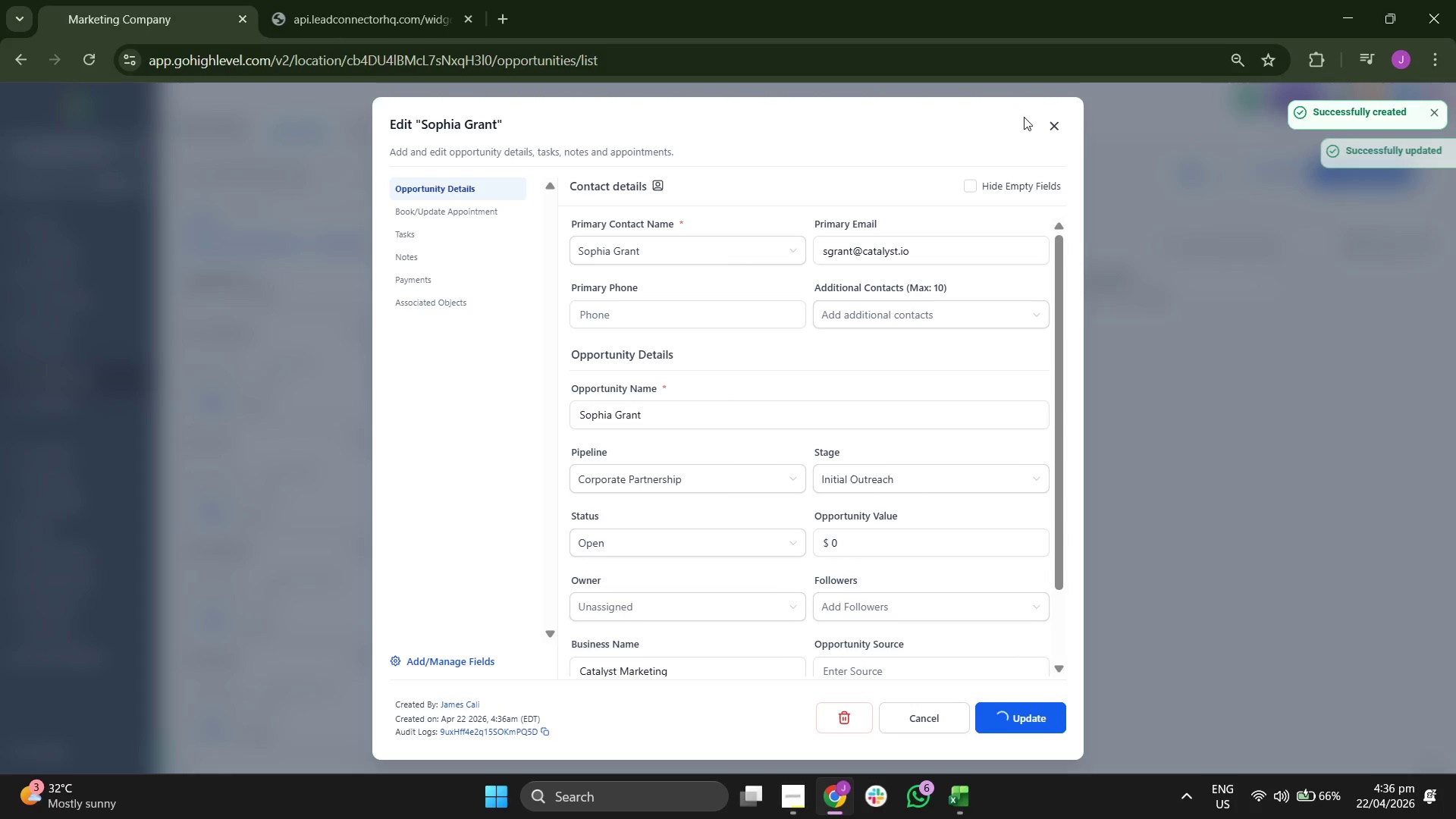 
left_click([1054, 120])
 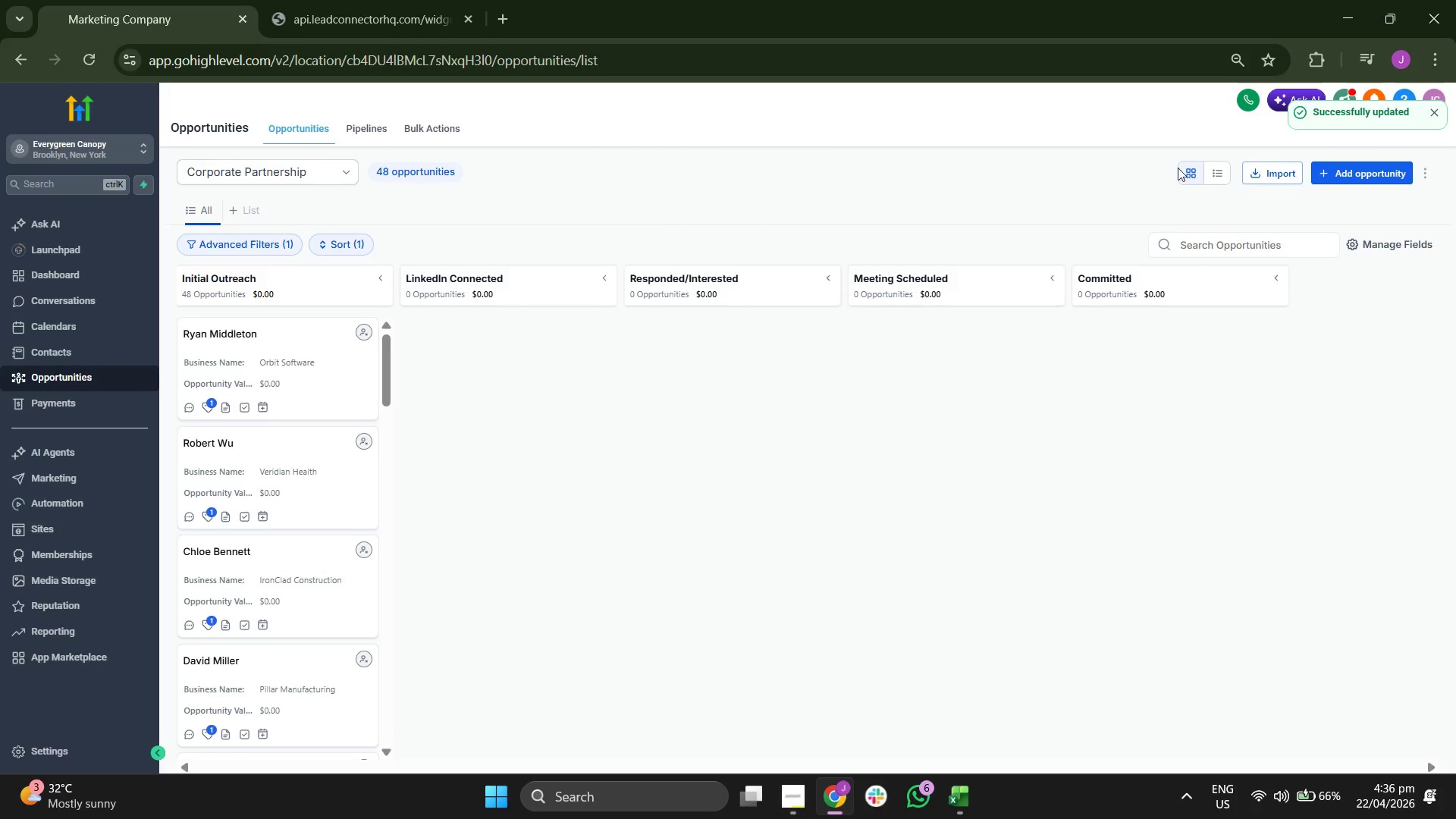 
left_click([1348, 172])
 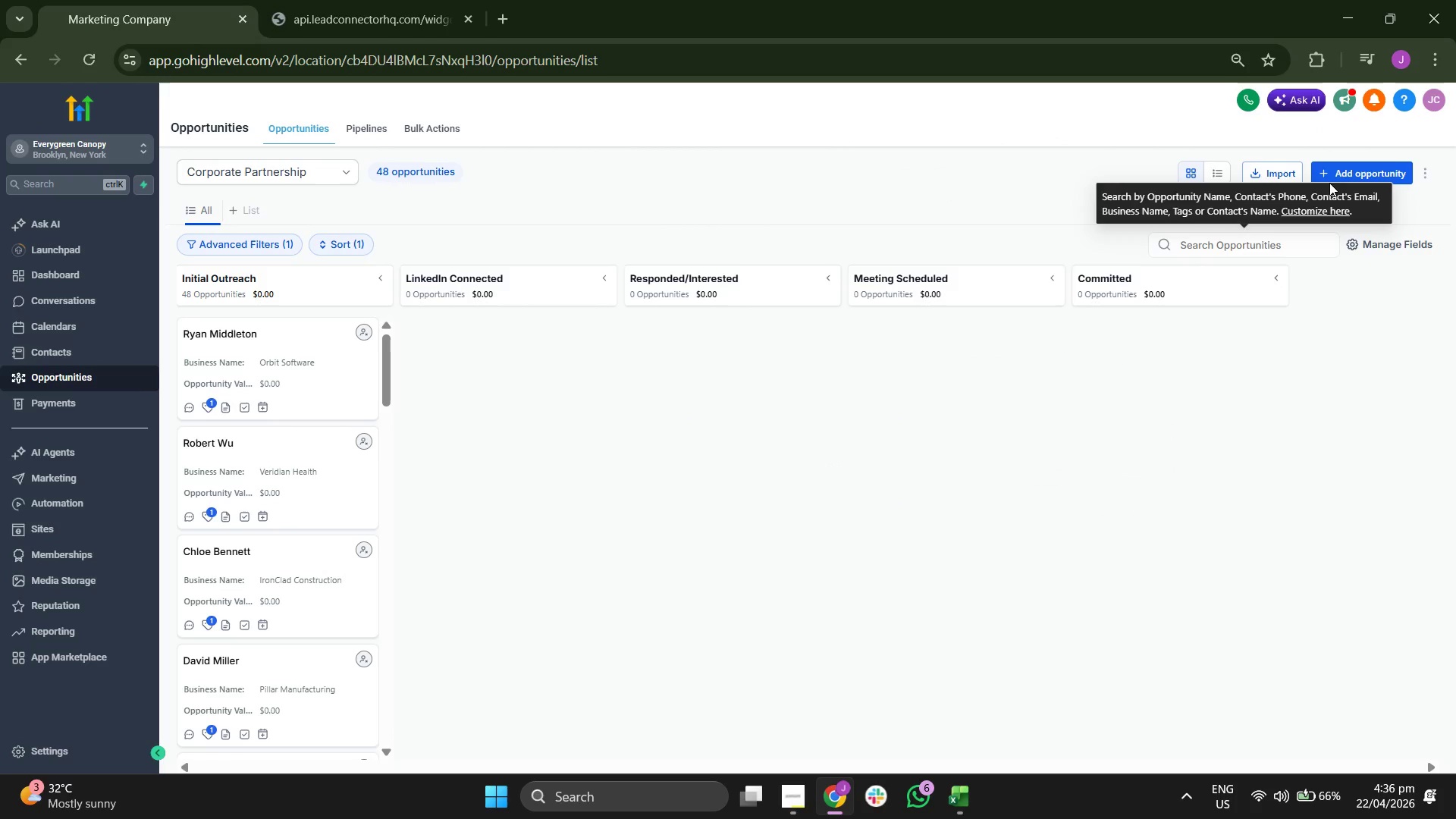 
left_click([1340, 177])
 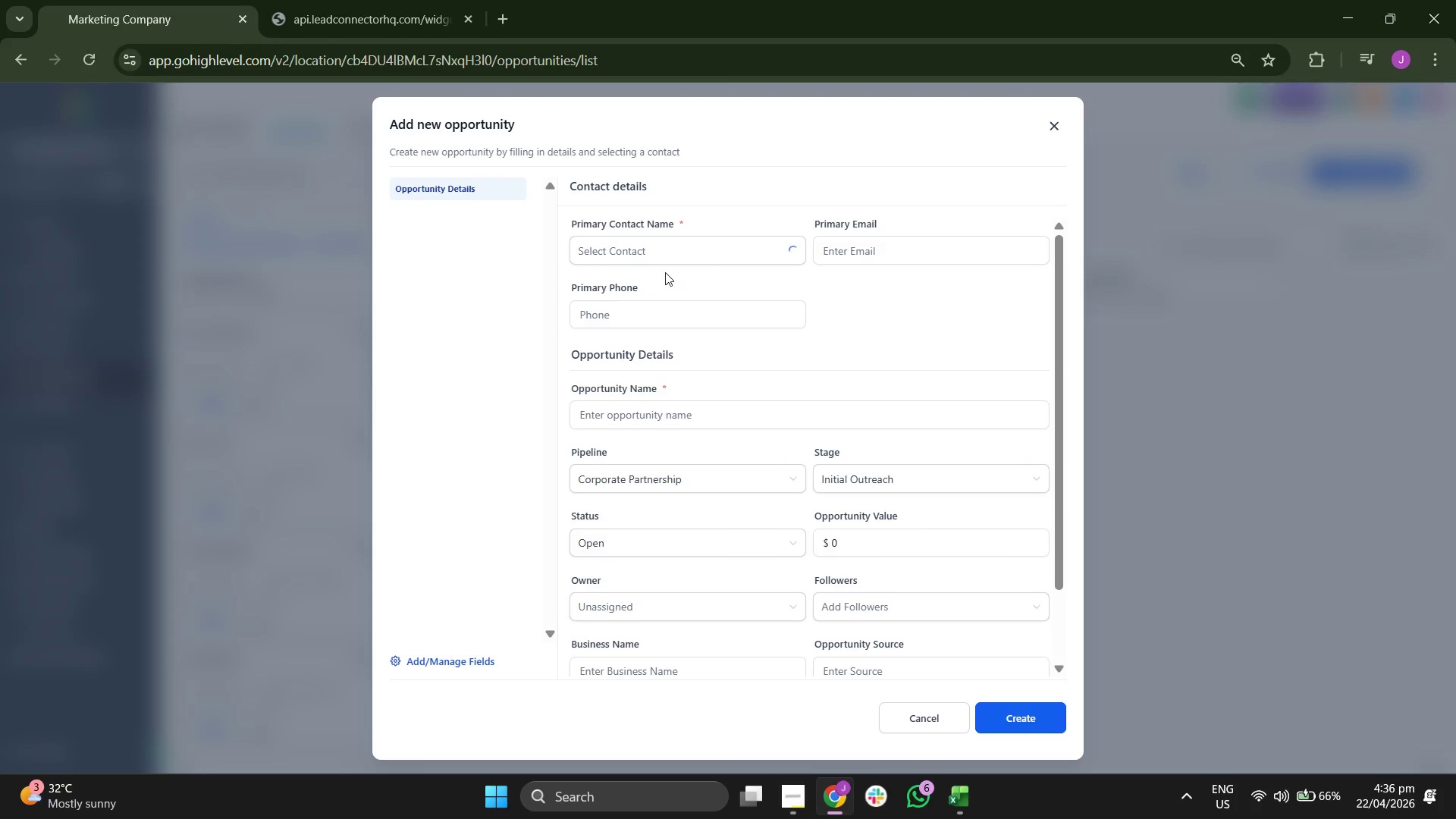 
left_click([666, 250])
 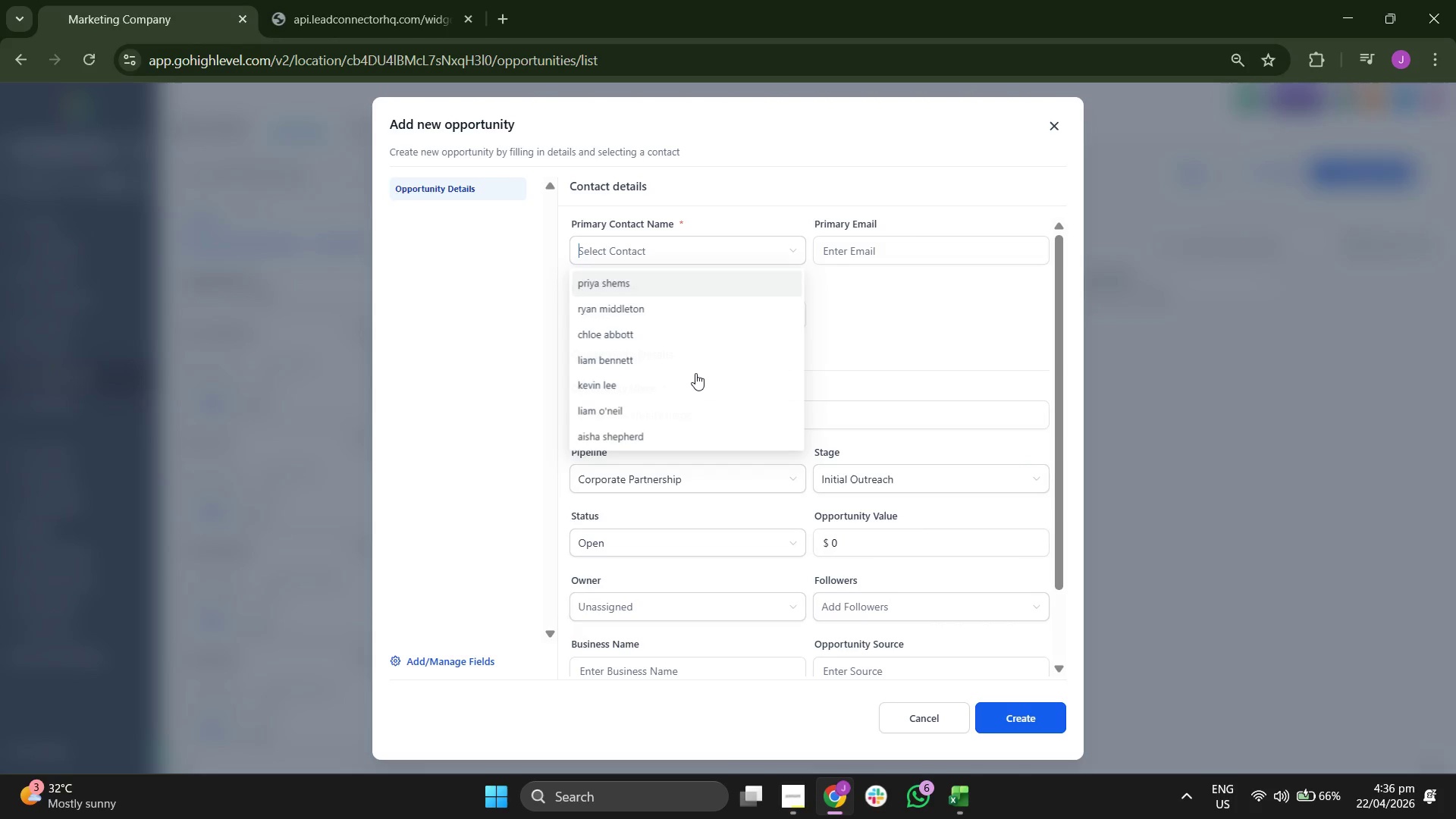 
scroll: coordinate [695, 372], scroll_direction: down, amount: 23.0
 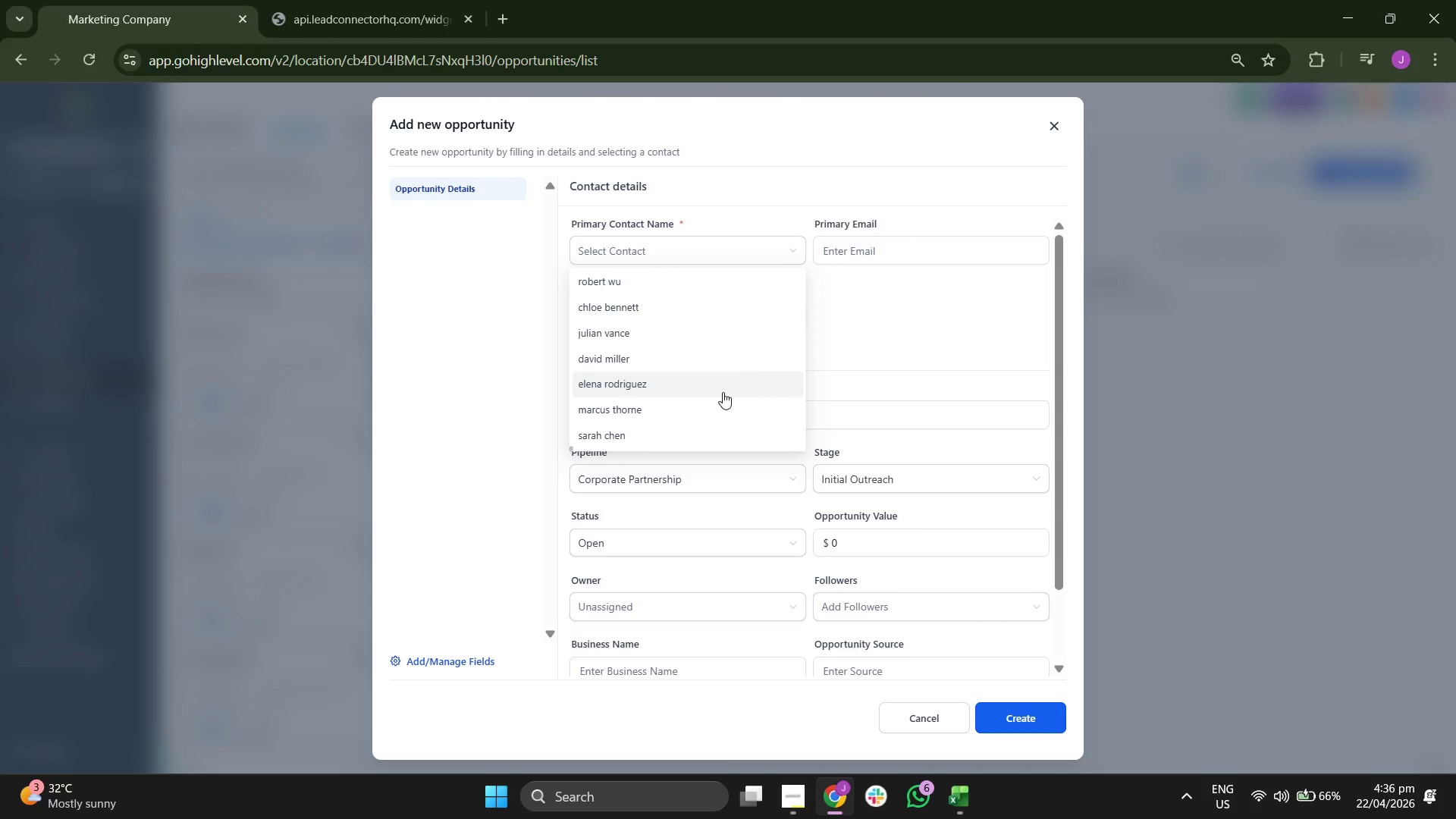 
scroll: coordinate [723, 392], scroll_direction: up, amount: 1.0
 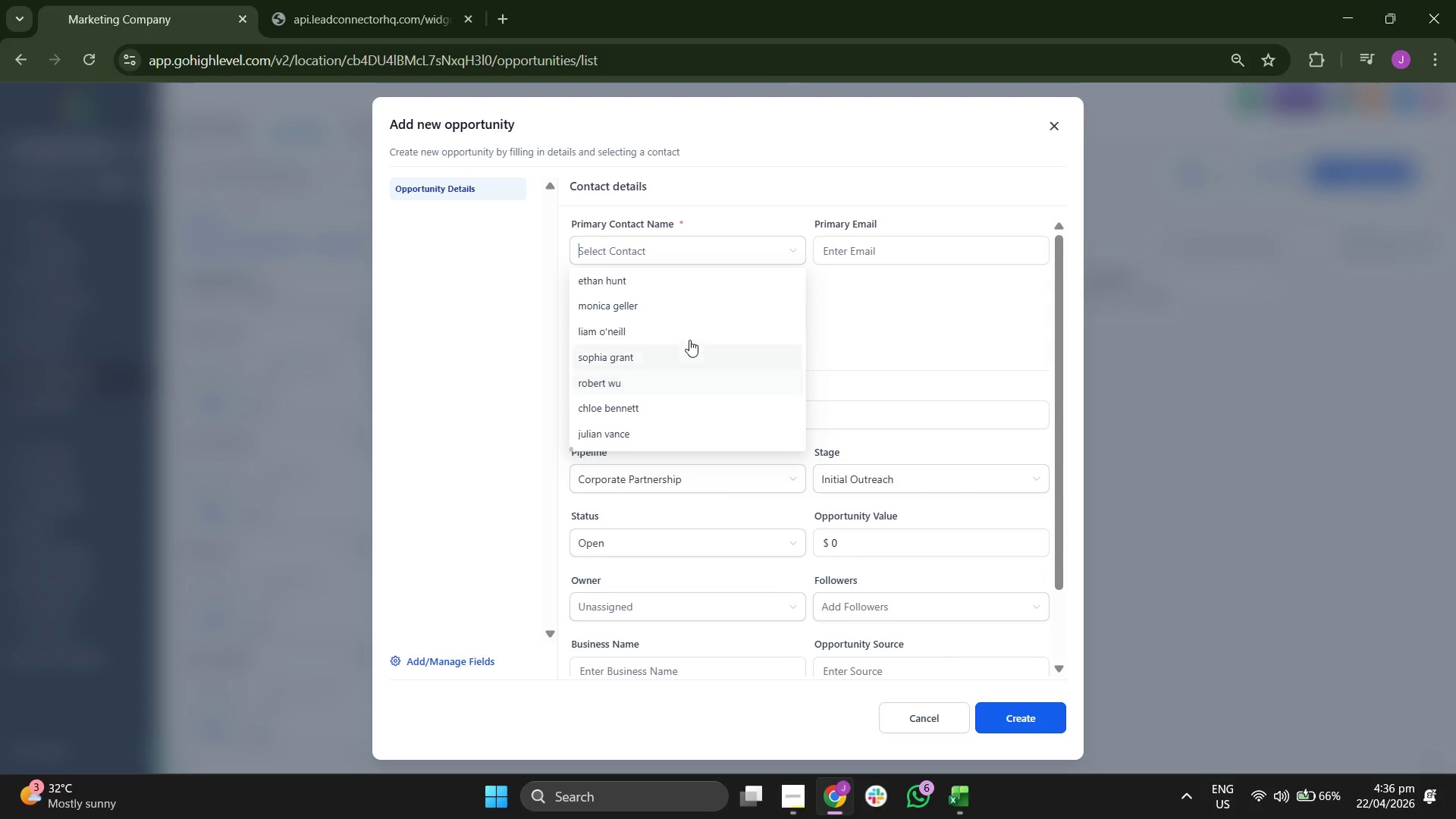 
left_click([688, 336])
 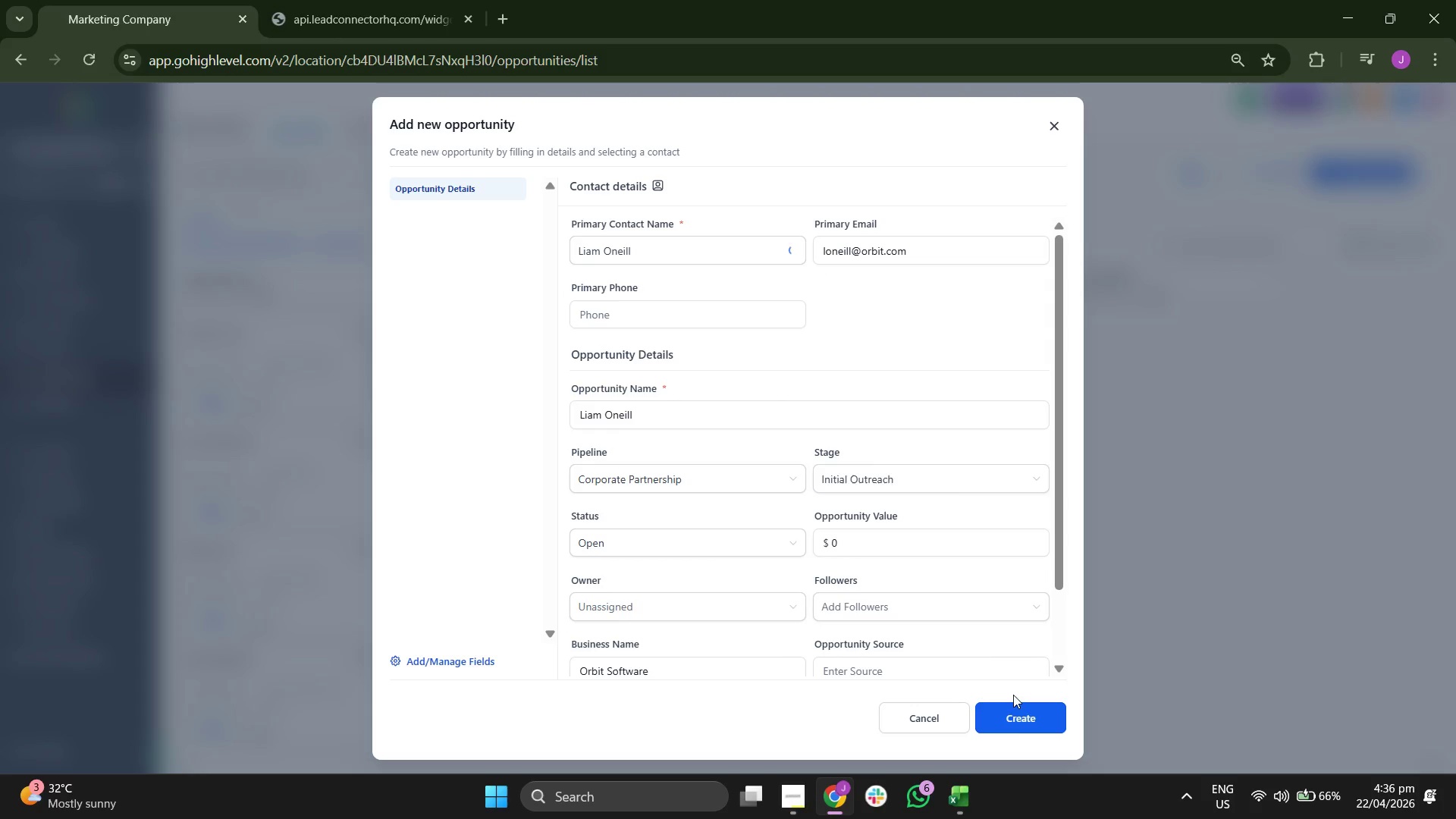 
left_click([1012, 717])
 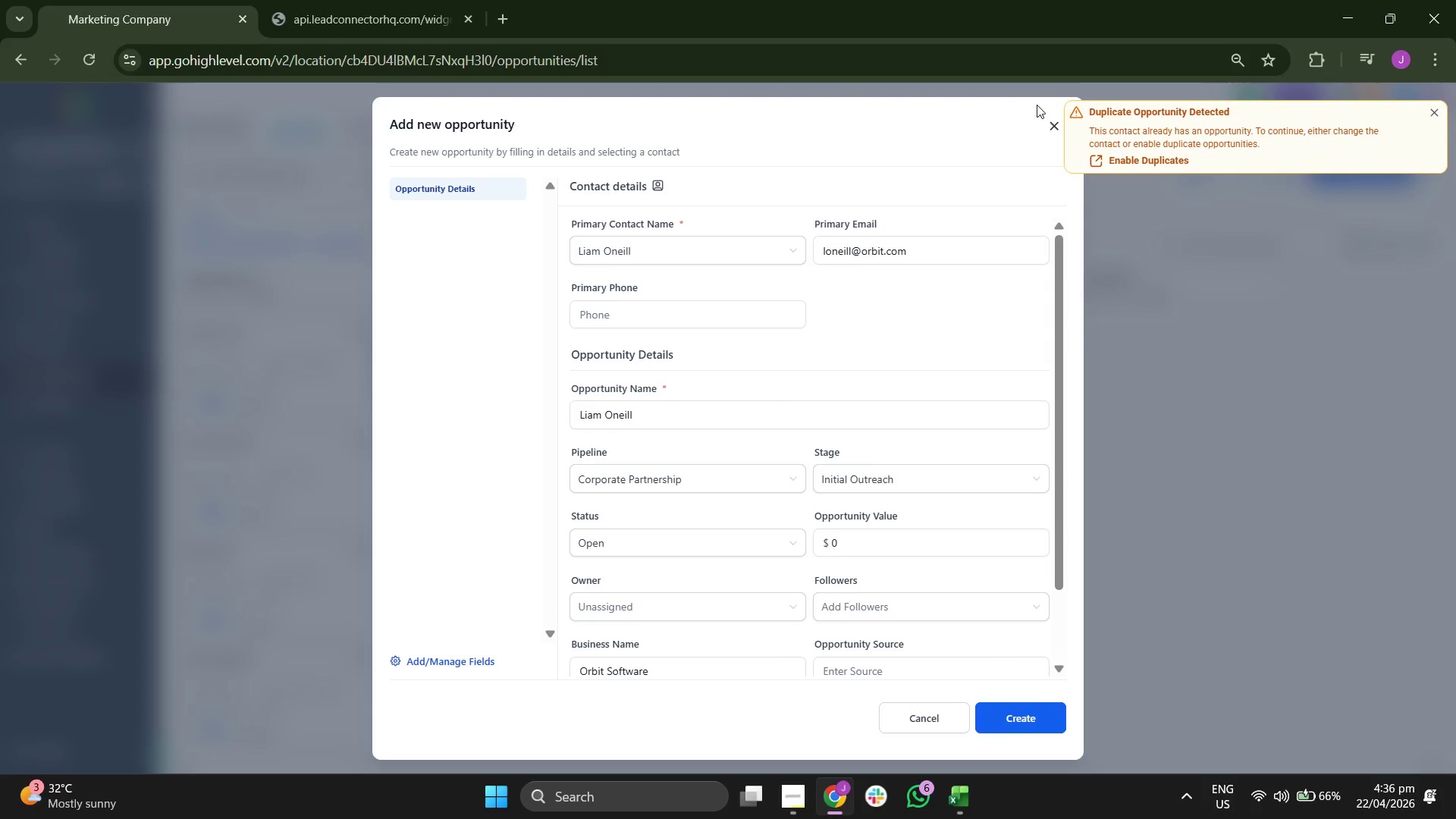 
left_click([1049, 123])
 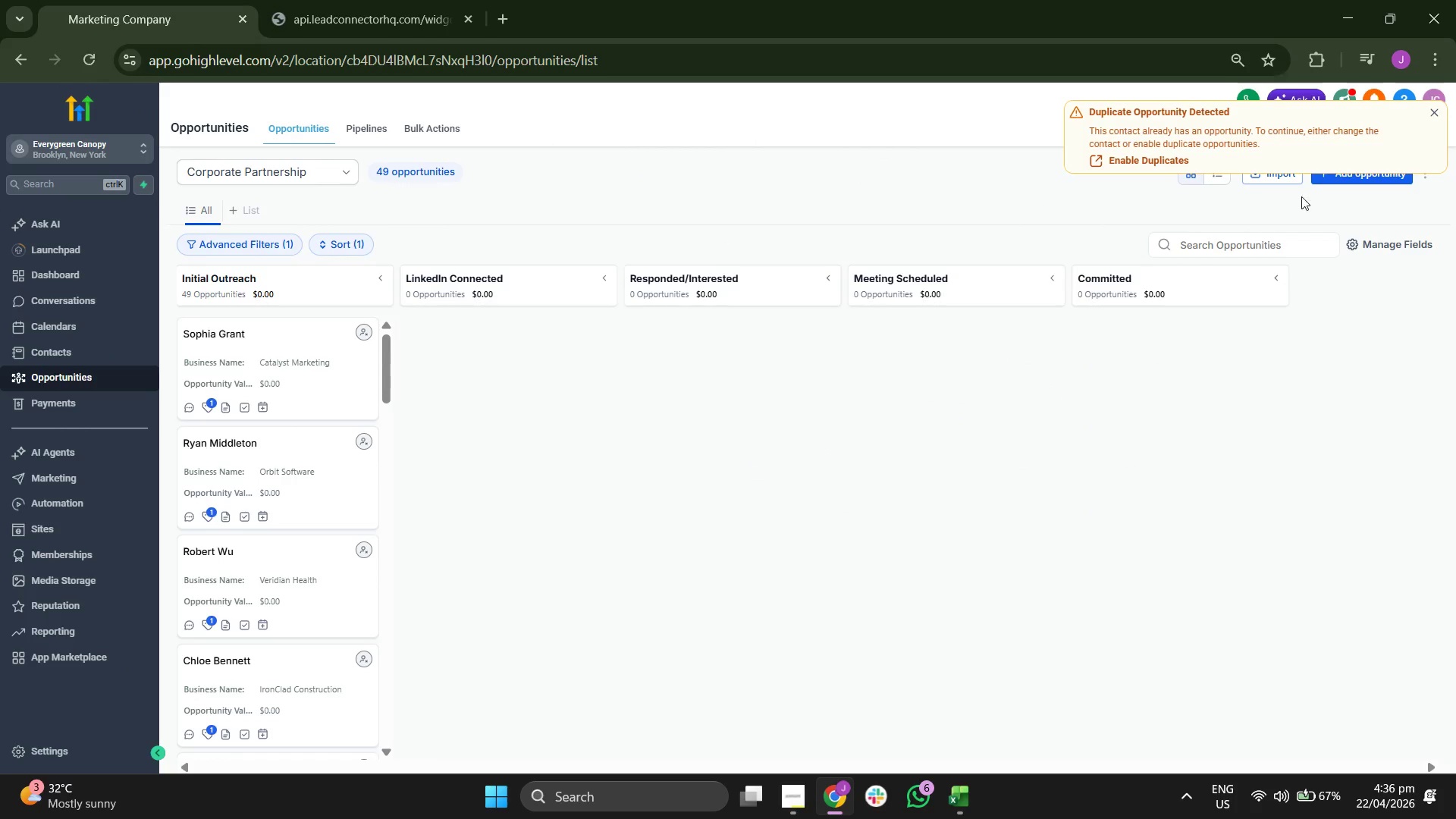 
left_click([1436, 106])
 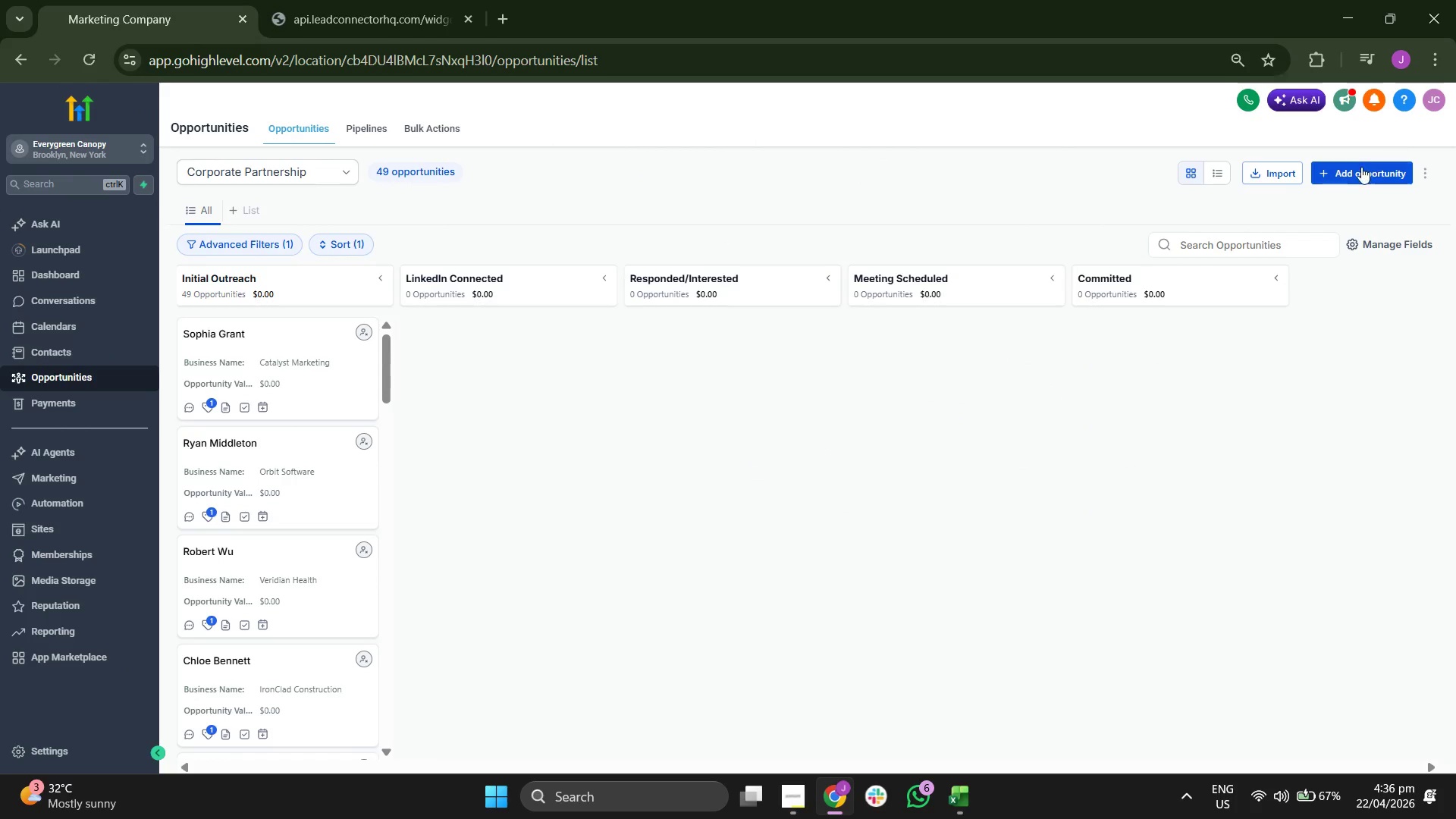 
left_click([1358, 168])
 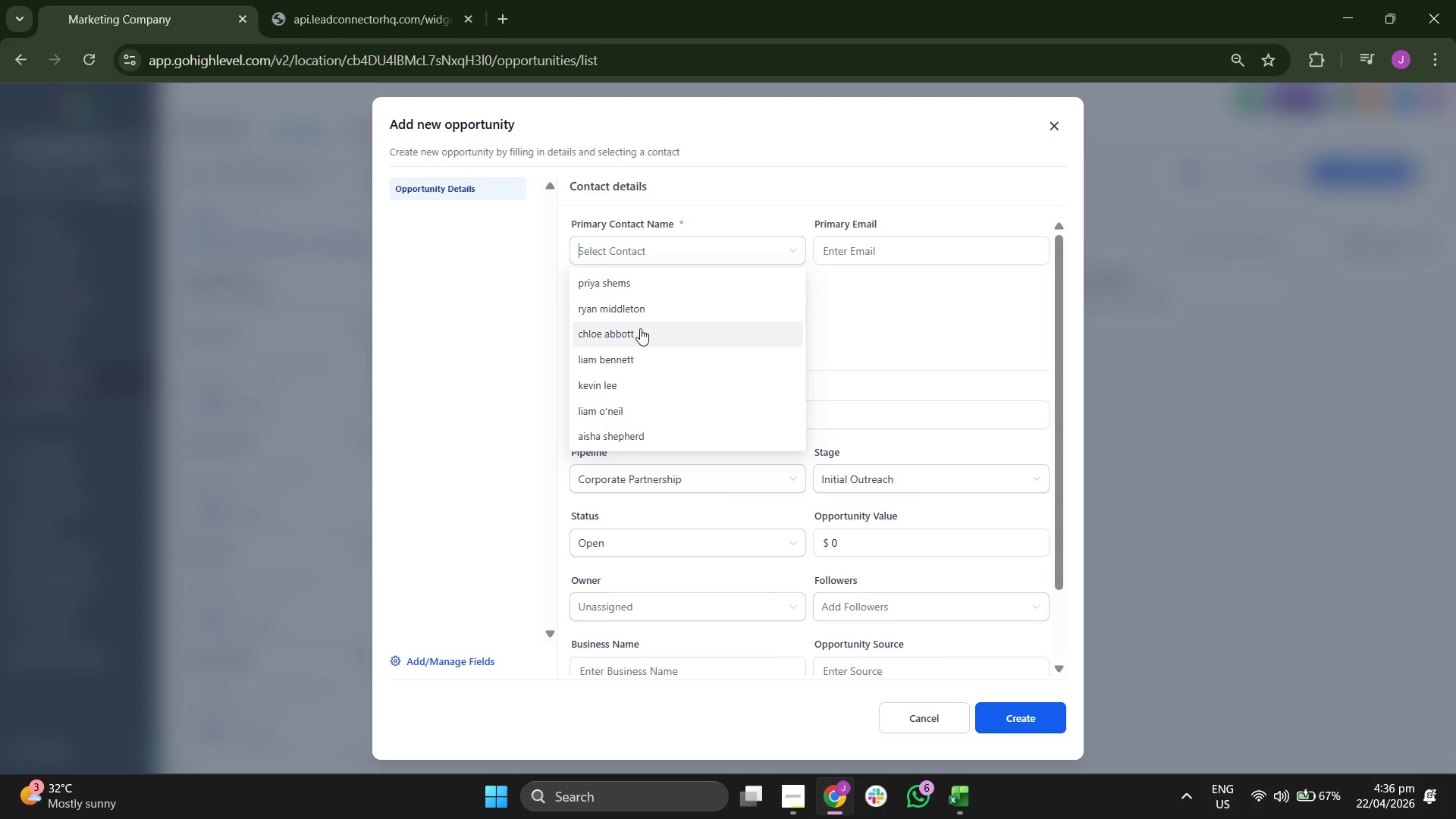 
scroll: coordinate [704, 318], scroll_direction: down, amount: 5.0
 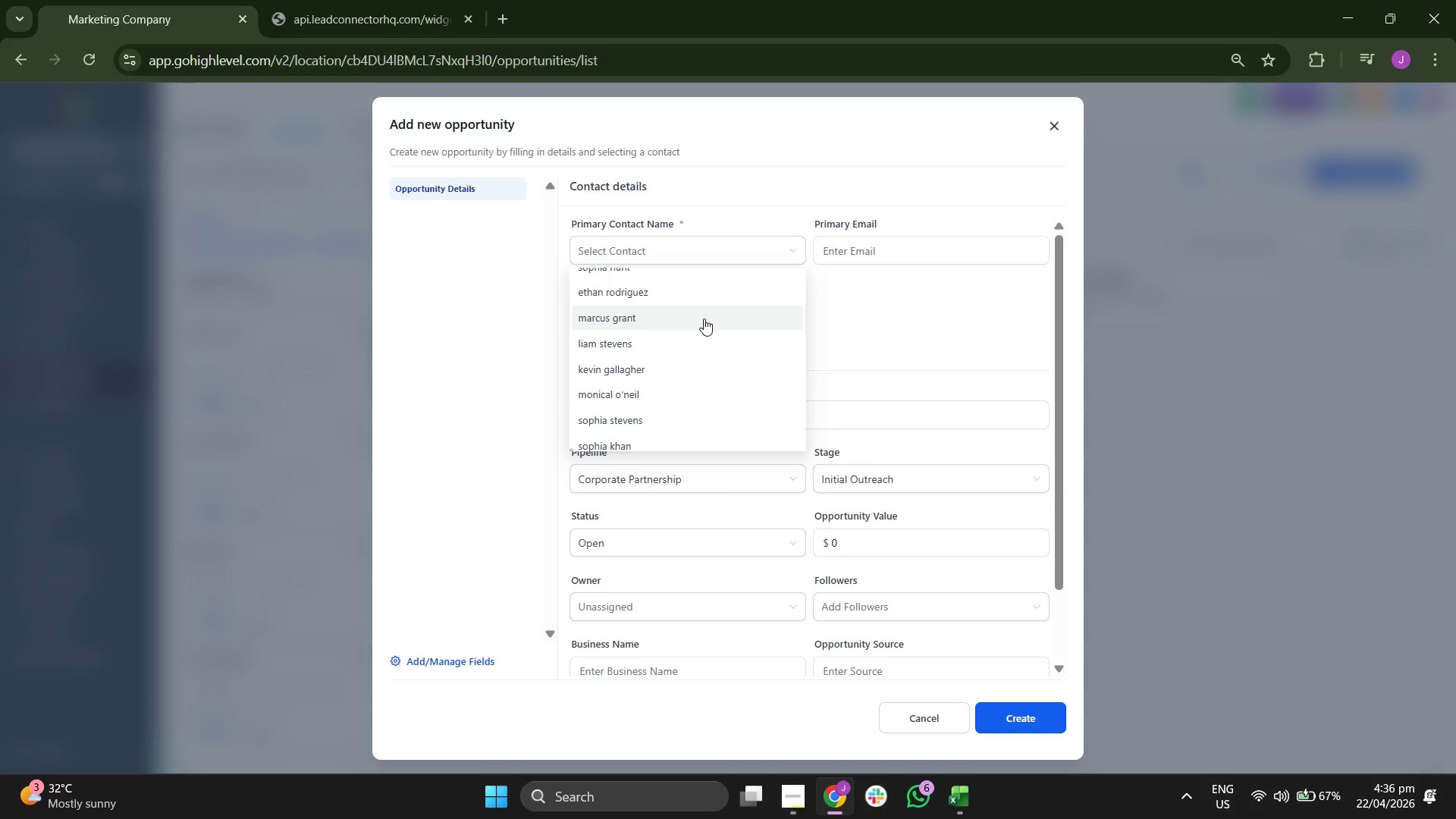 
scroll: coordinate [704, 318], scroll_direction: down, amount: 4.0
 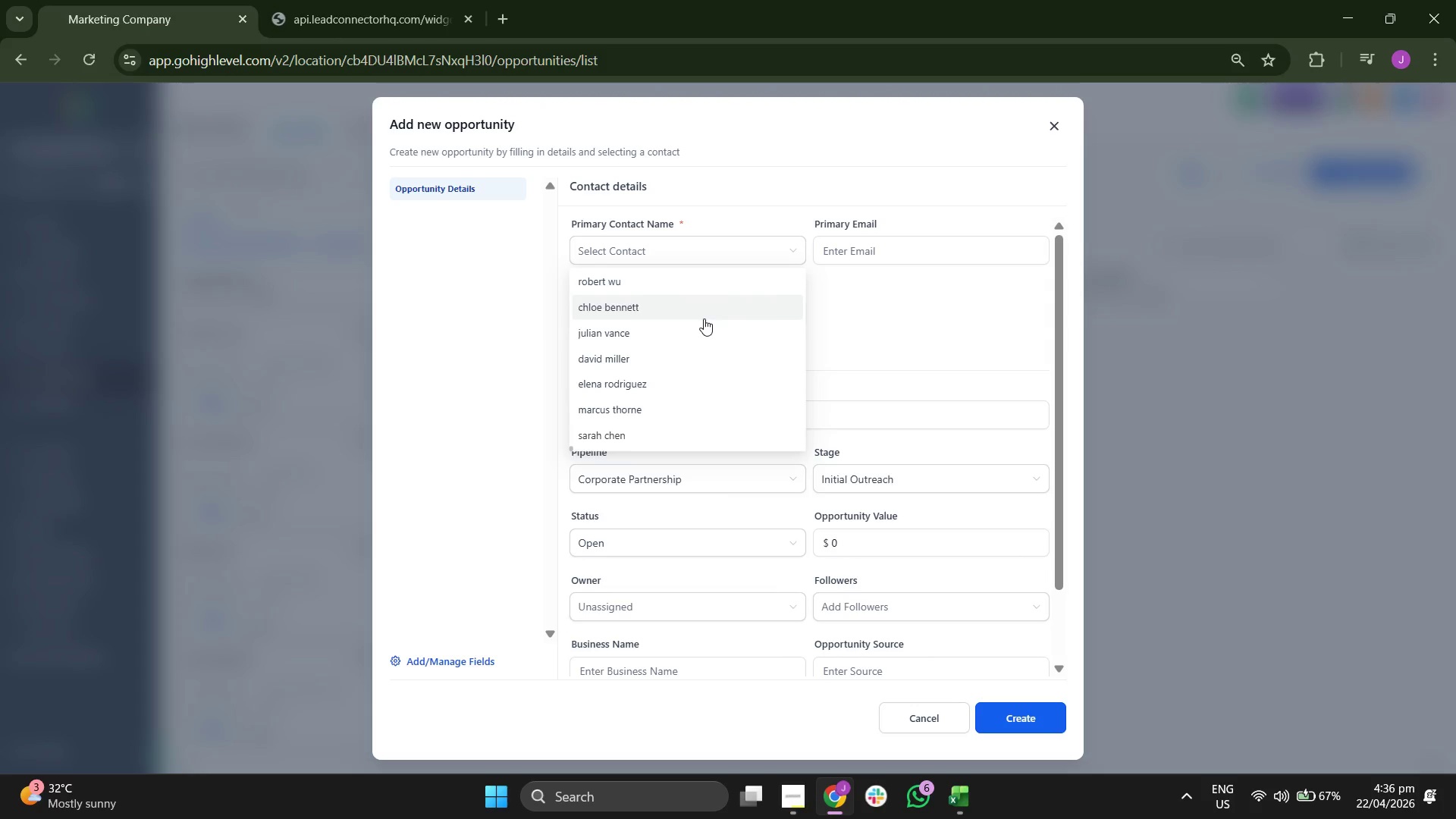 
scroll: coordinate [704, 318], scroll_direction: up, amount: 5.0
 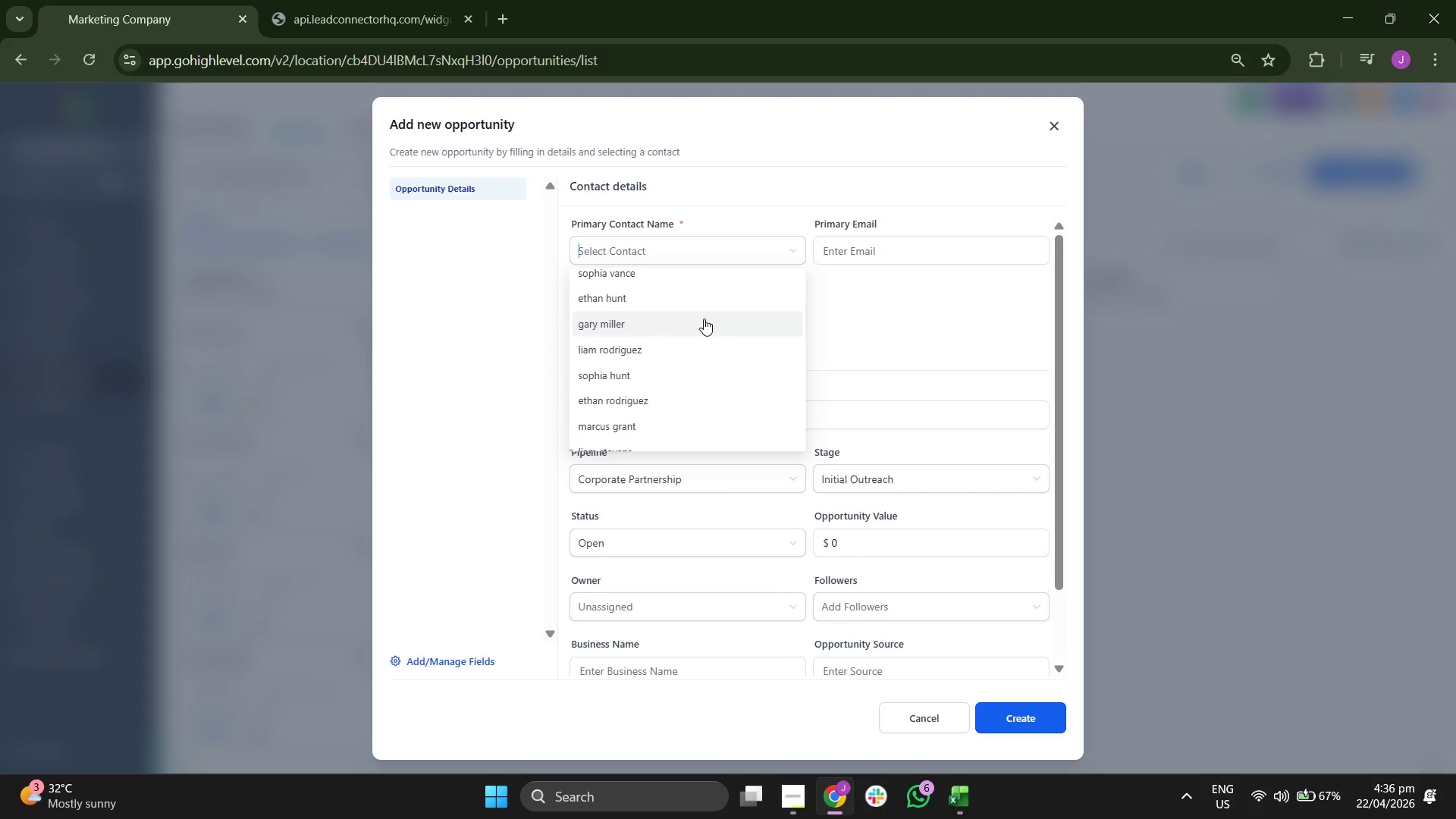 
scroll: coordinate [704, 318], scroll_direction: up, amount: 1.0
 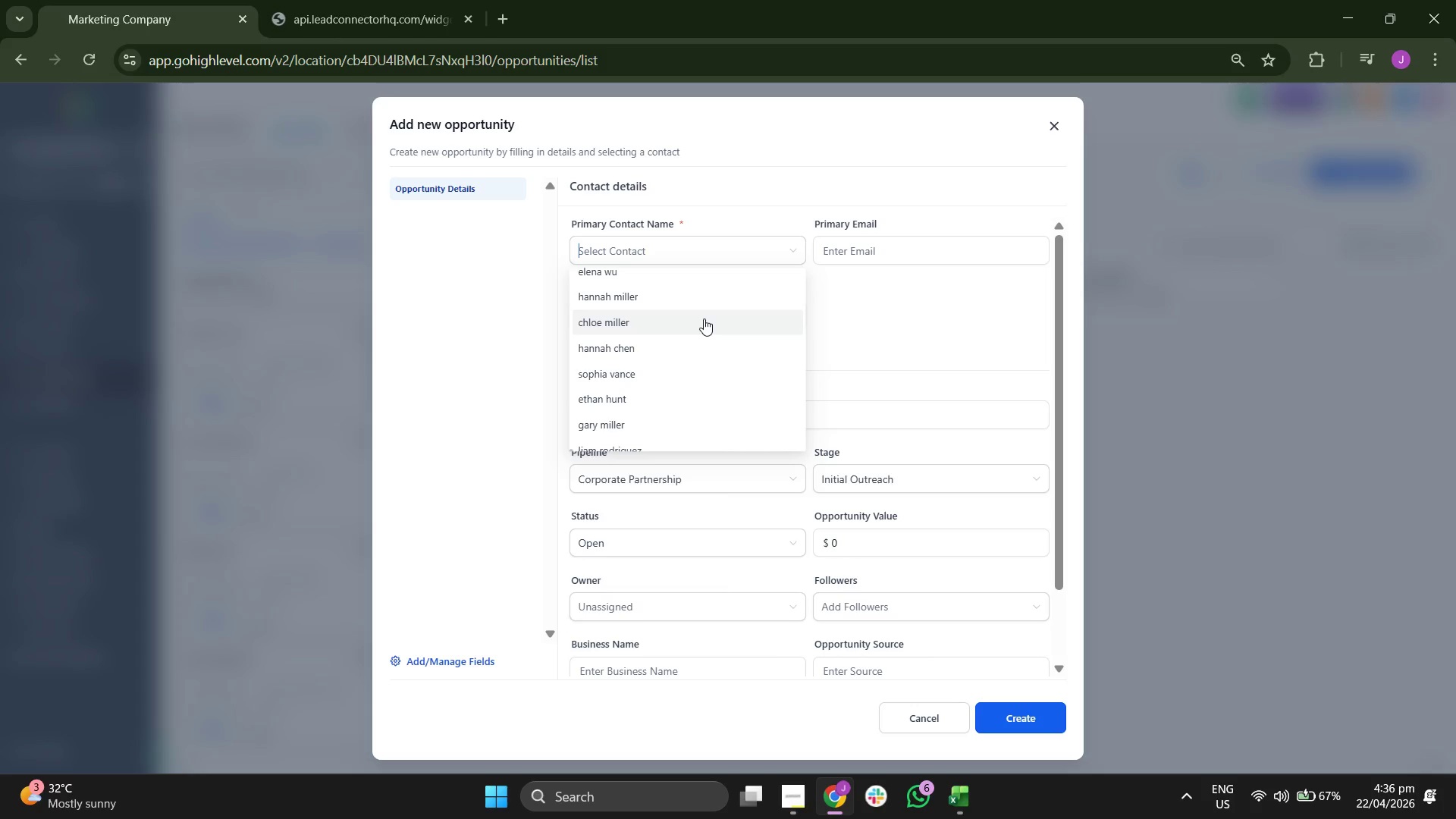 
type(r)
key(Backspace)
type(priya she)
 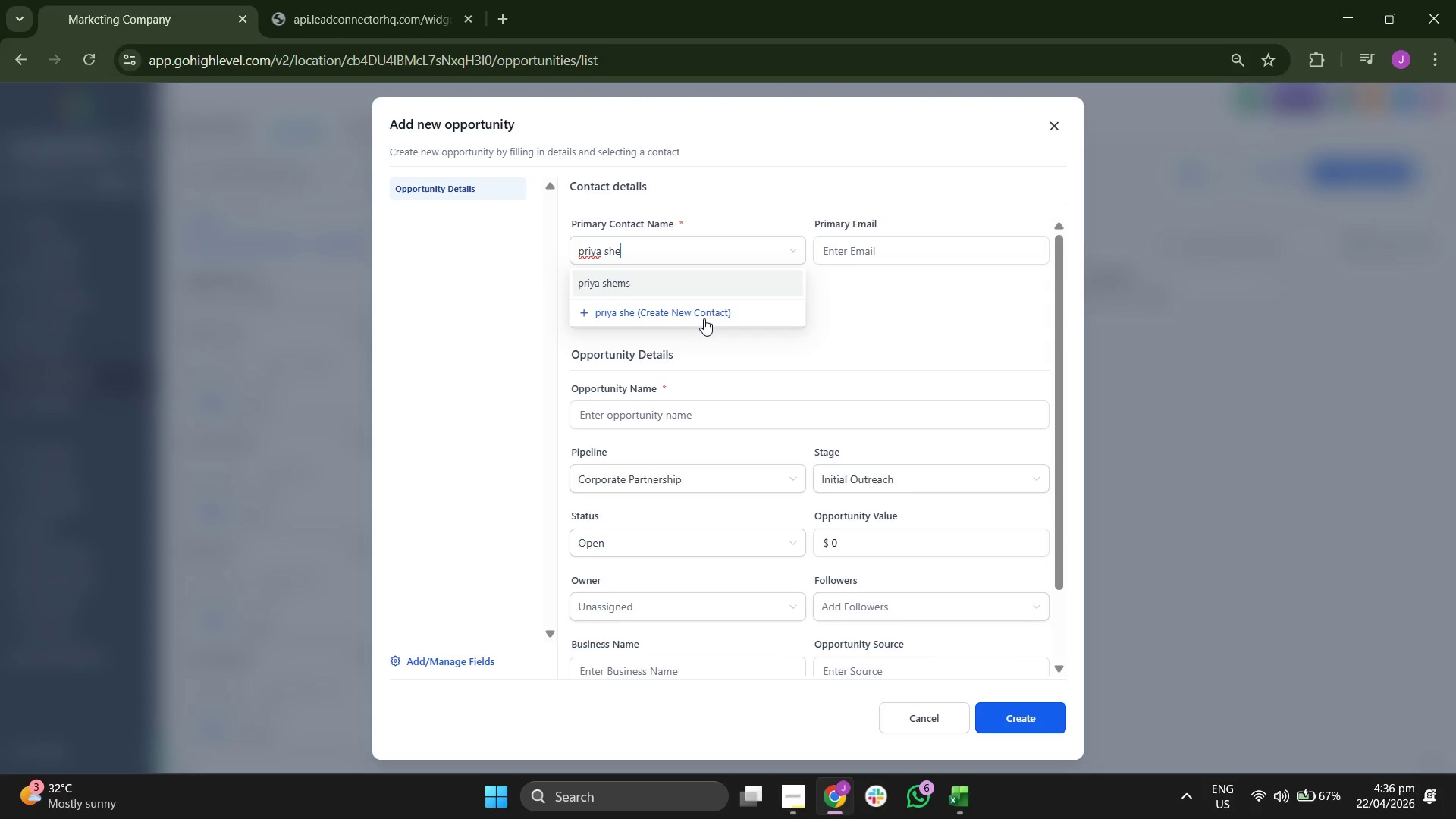 
left_click([743, 283])
 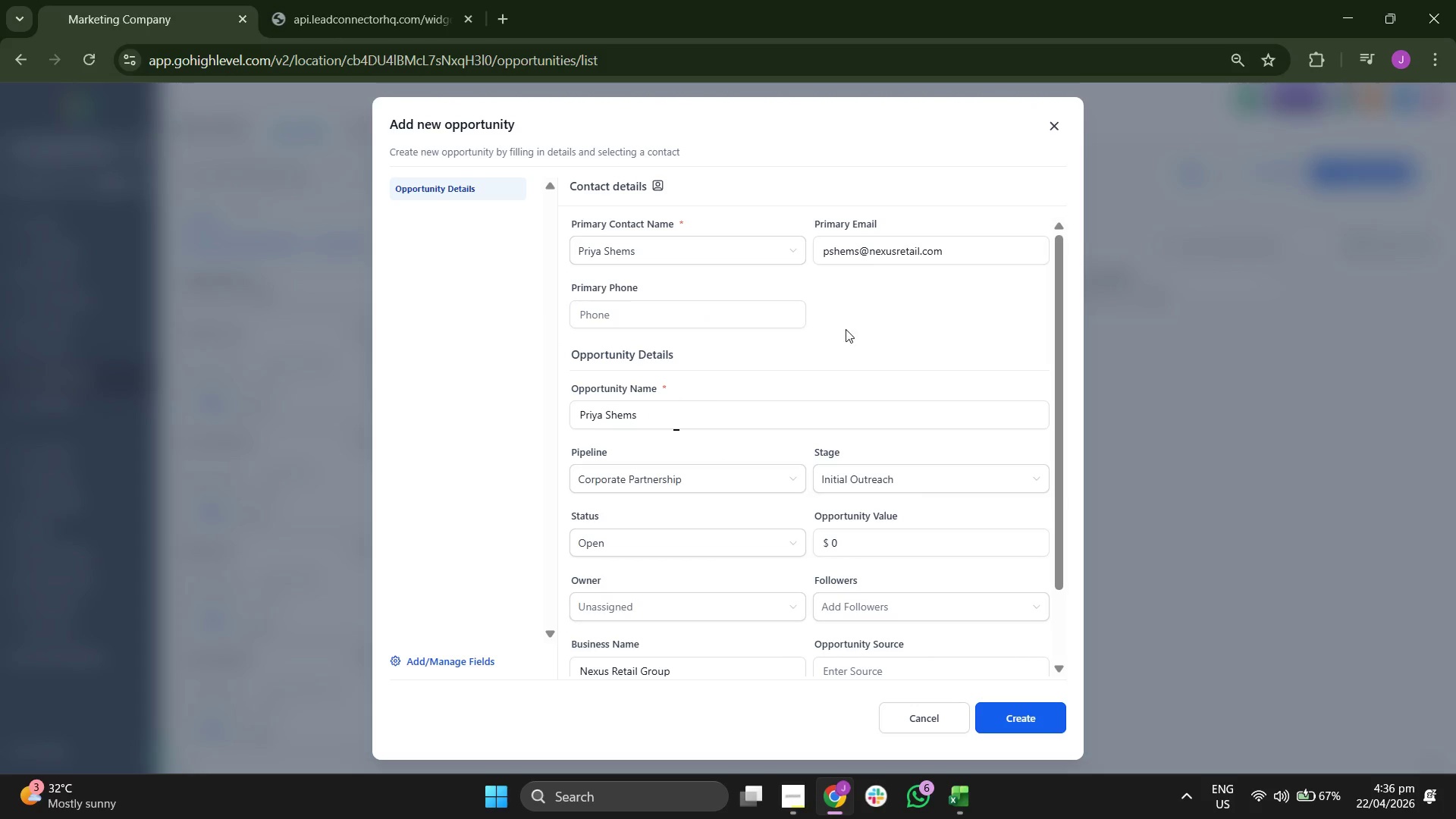 
left_click([874, 347])
 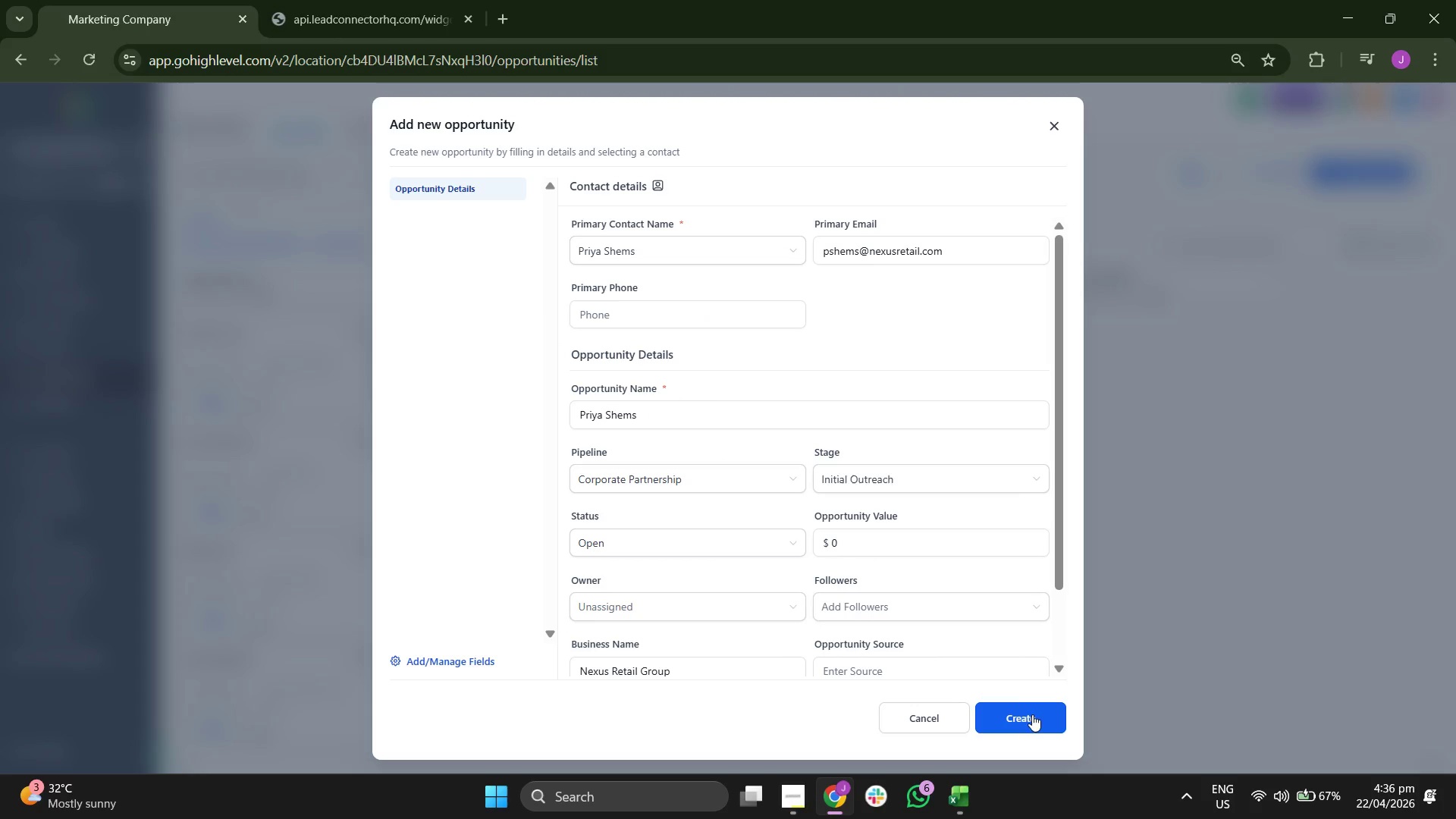 
left_click([1035, 732])
 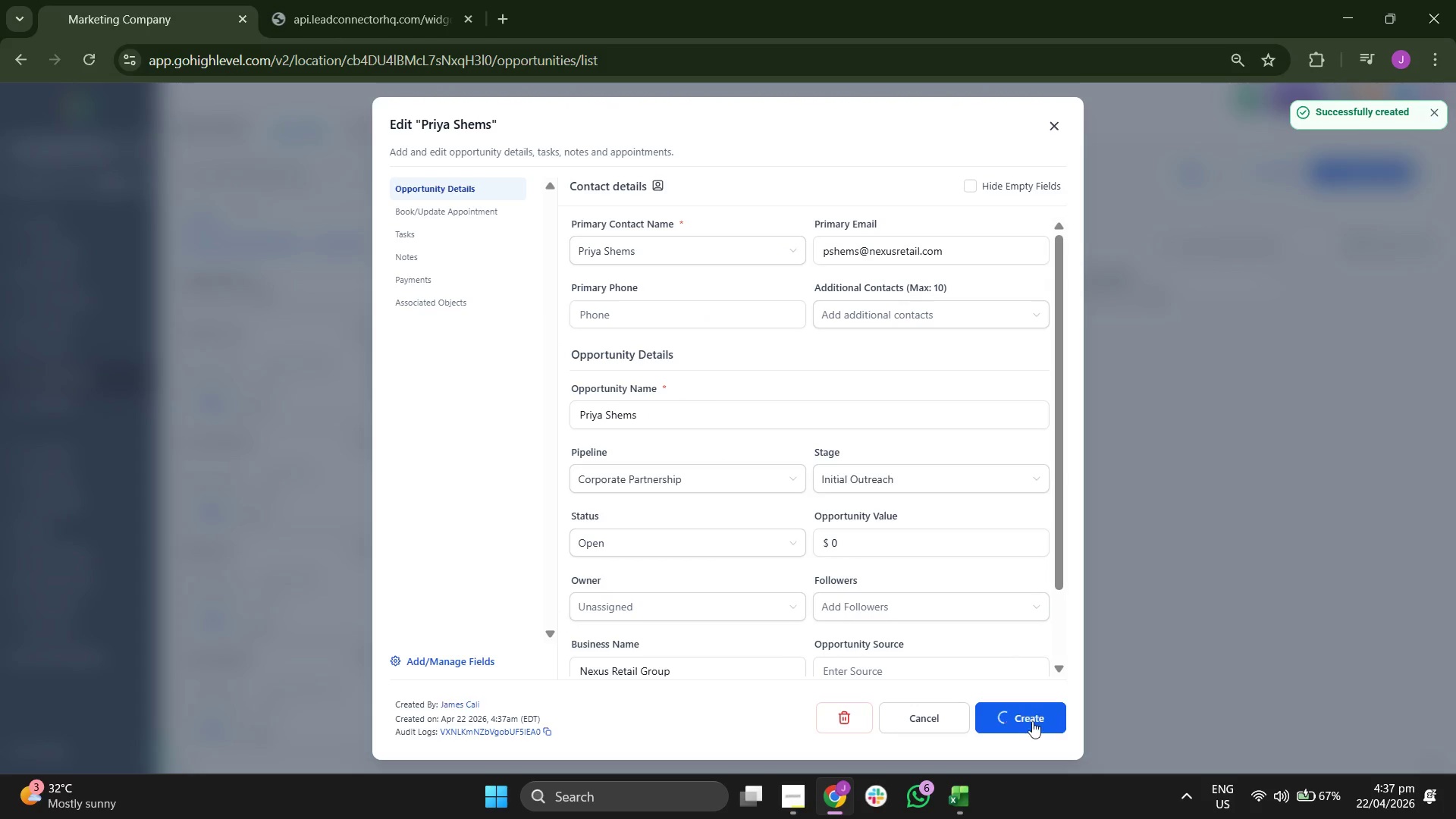 
left_click([1032, 721])
 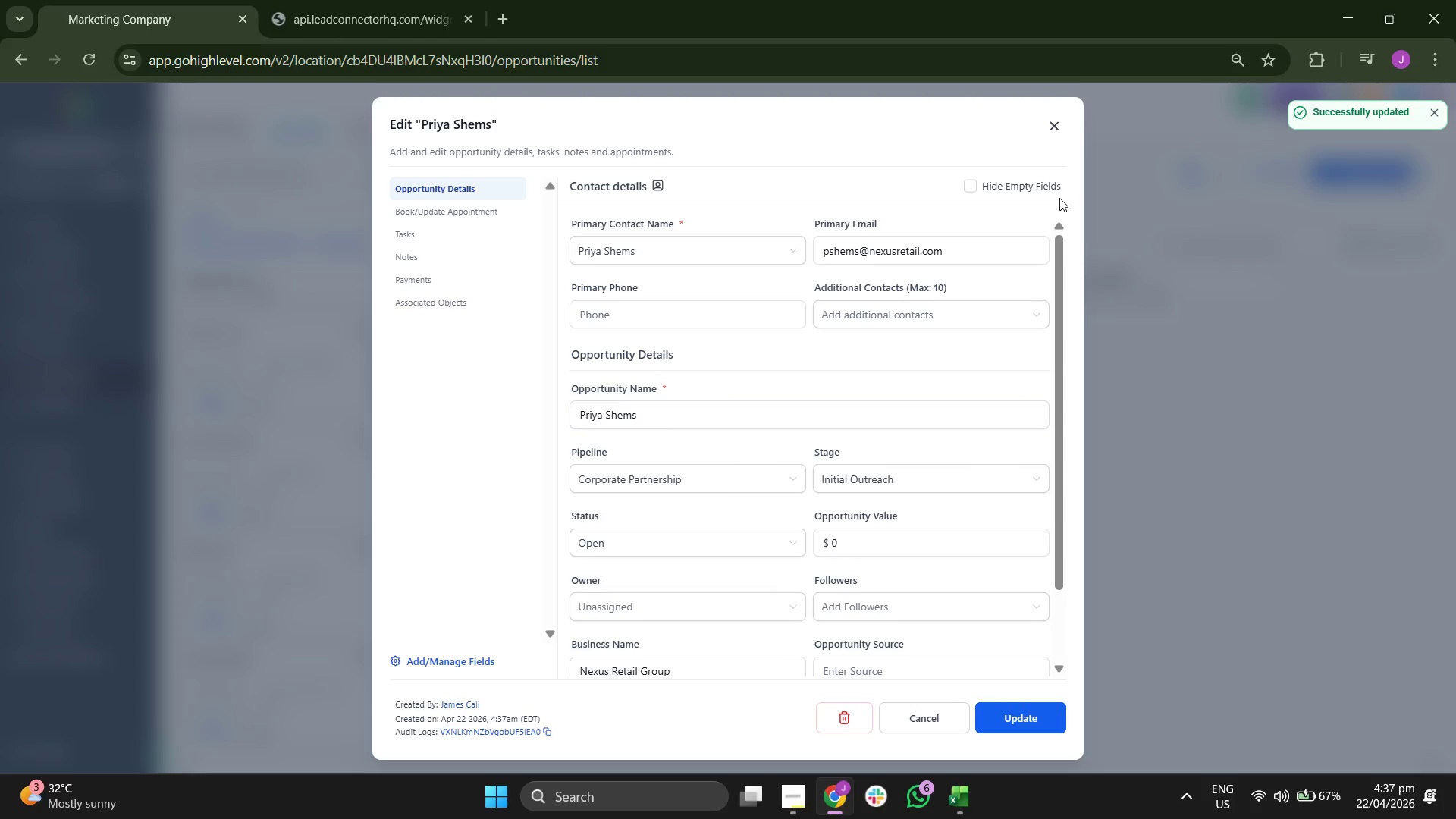 
left_click([1059, 128])
 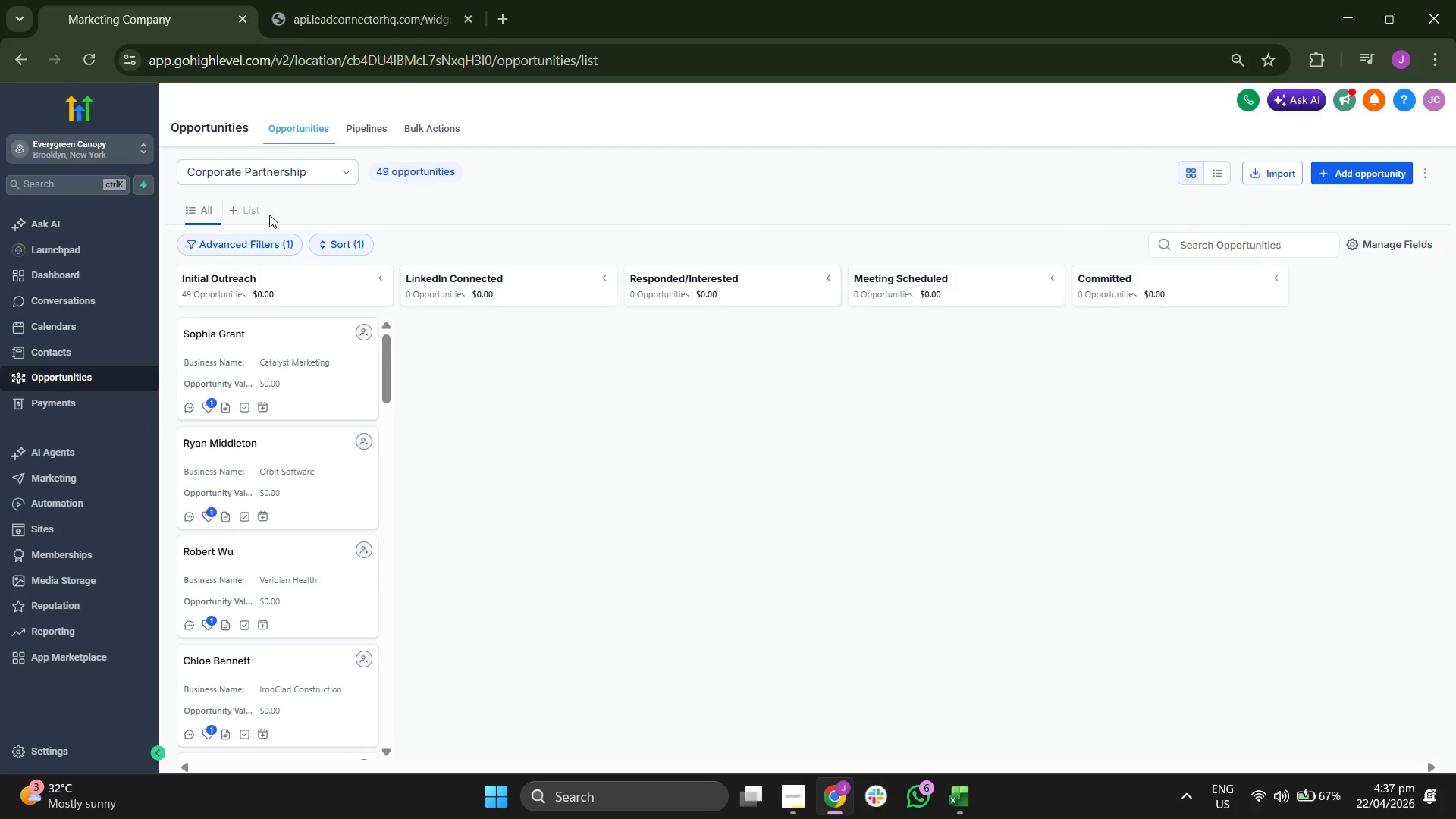 
left_click([96, 345])
 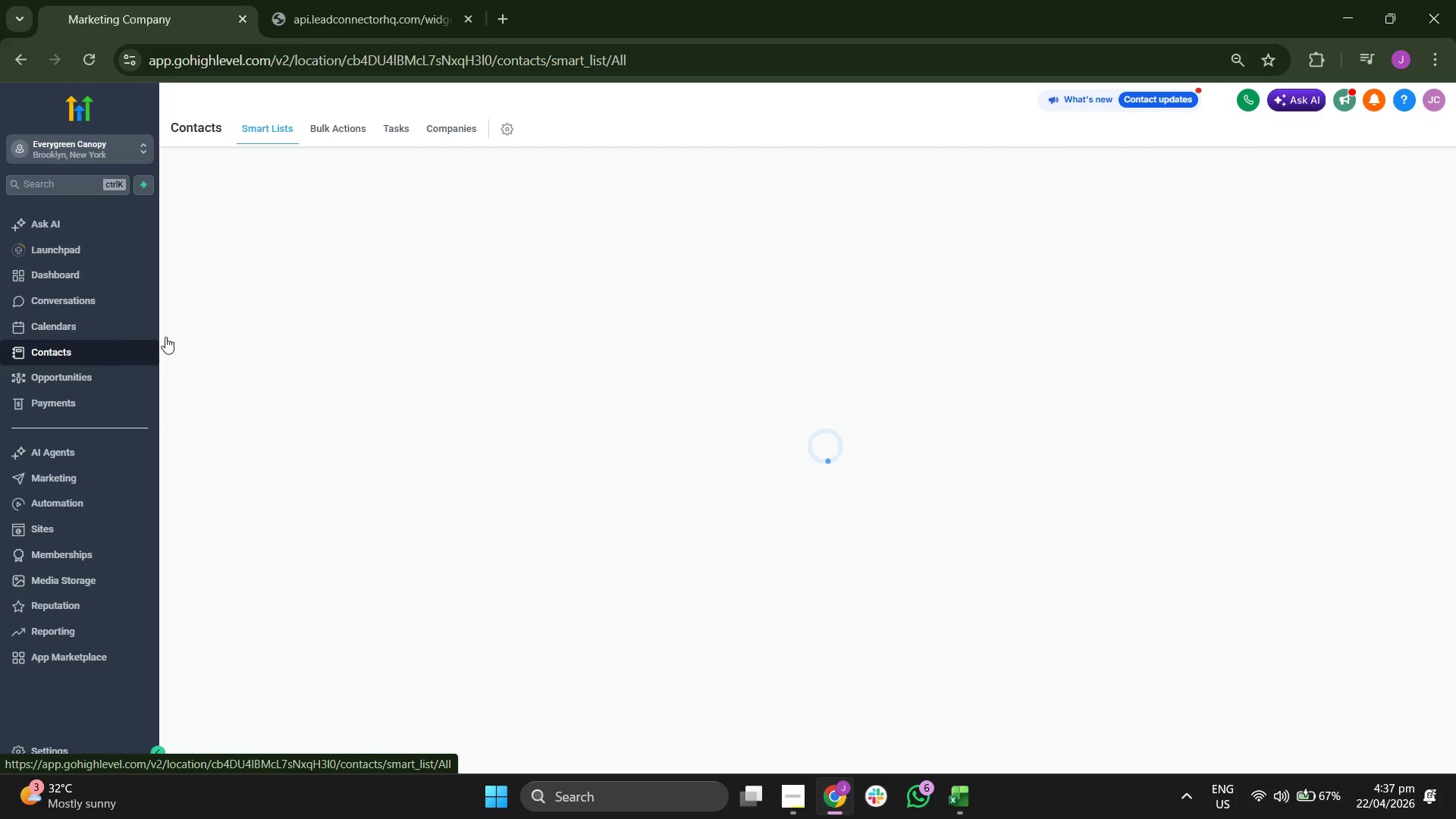 
mouse_move([632, 371])
 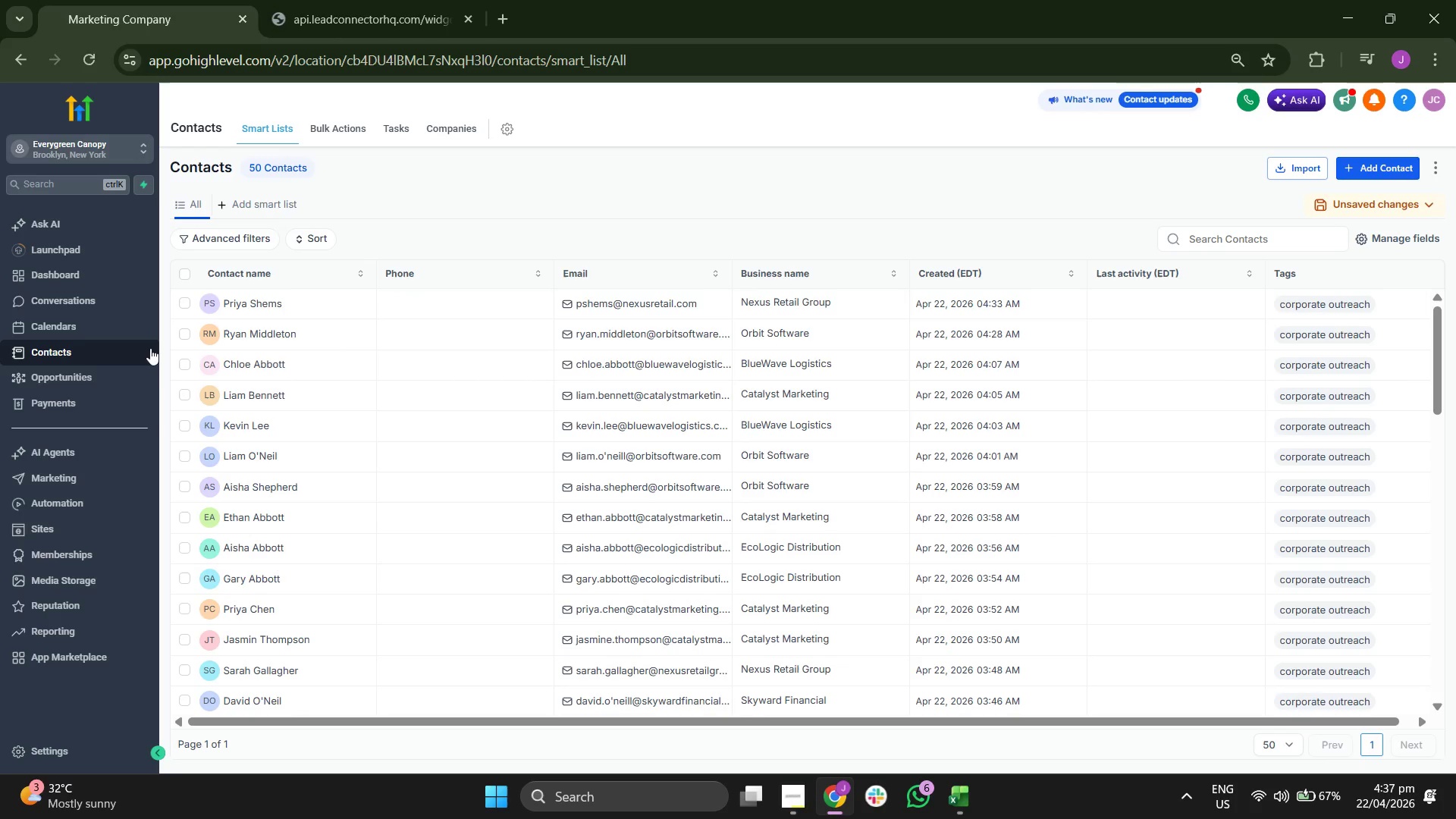 
left_click([126, 378])
 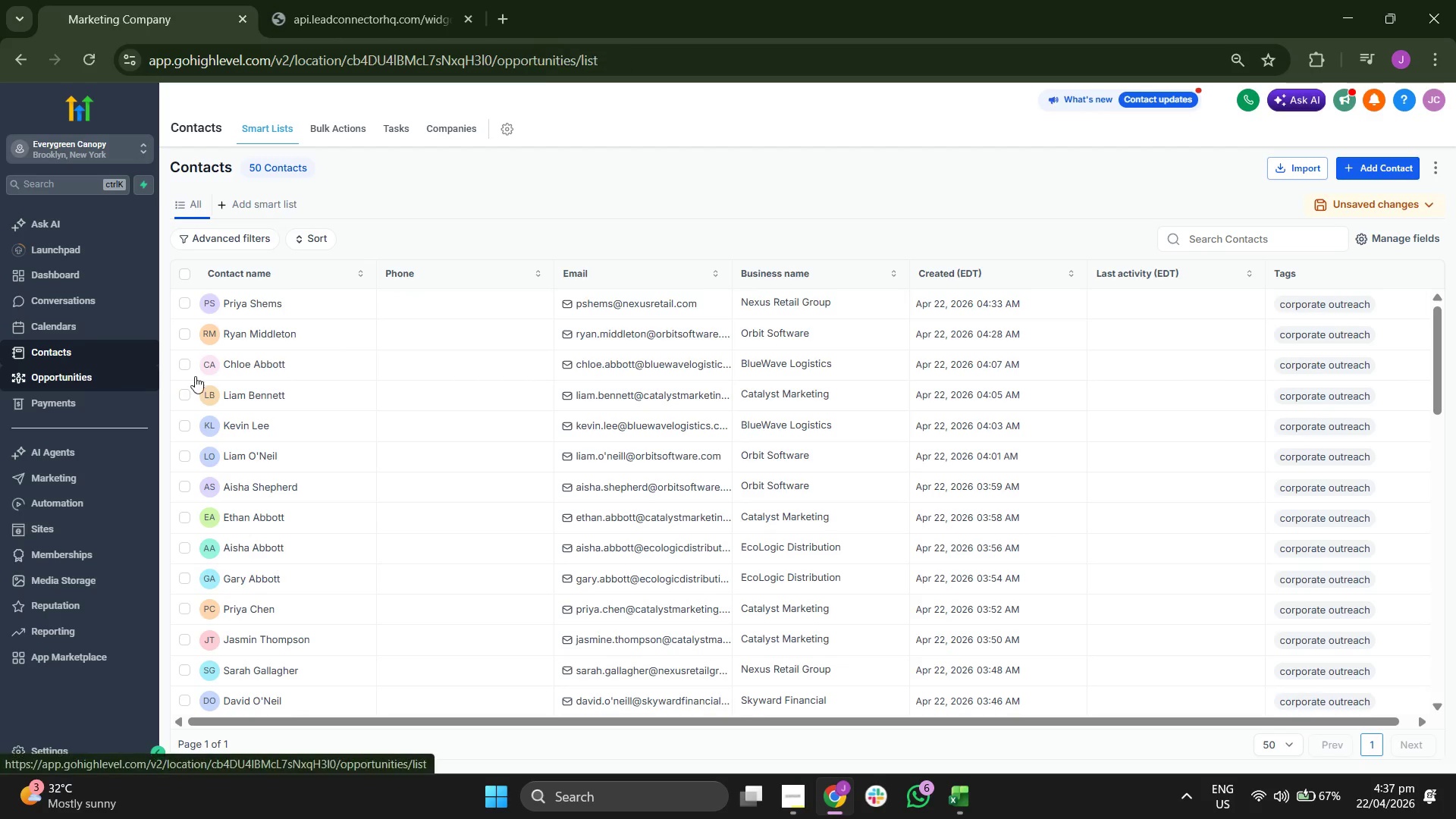 
mouse_move([278, 384])
 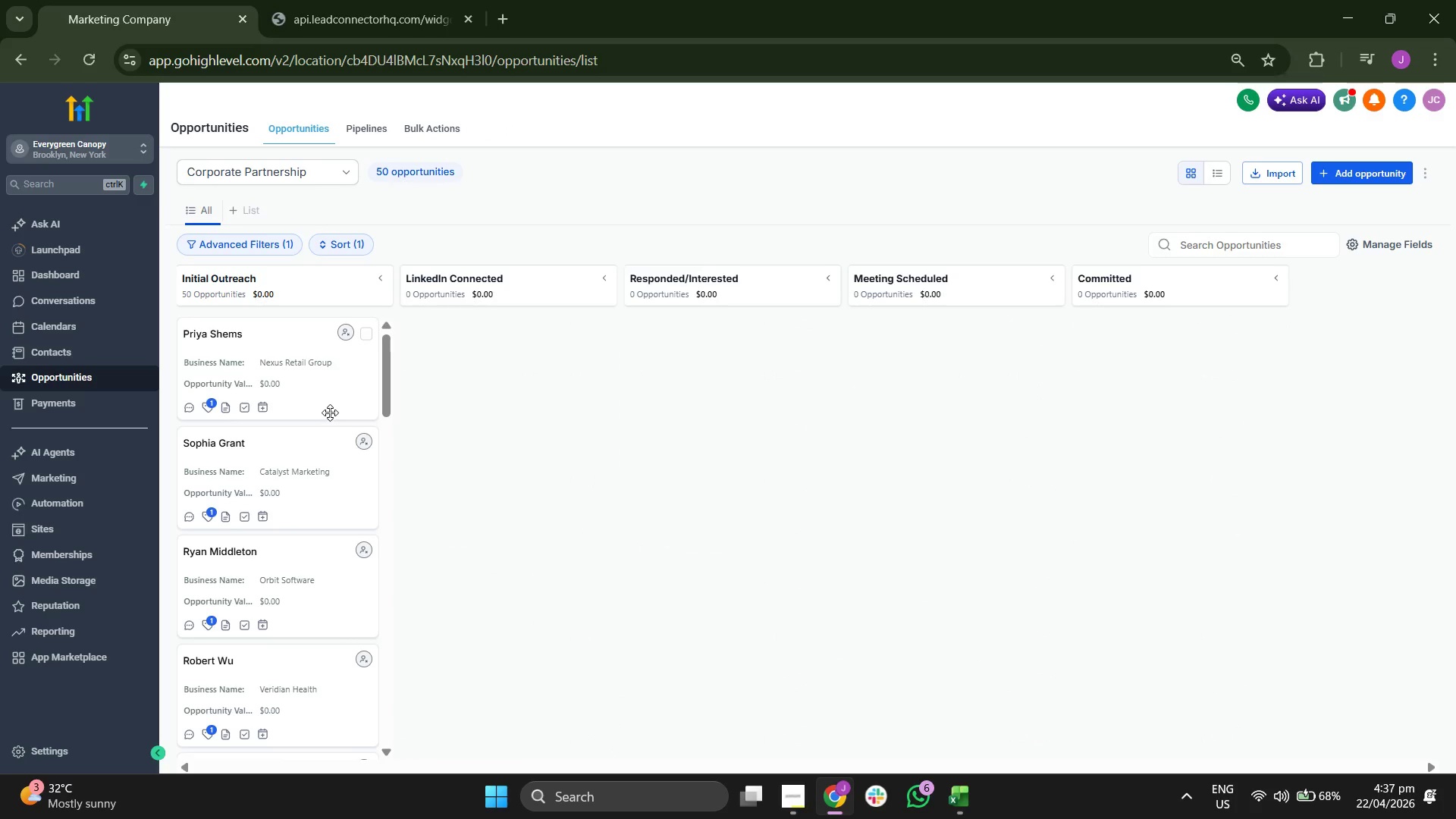 
scroll: coordinate [318, 411], scroll_direction: down, amount: 25.0
 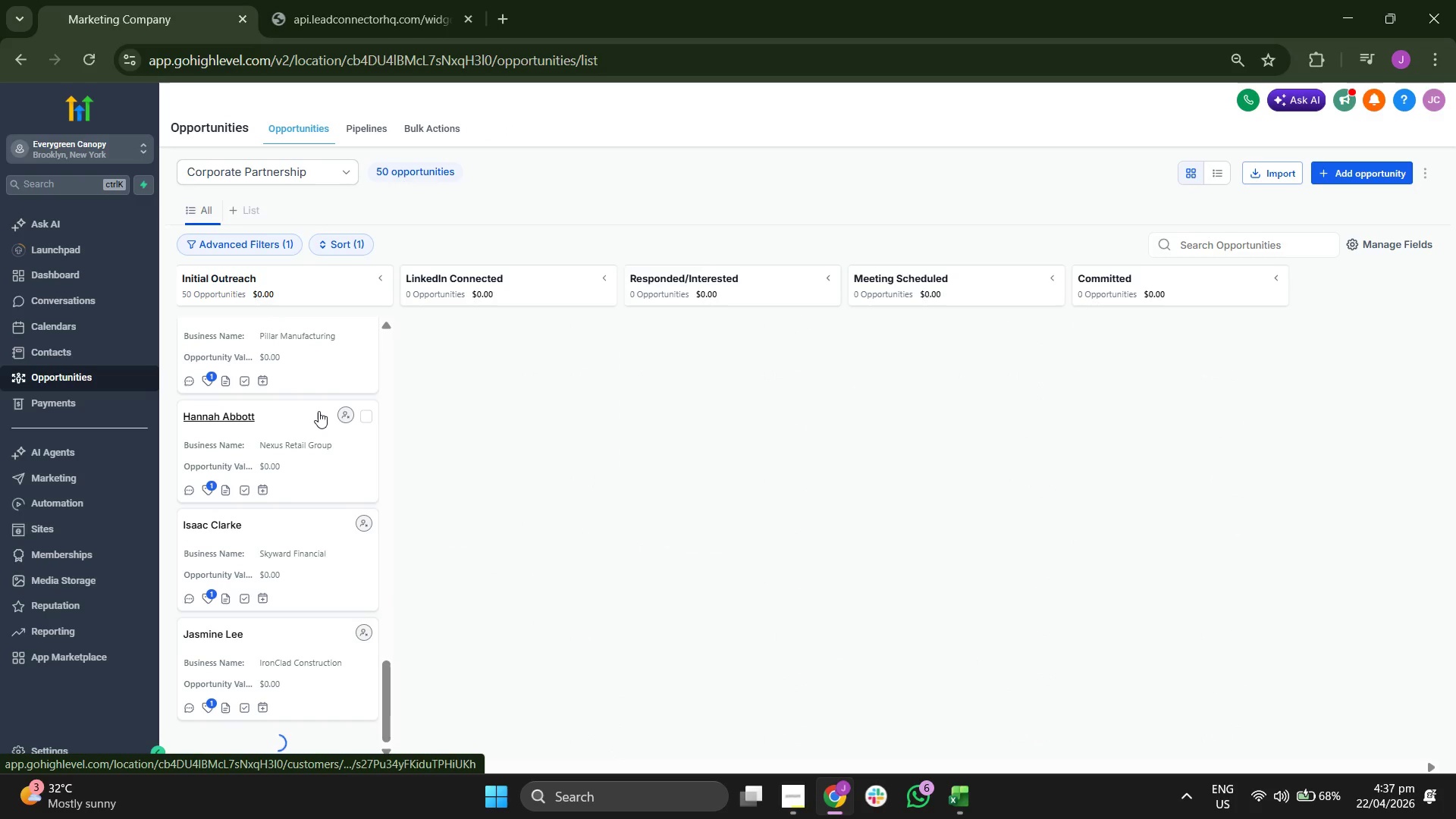 
scroll: coordinate [318, 411], scroll_direction: up, amount: 19.0
 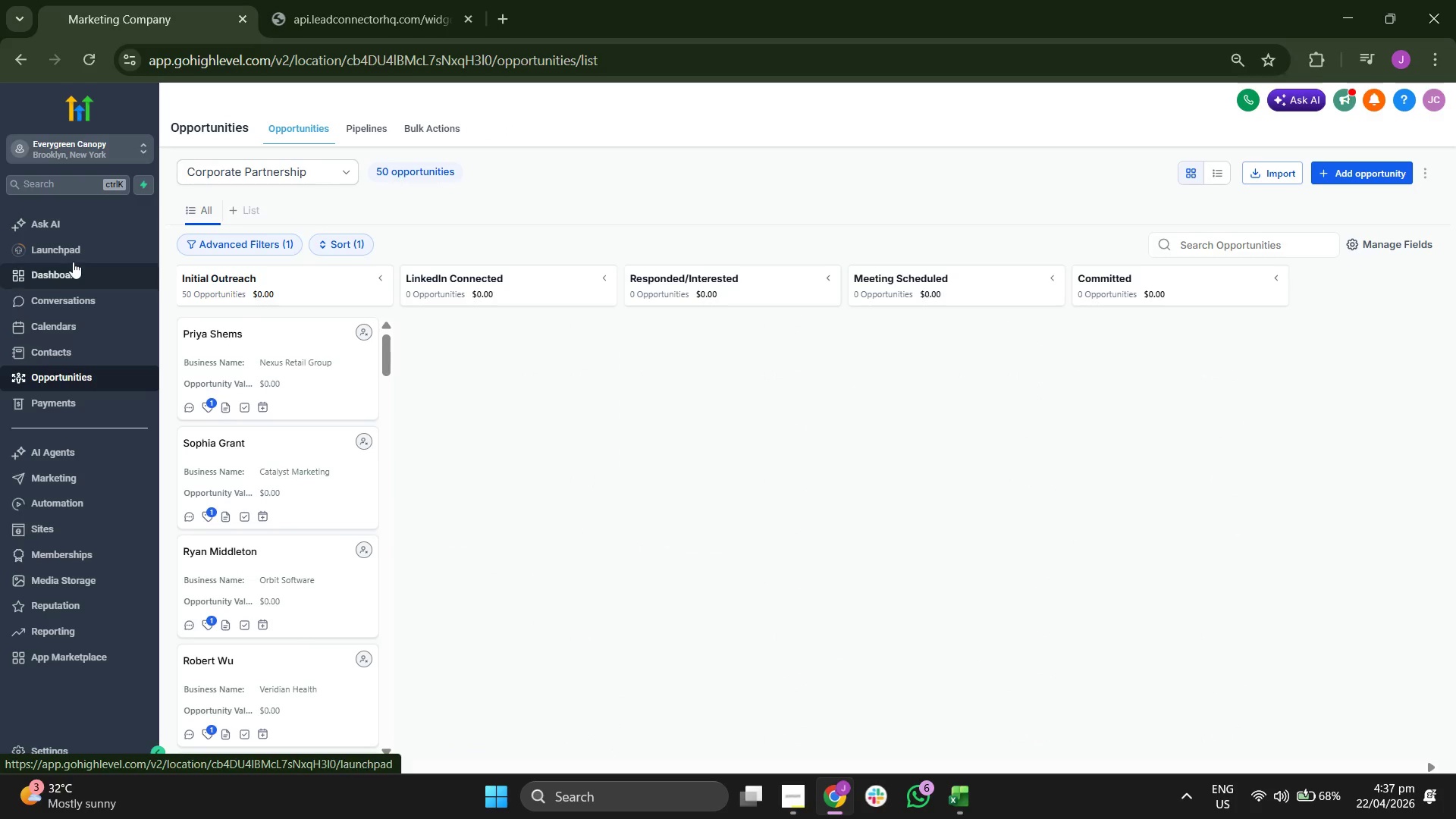 
left_click([72, 267])
 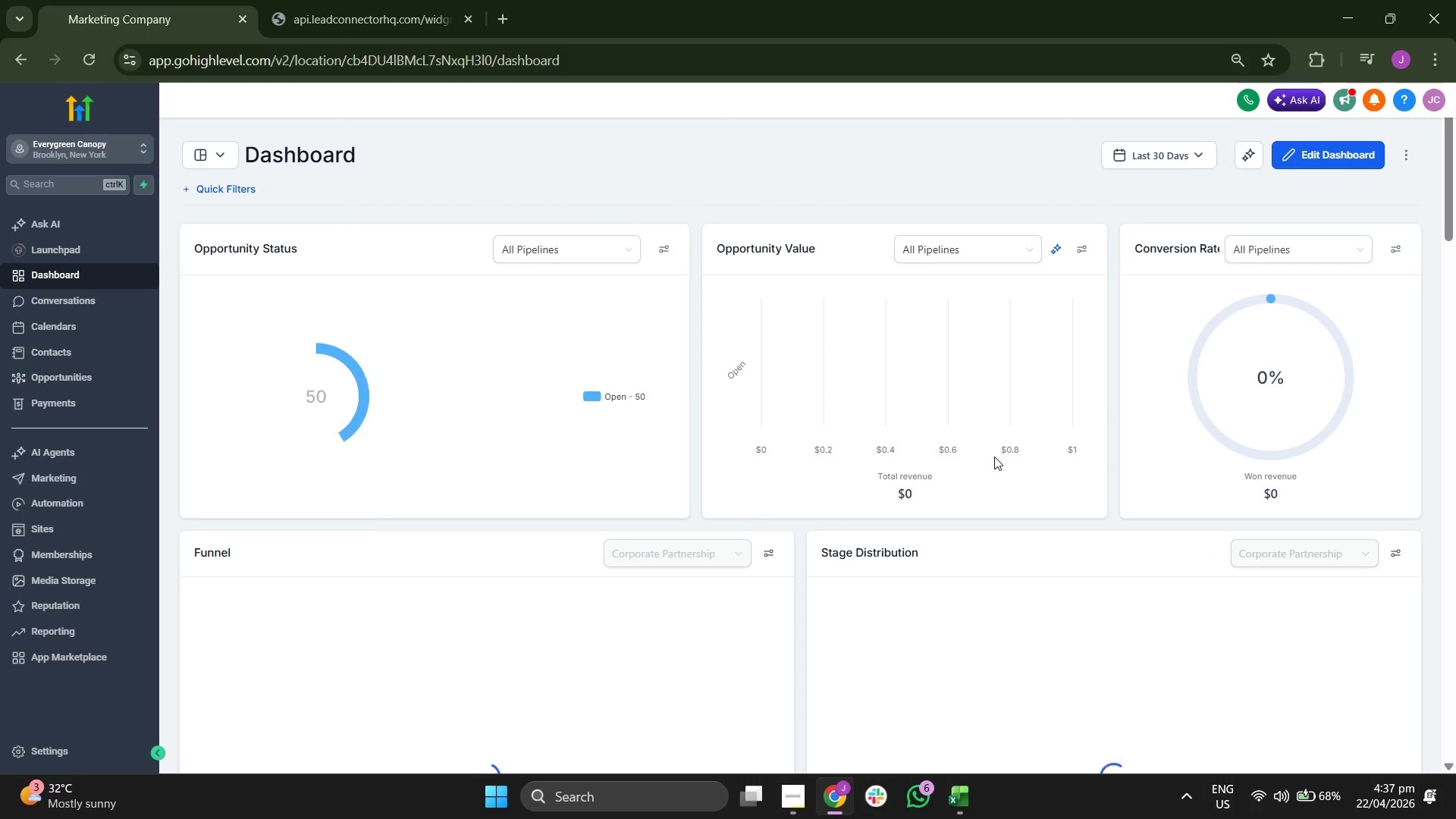 
wait(6.67)
 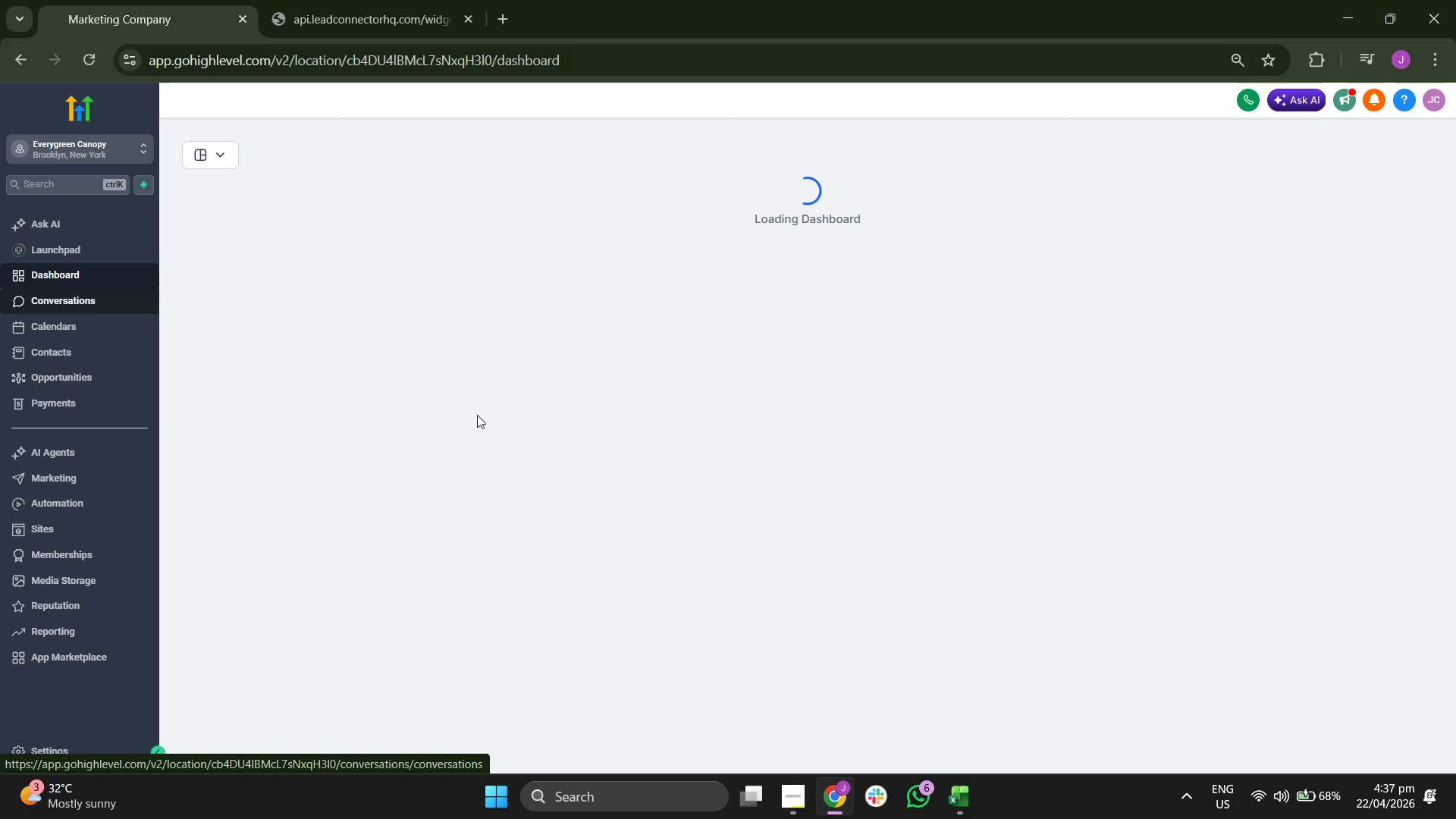 
scroll: coordinate [994, 457], scroll_direction: down, amount: 3.0
 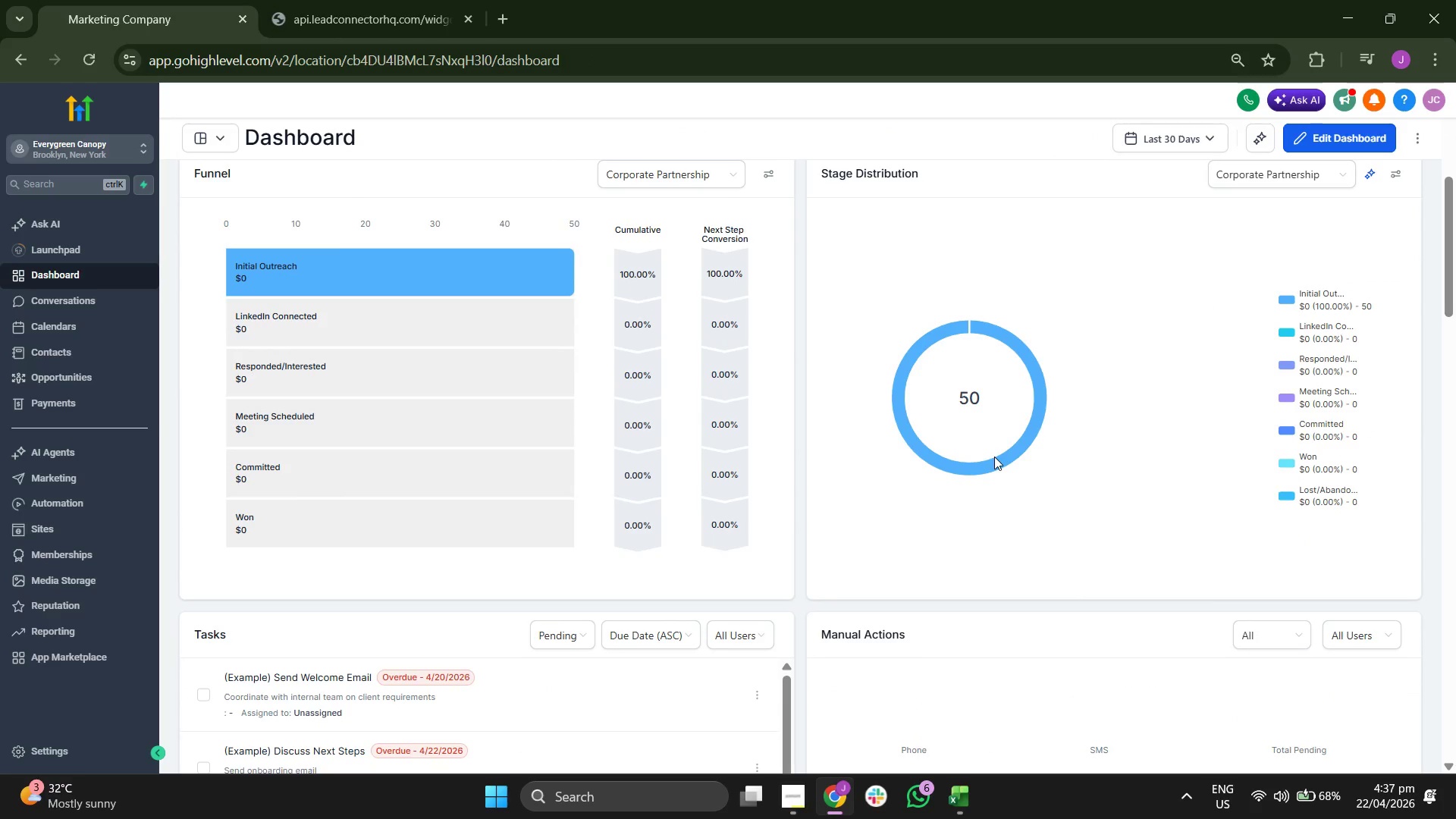 
scroll: coordinate [994, 457], scroll_direction: up, amount: 1.0
 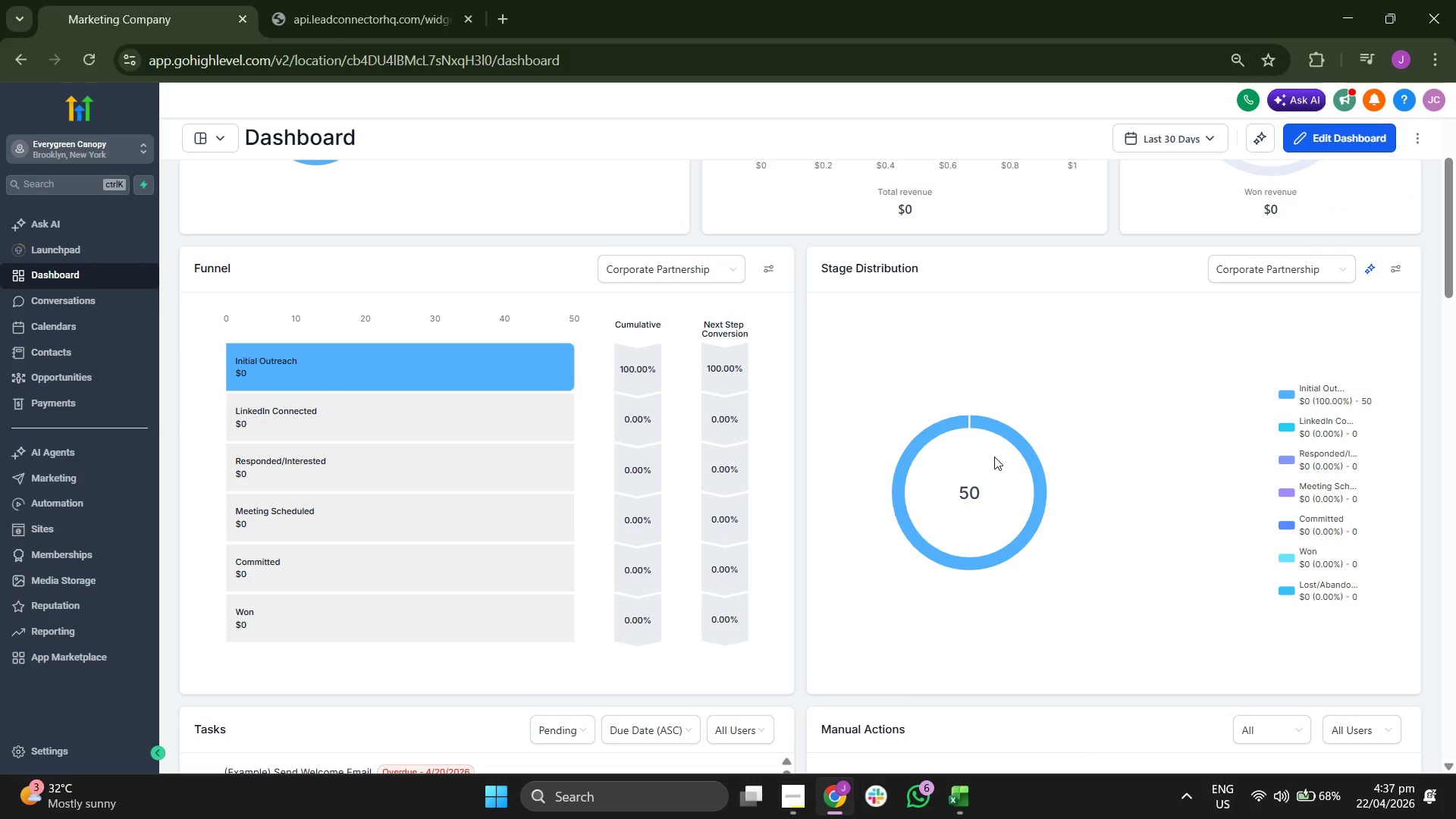 
scroll: coordinate [994, 457], scroll_direction: none, amount: 0.0
 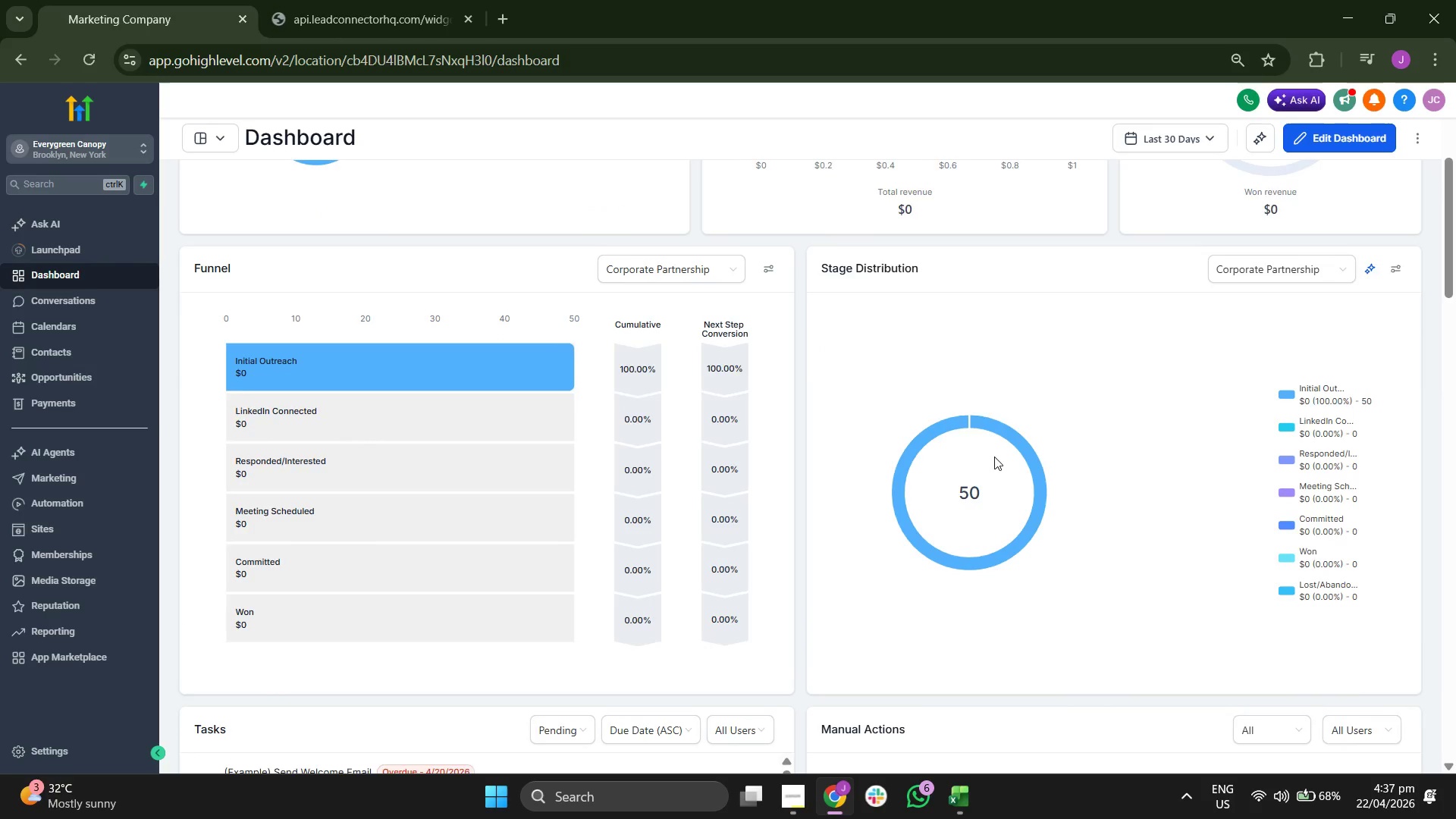 
scroll: coordinate [994, 457], scroll_direction: down, amount: 6.0
 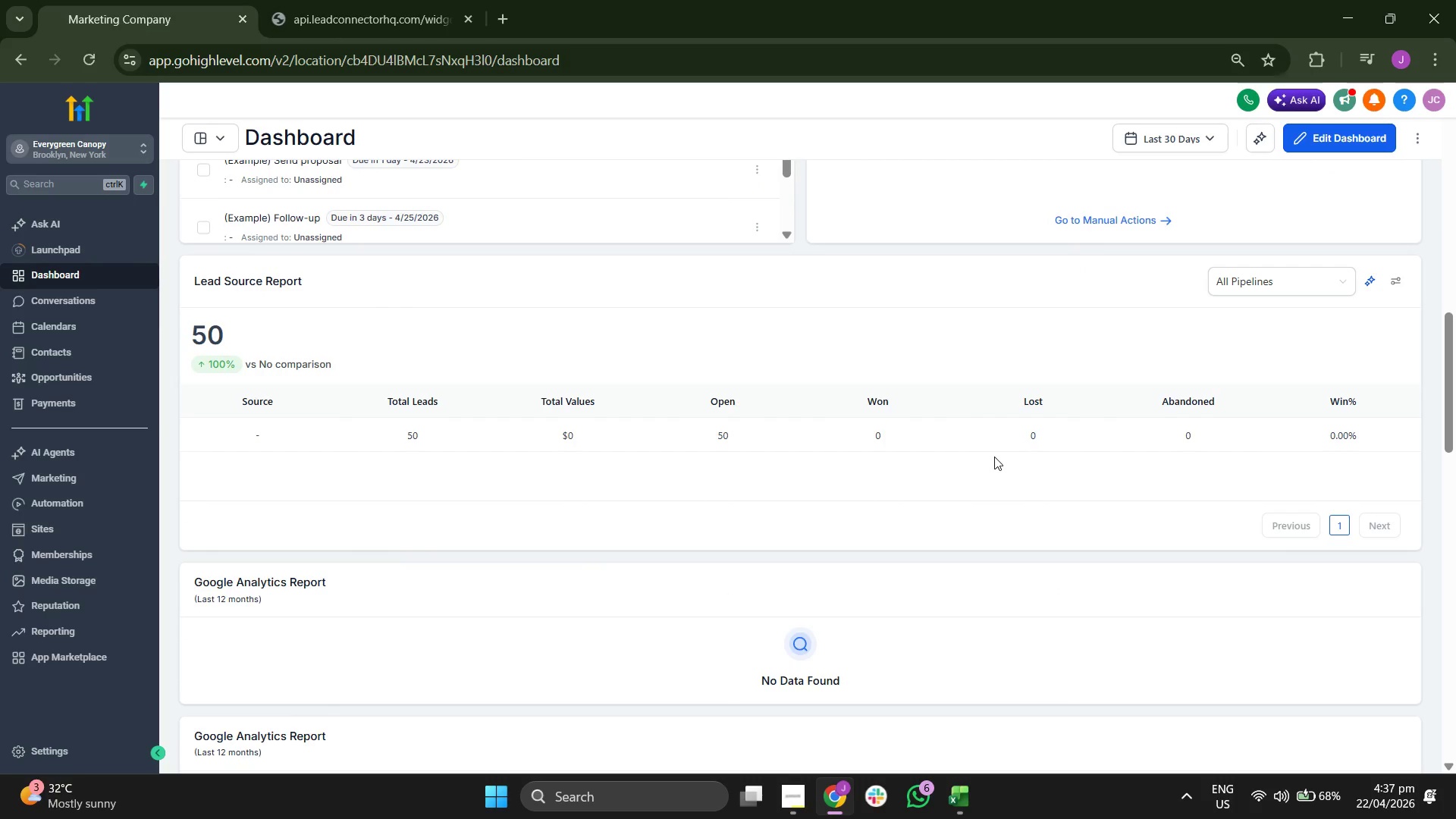 
scroll: coordinate [994, 457], scroll_direction: down, amount: 1.0
 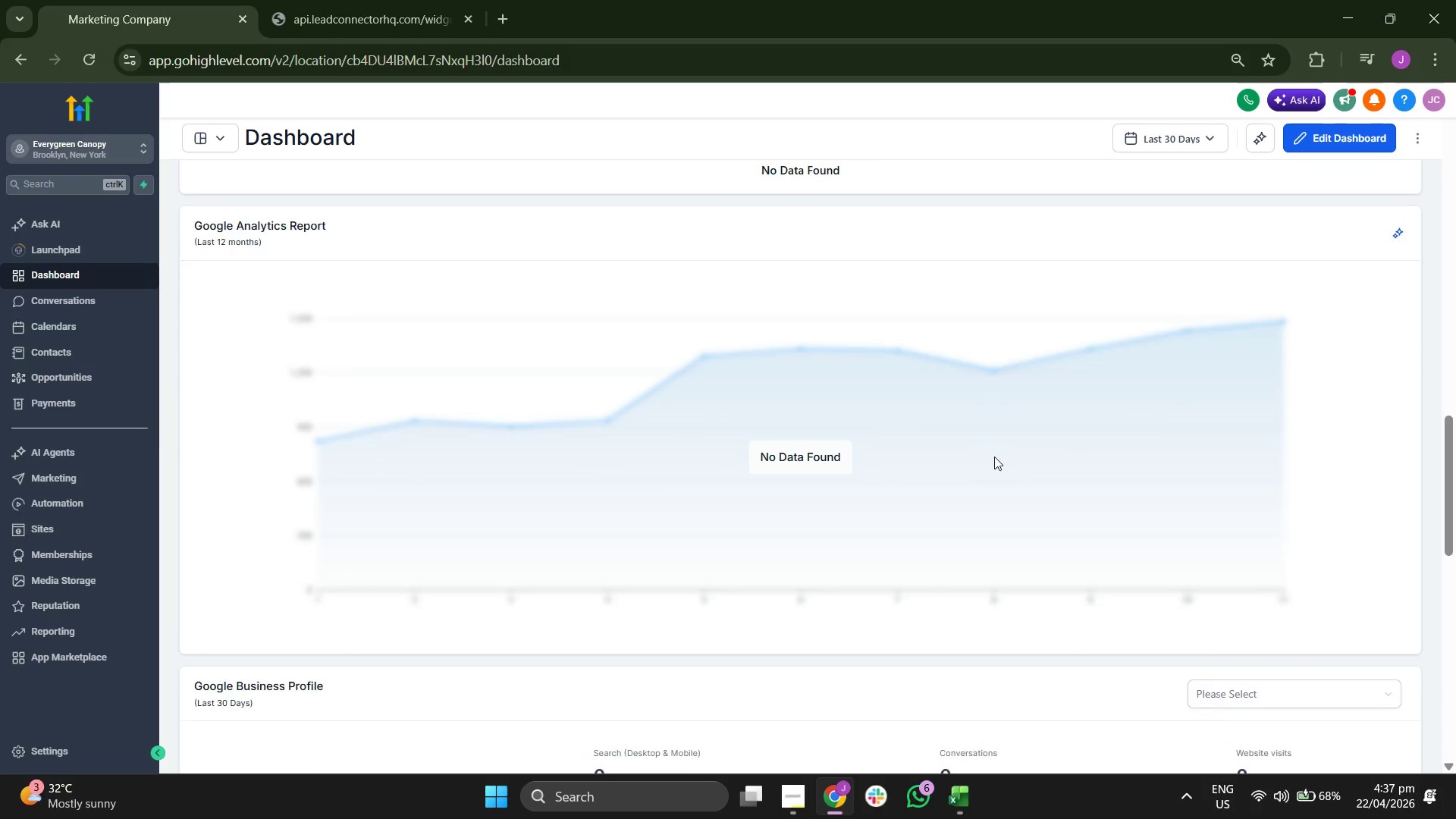 
scroll: coordinate [994, 457], scroll_direction: up, amount: 1.0
 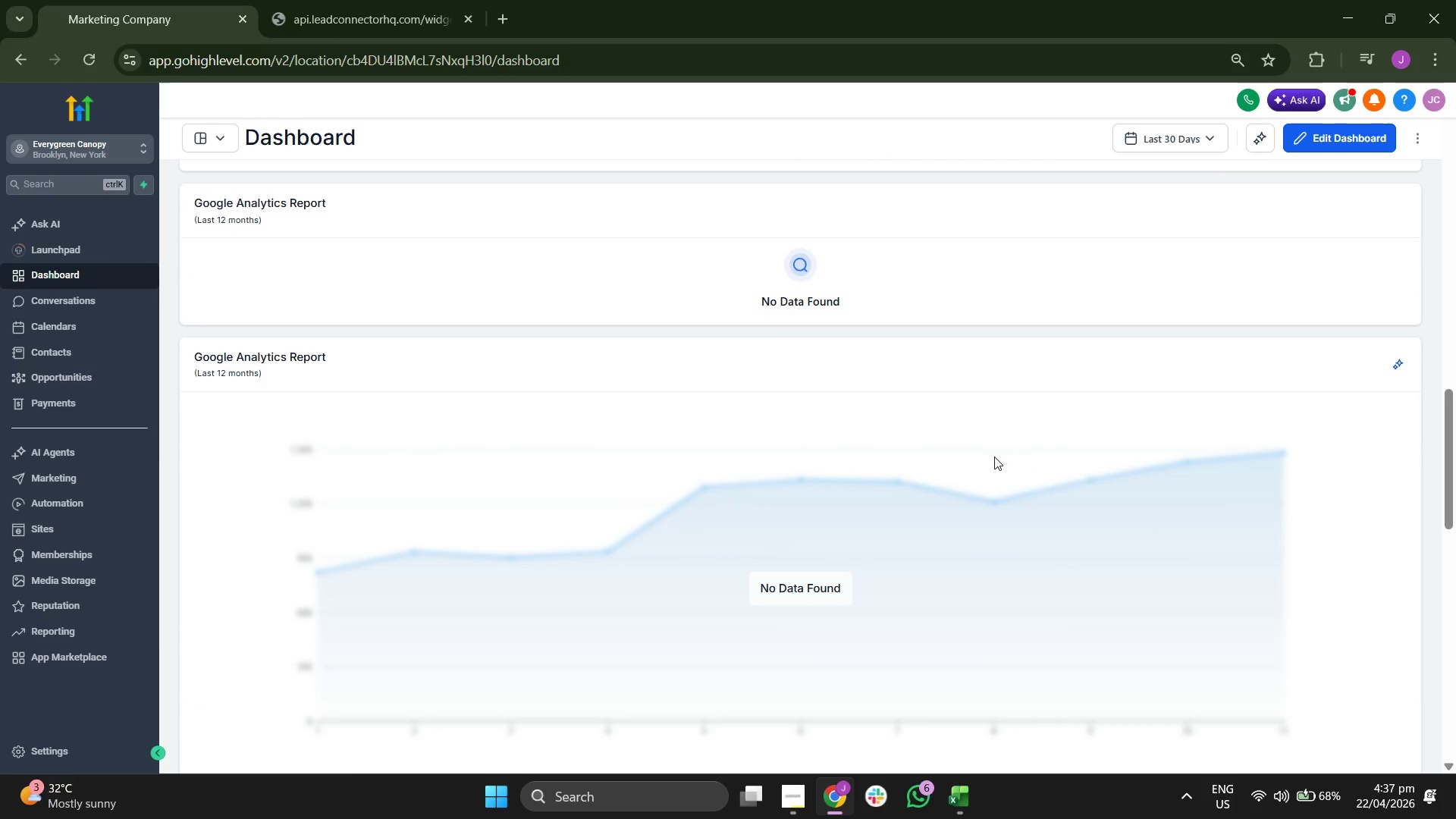 
scroll: coordinate [994, 457], scroll_direction: down, amount: 10.0
 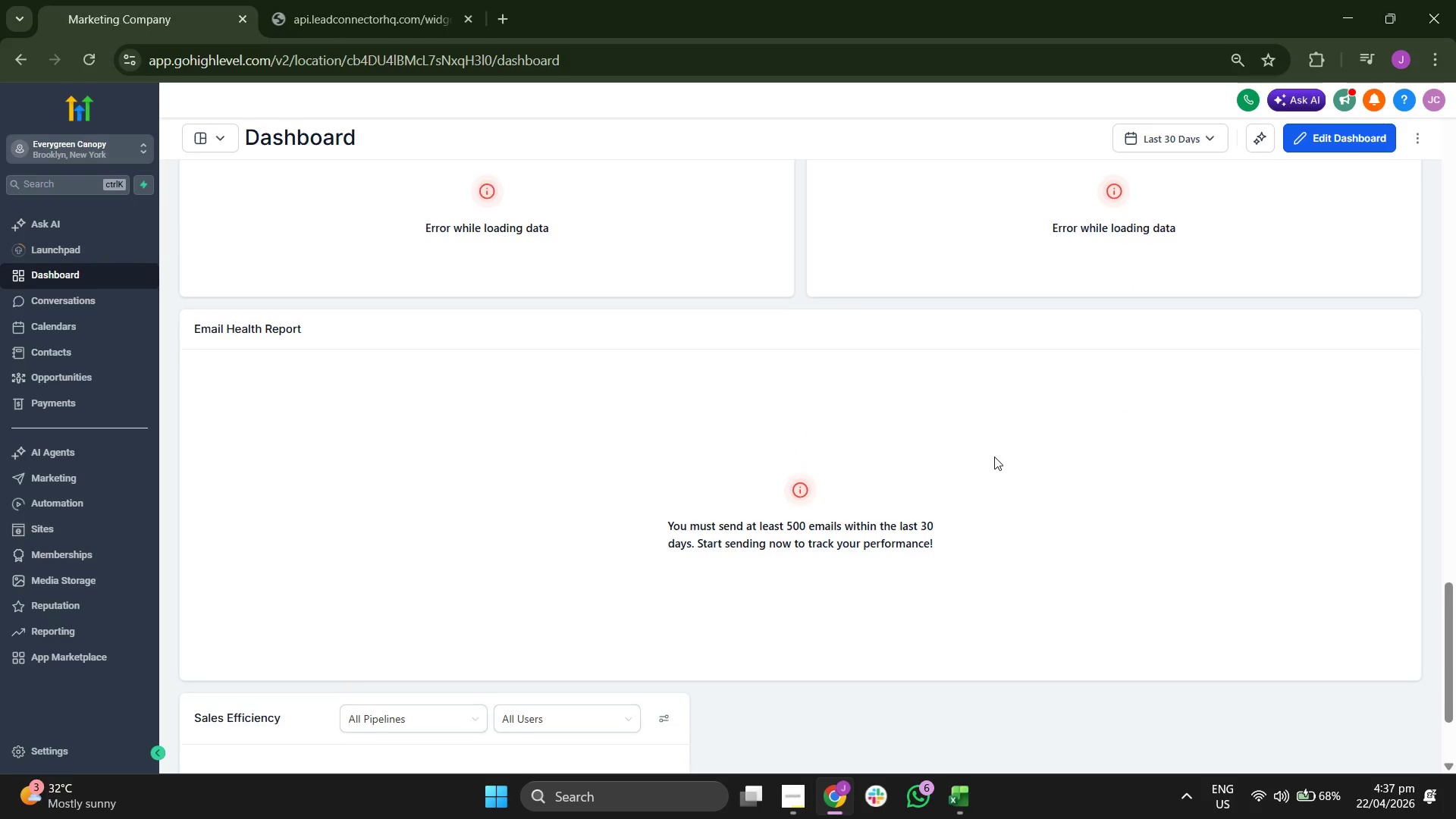 
scroll: coordinate [842, 448], scroll_direction: up, amount: 7.0
 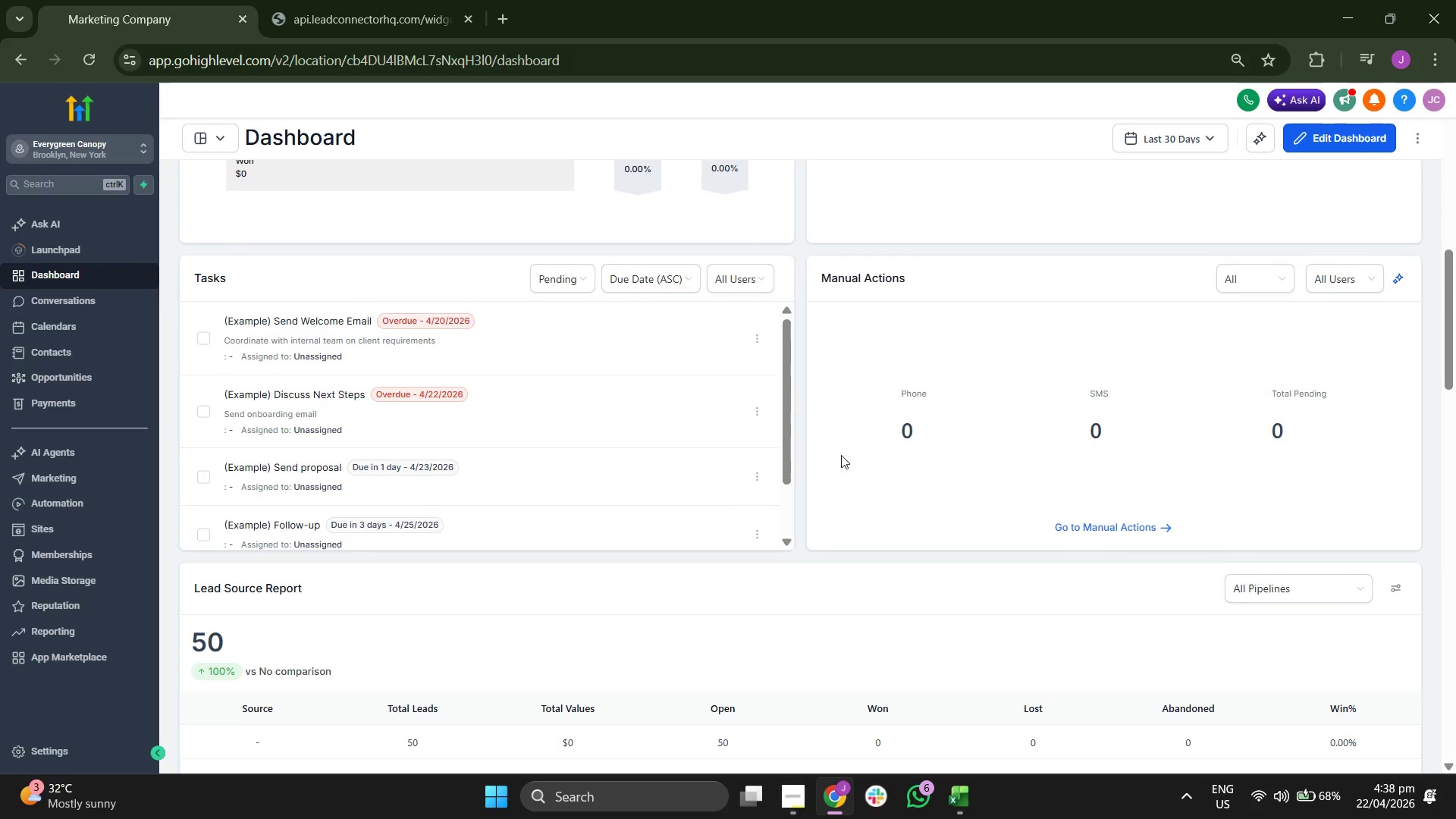 
scroll: coordinate [843, 460], scroll_direction: up, amount: 3.0
 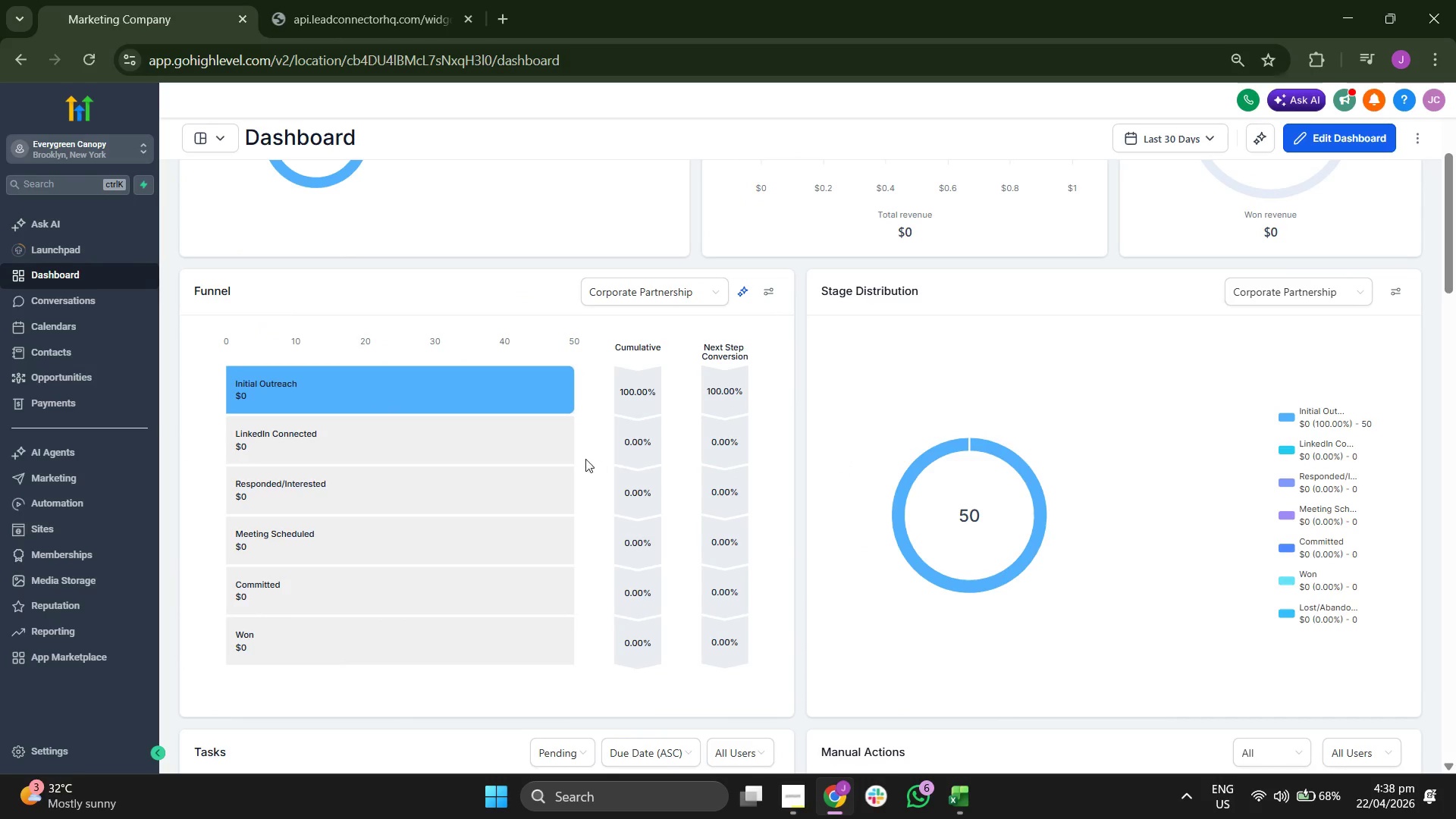 
mouse_move([428, 395])
 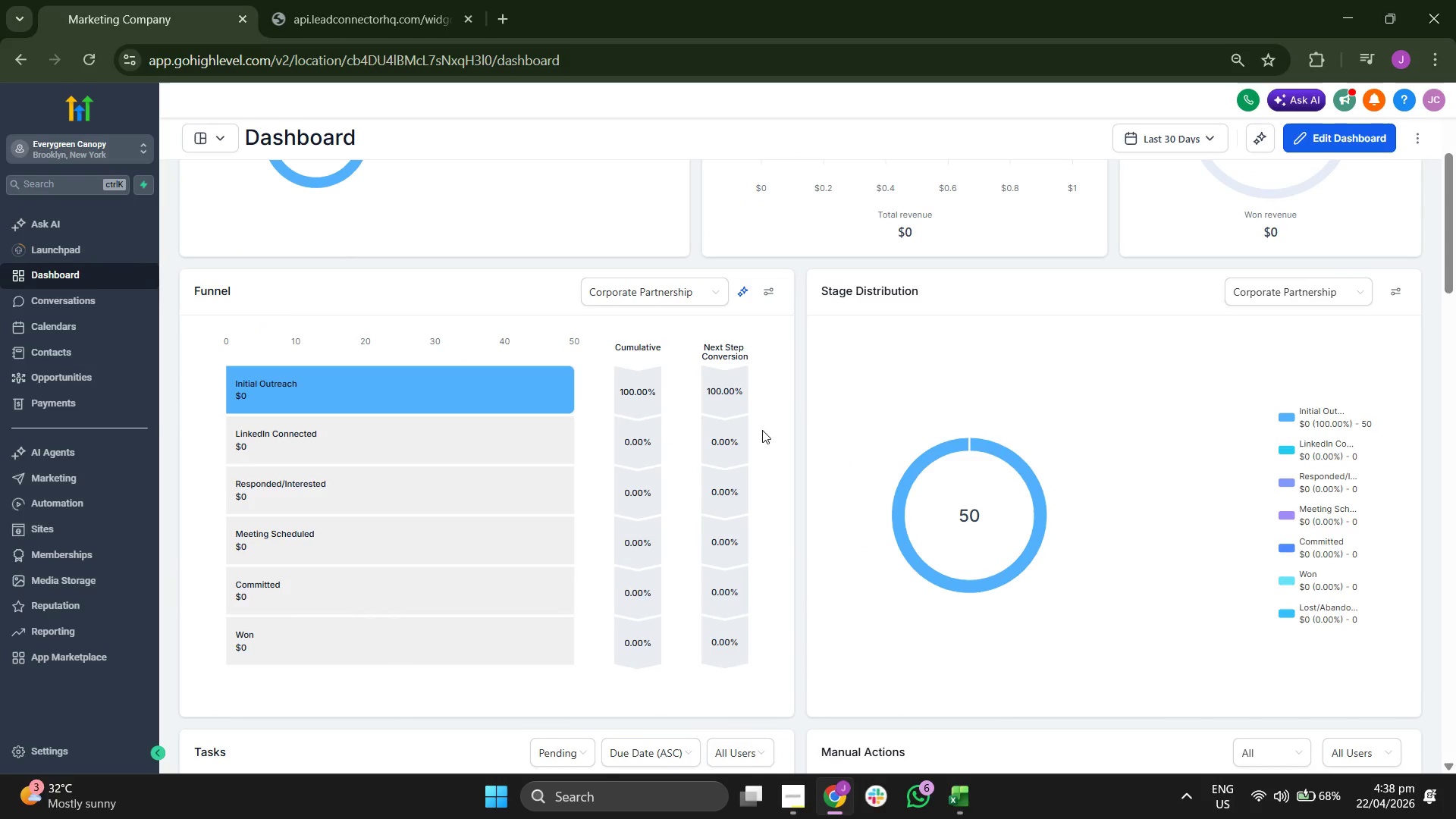 
scroll: coordinate [781, 428], scroll_direction: up, amount: 3.0
 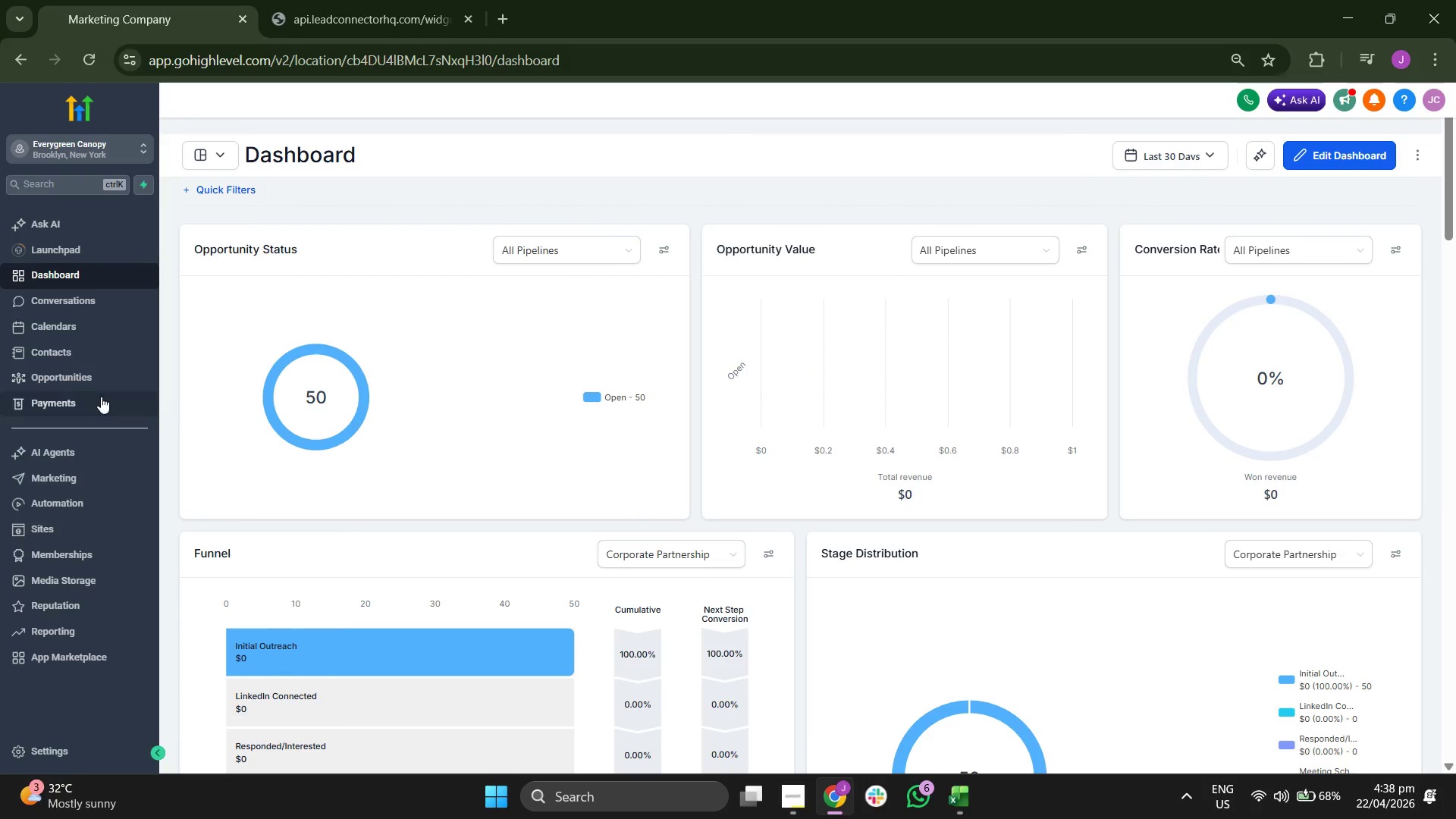 
left_click([95, 379])
 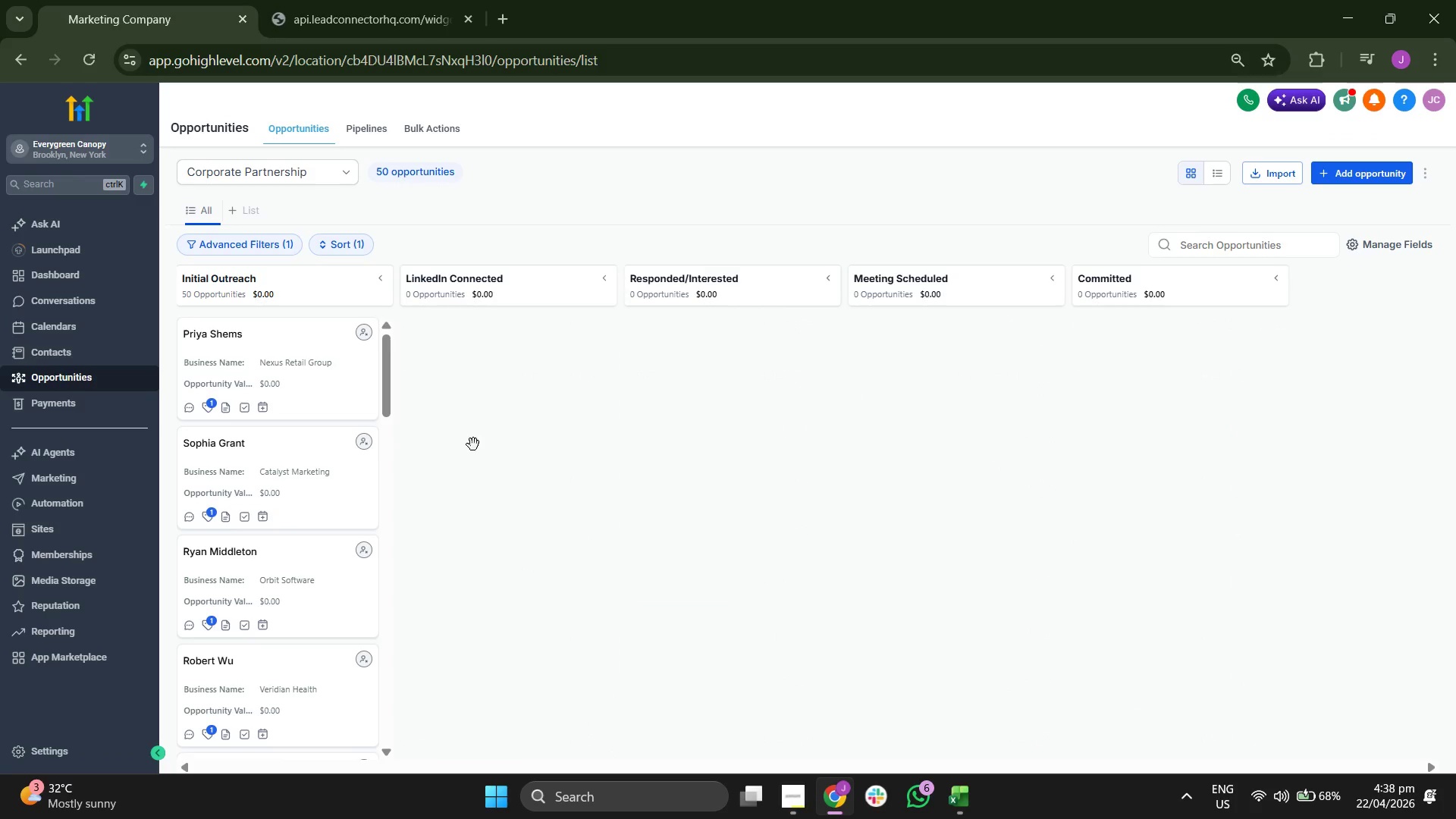 
left_click_drag(start_coordinate=[256, 362], to_coordinate=[550, 328])
 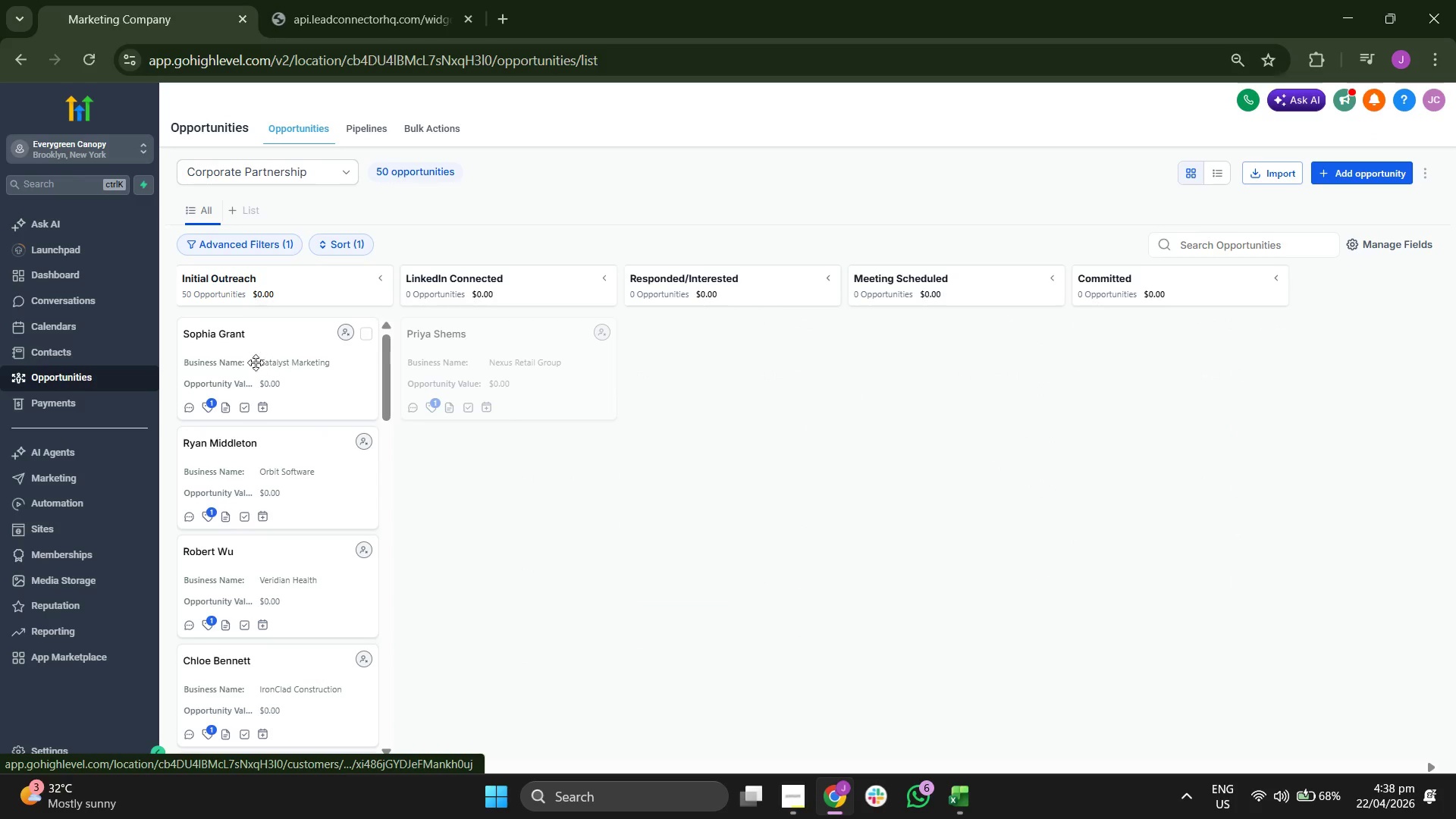 
left_click_drag(start_coordinate=[260, 369], to_coordinate=[708, 341])
 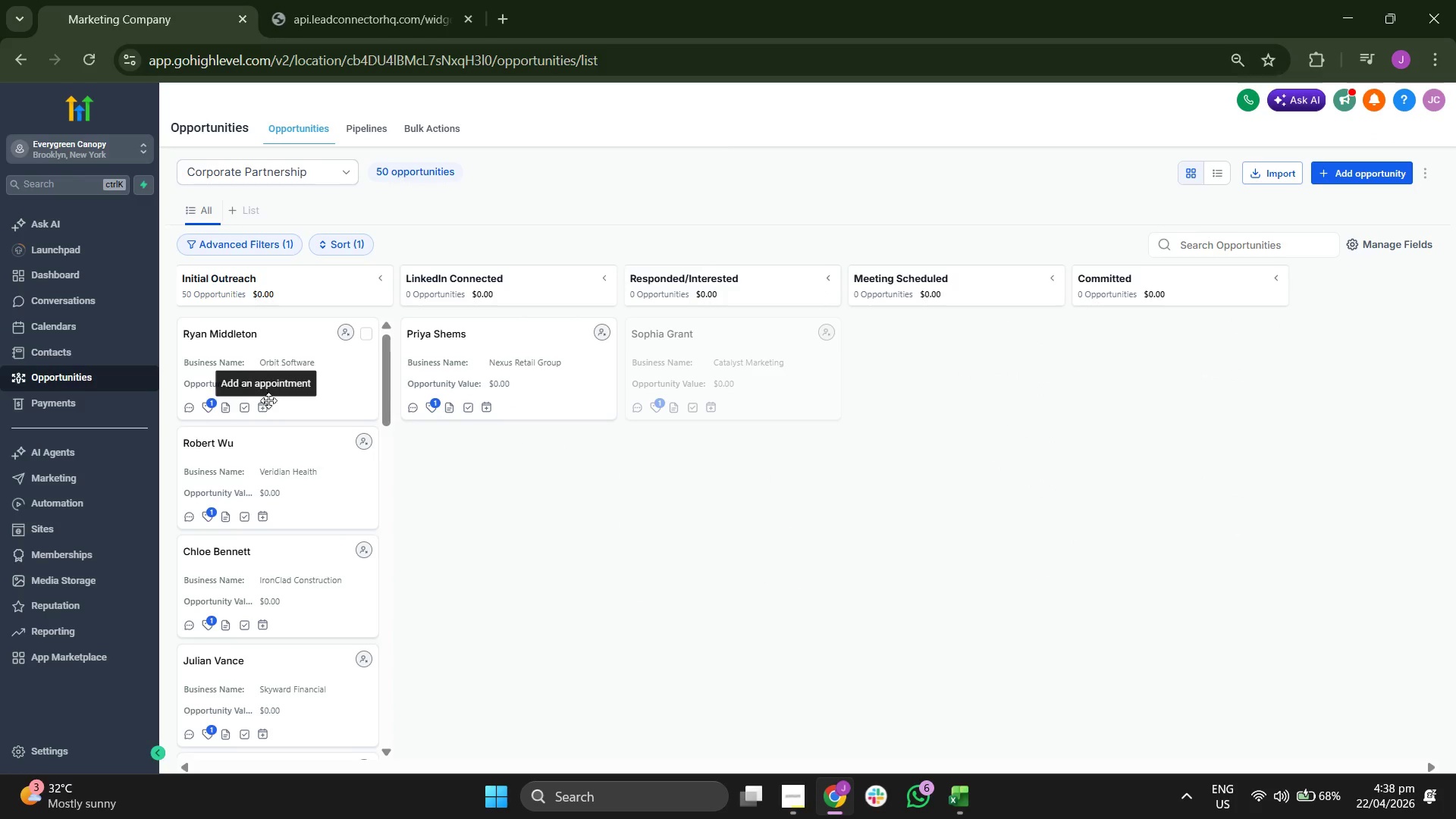 
left_click_drag(start_coordinate=[273, 381], to_coordinate=[488, 428])
 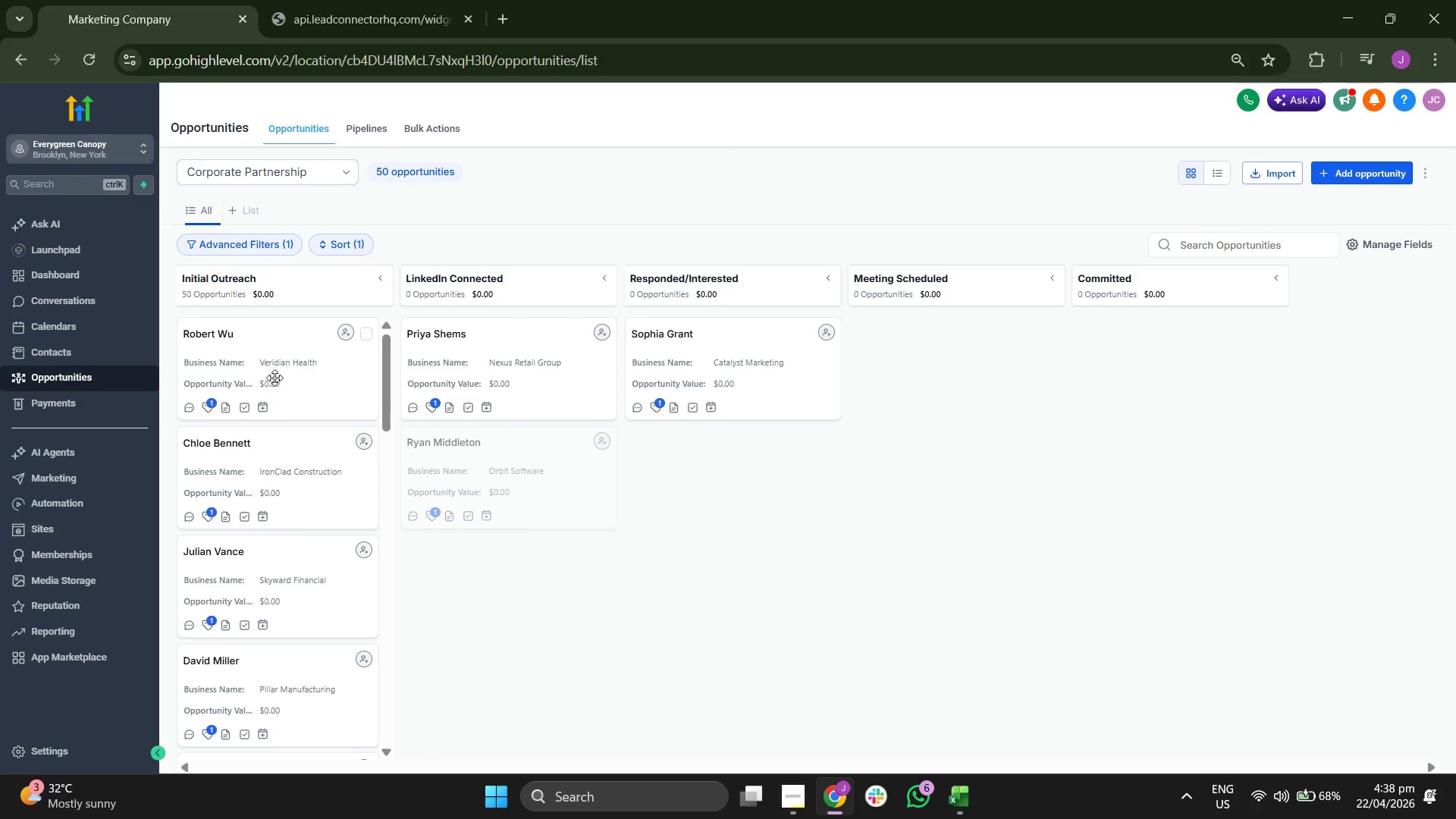 
left_click_drag(start_coordinate=[274, 373], to_coordinate=[695, 425])
 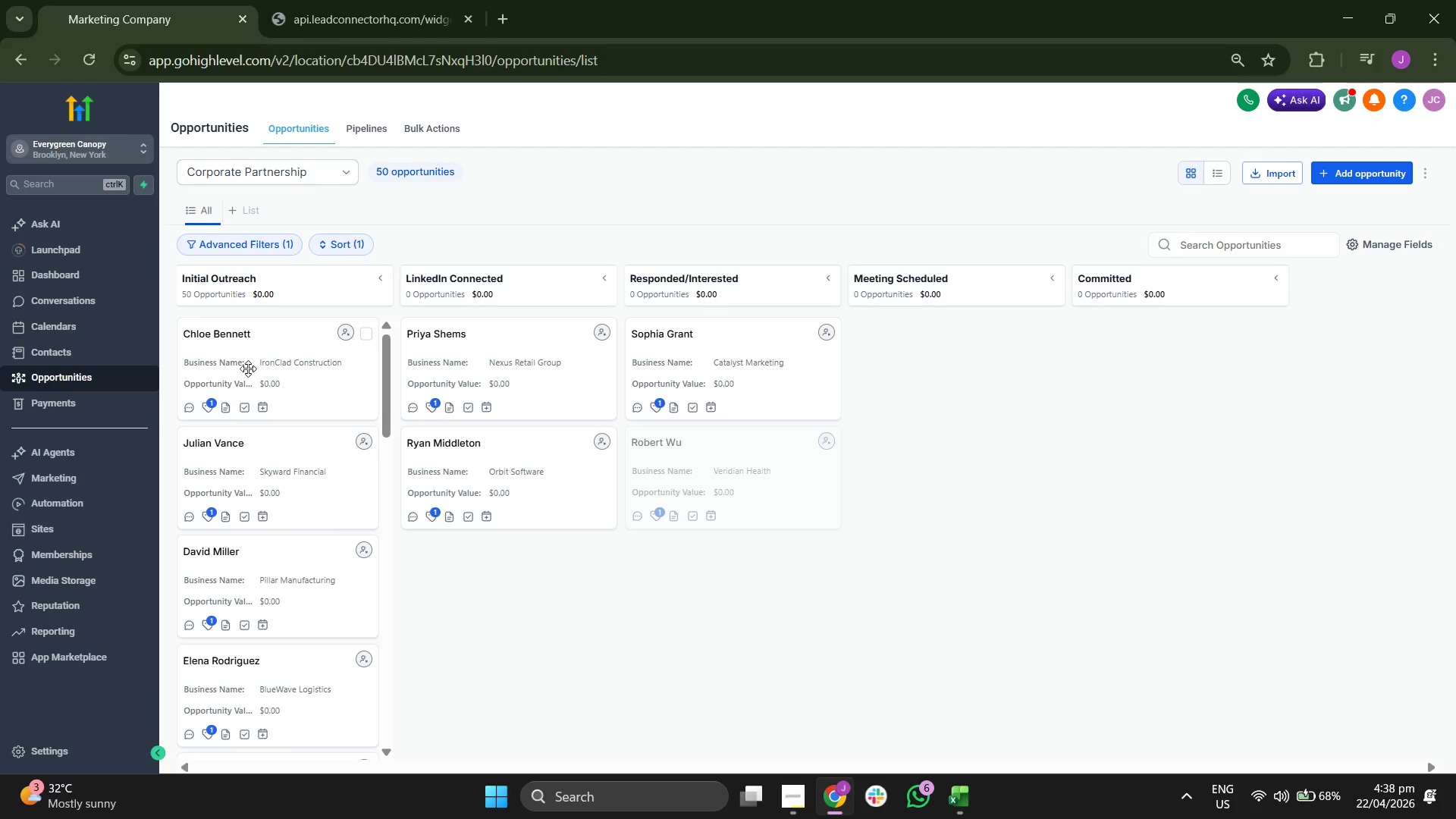 
left_click_drag(start_coordinate=[250, 369], to_coordinate=[916, 347])
 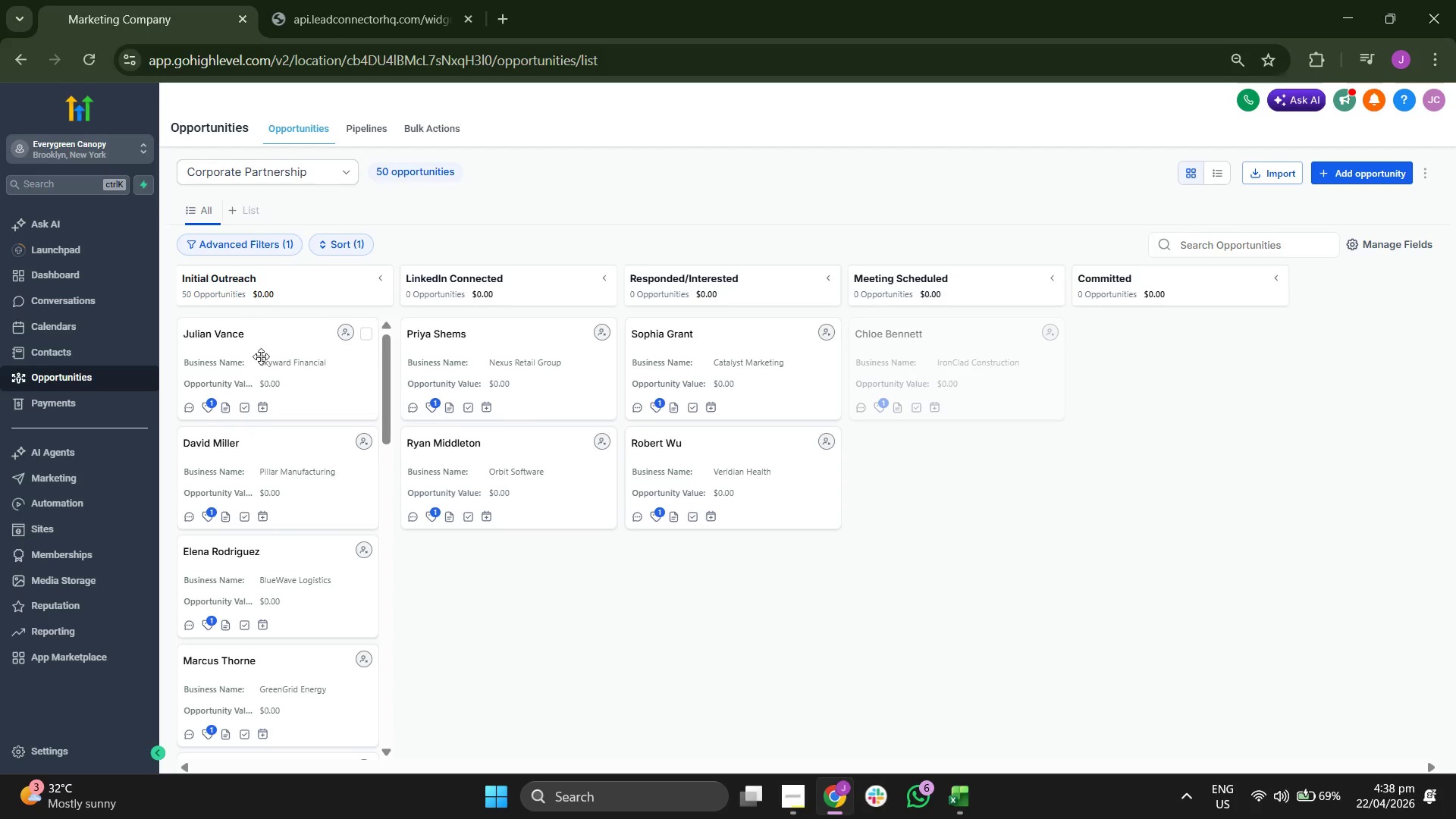 
left_click_drag(start_coordinate=[251, 366], to_coordinate=[892, 423])
 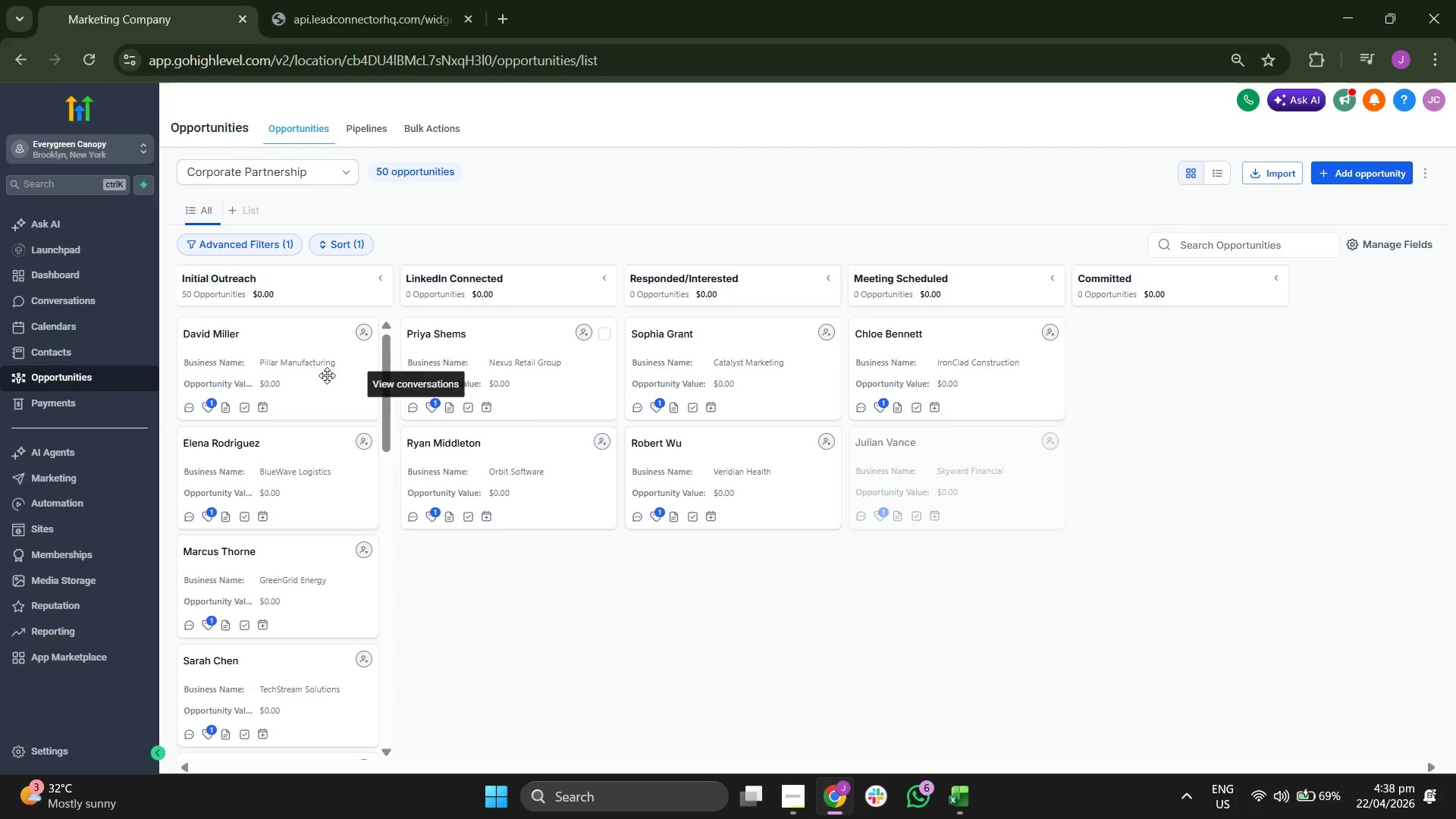 
left_click_drag(start_coordinate=[292, 366], to_coordinate=[1185, 365])
 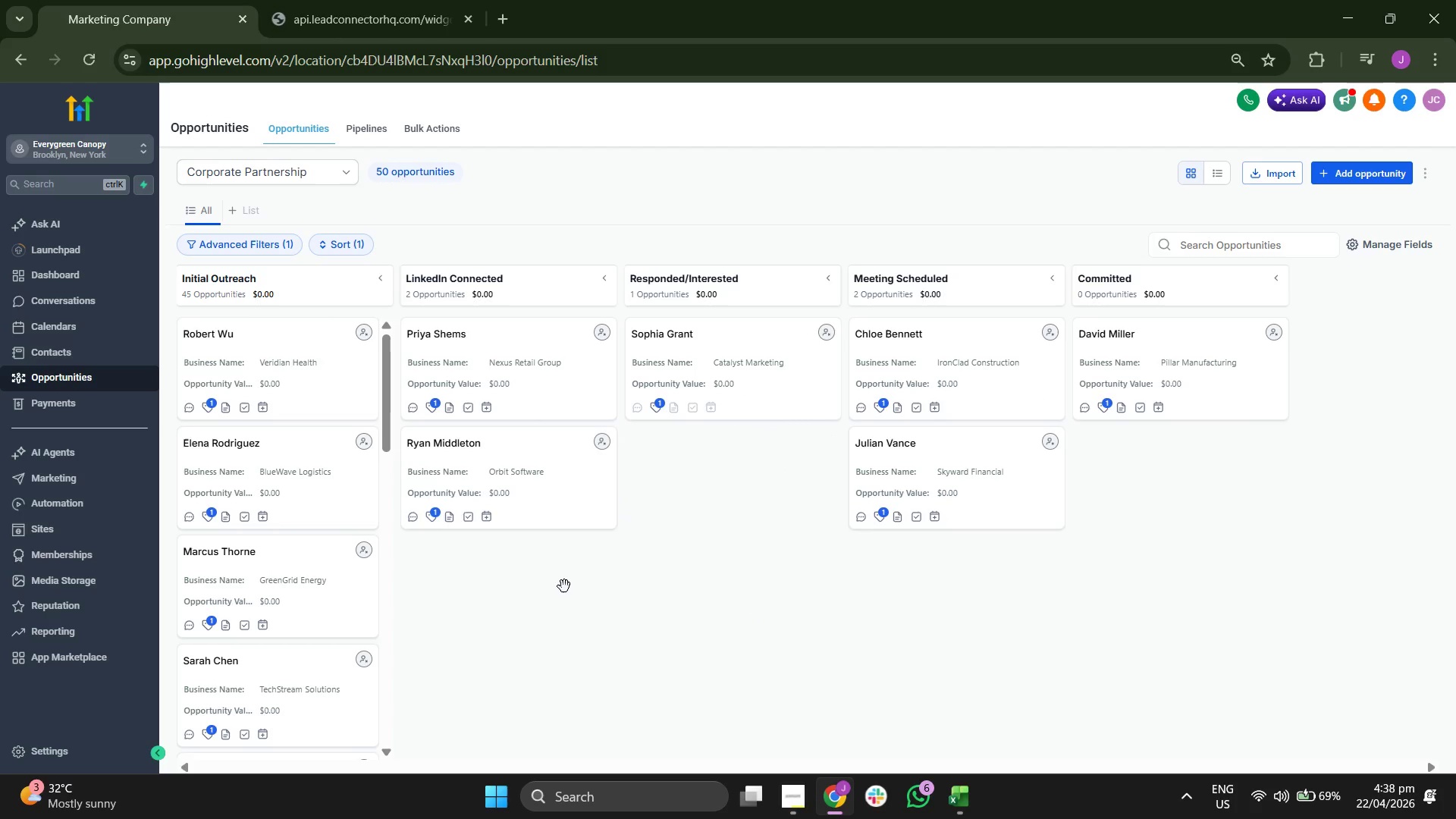 
left_click_drag(start_coordinate=[286, 486], to_coordinate=[763, 463])
 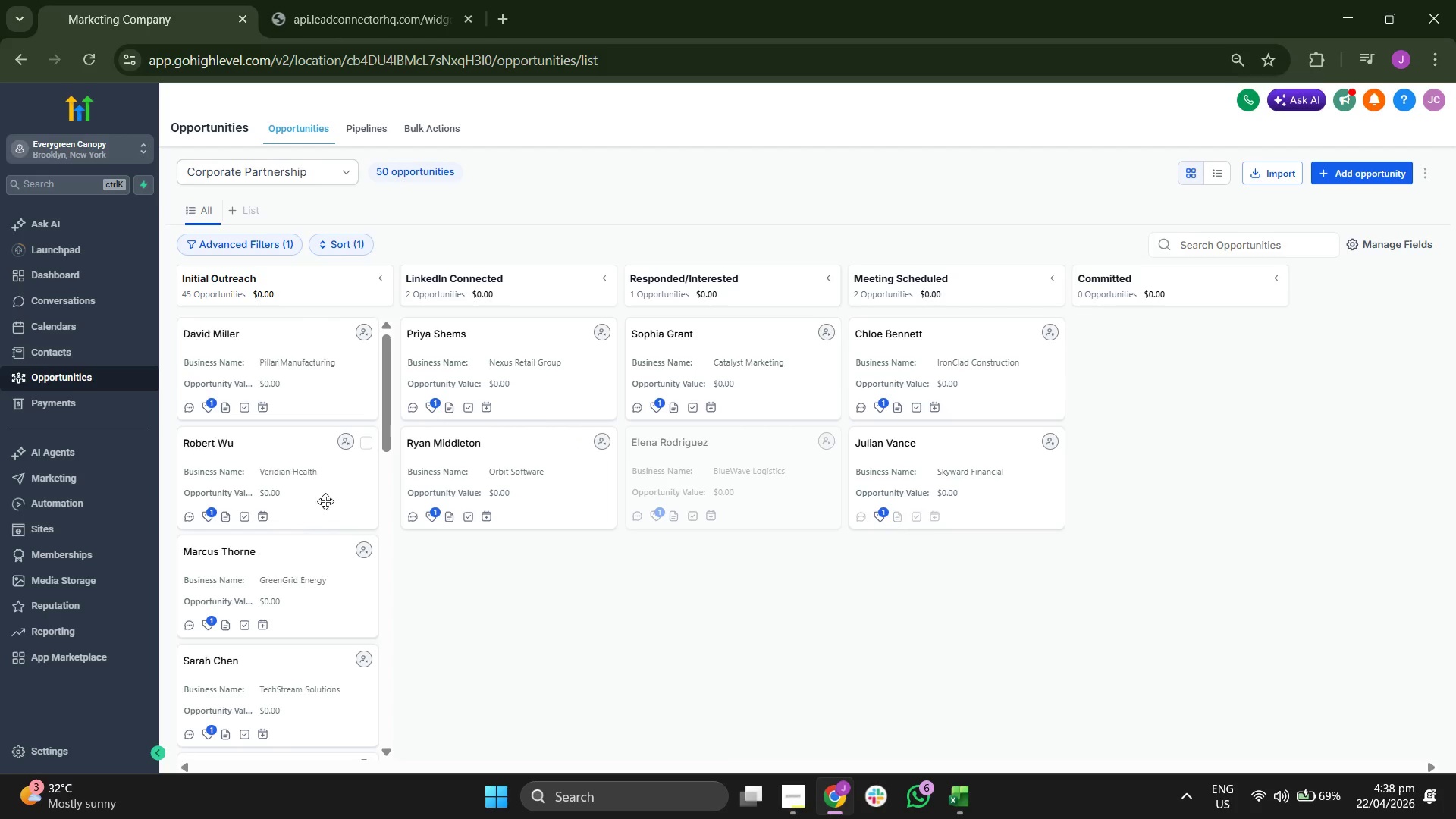 
left_click_drag(start_coordinate=[295, 490], to_coordinate=[814, 522])
 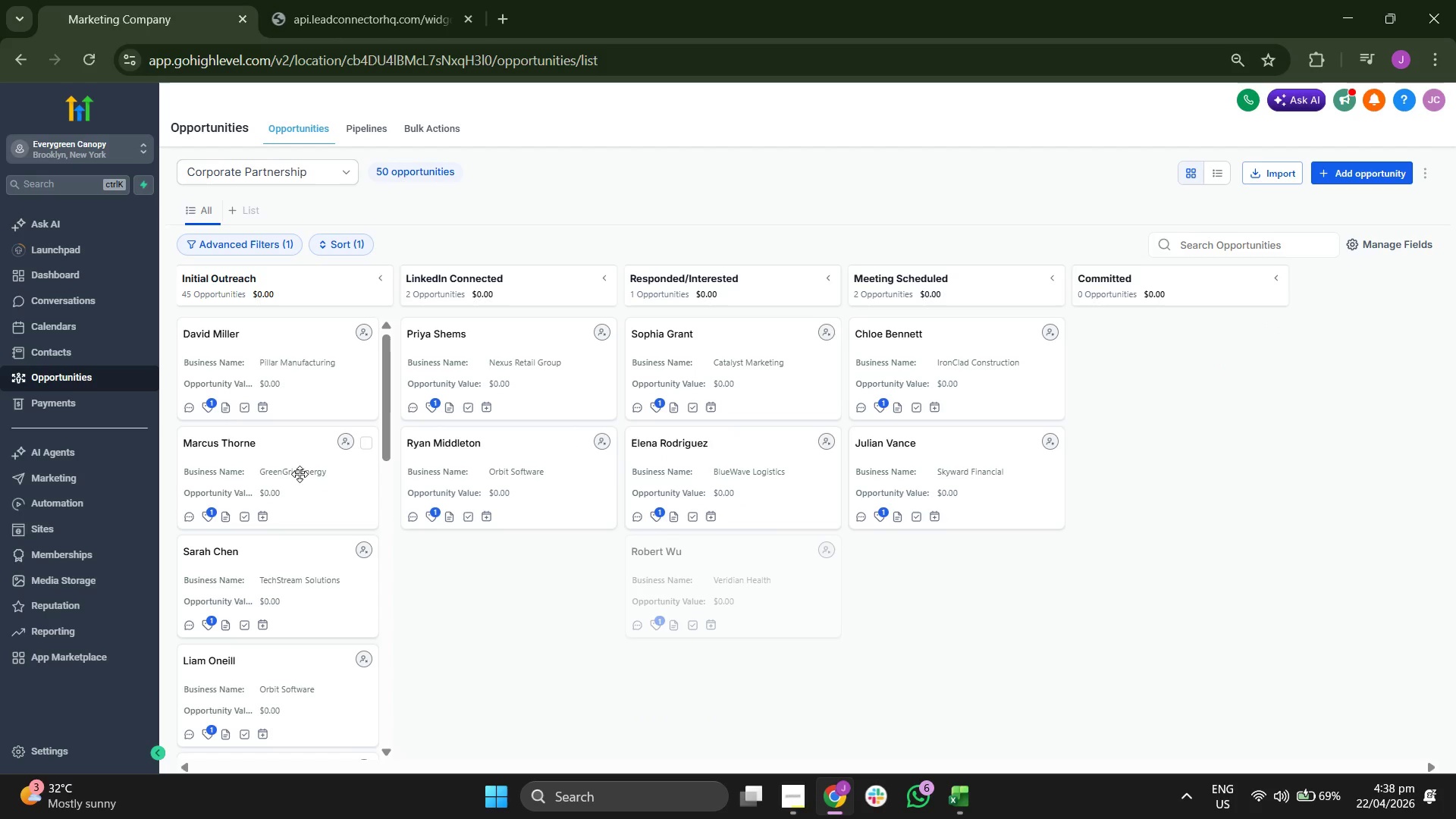 
left_click_drag(start_coordinate=[290, 469], to_coordinate=[1195, 328])
 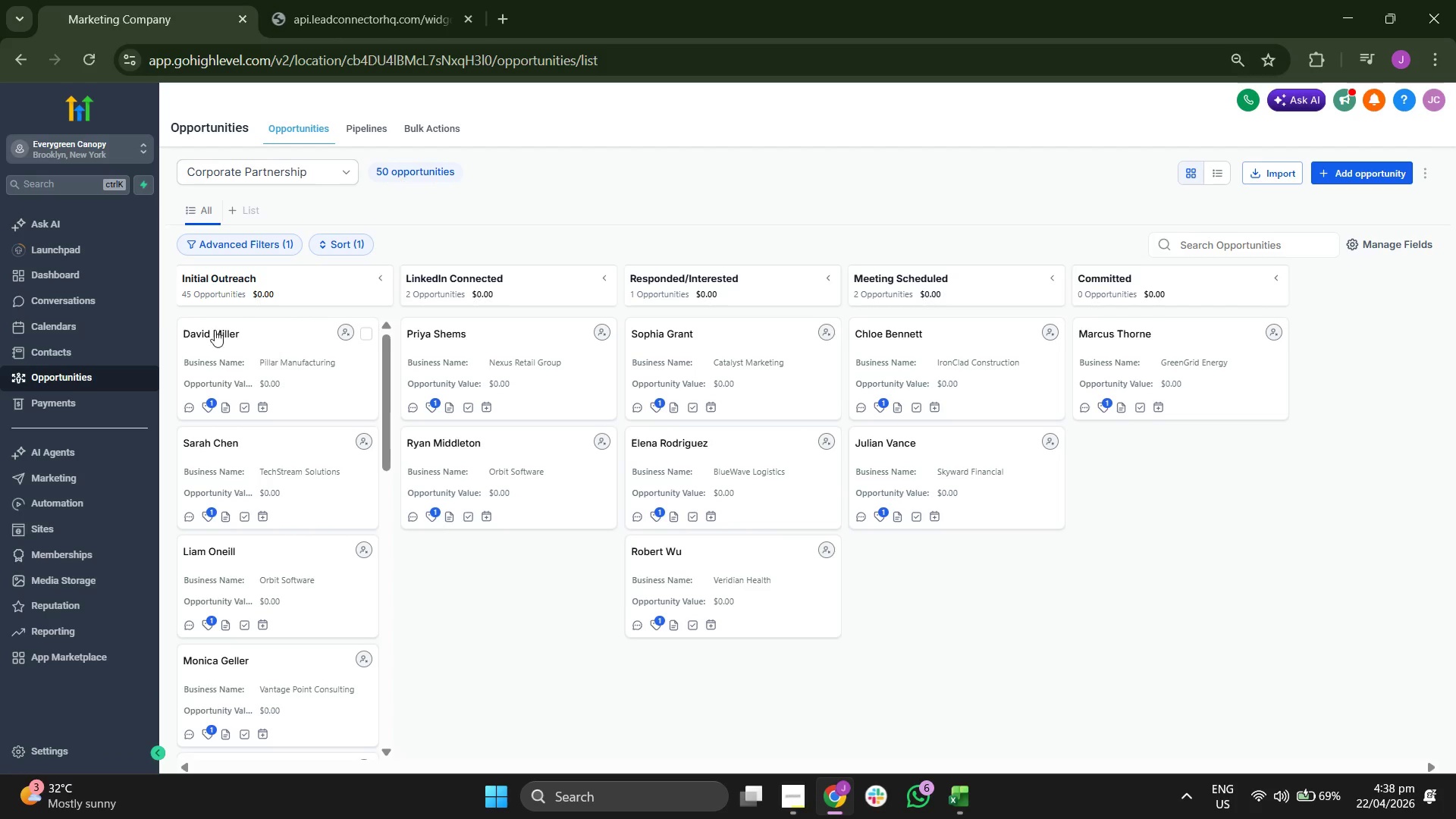 
left_click([92, 277])
 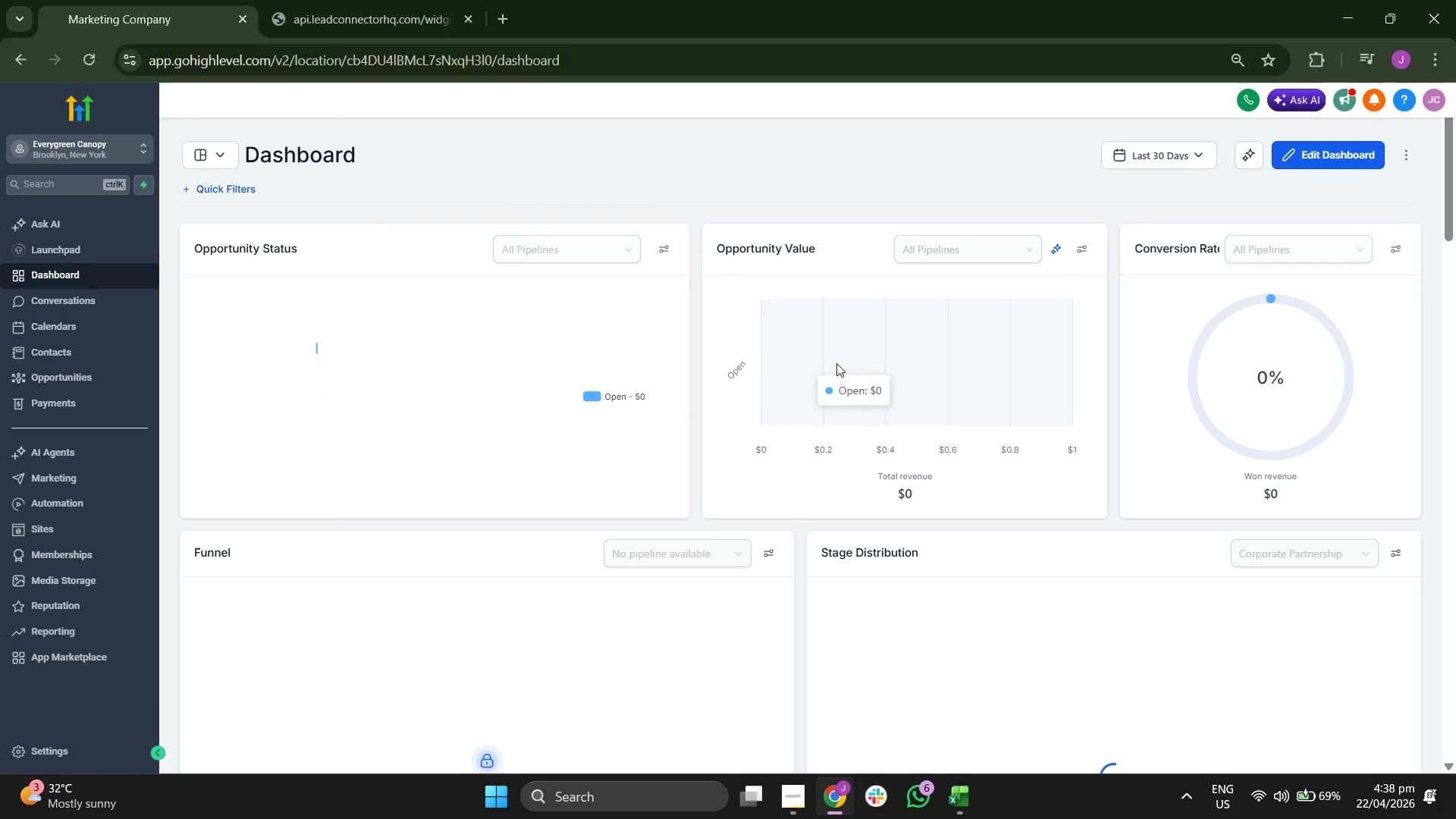 
scroll: coordinate [777, 329], scroll_direction: down, amount: 5.0
 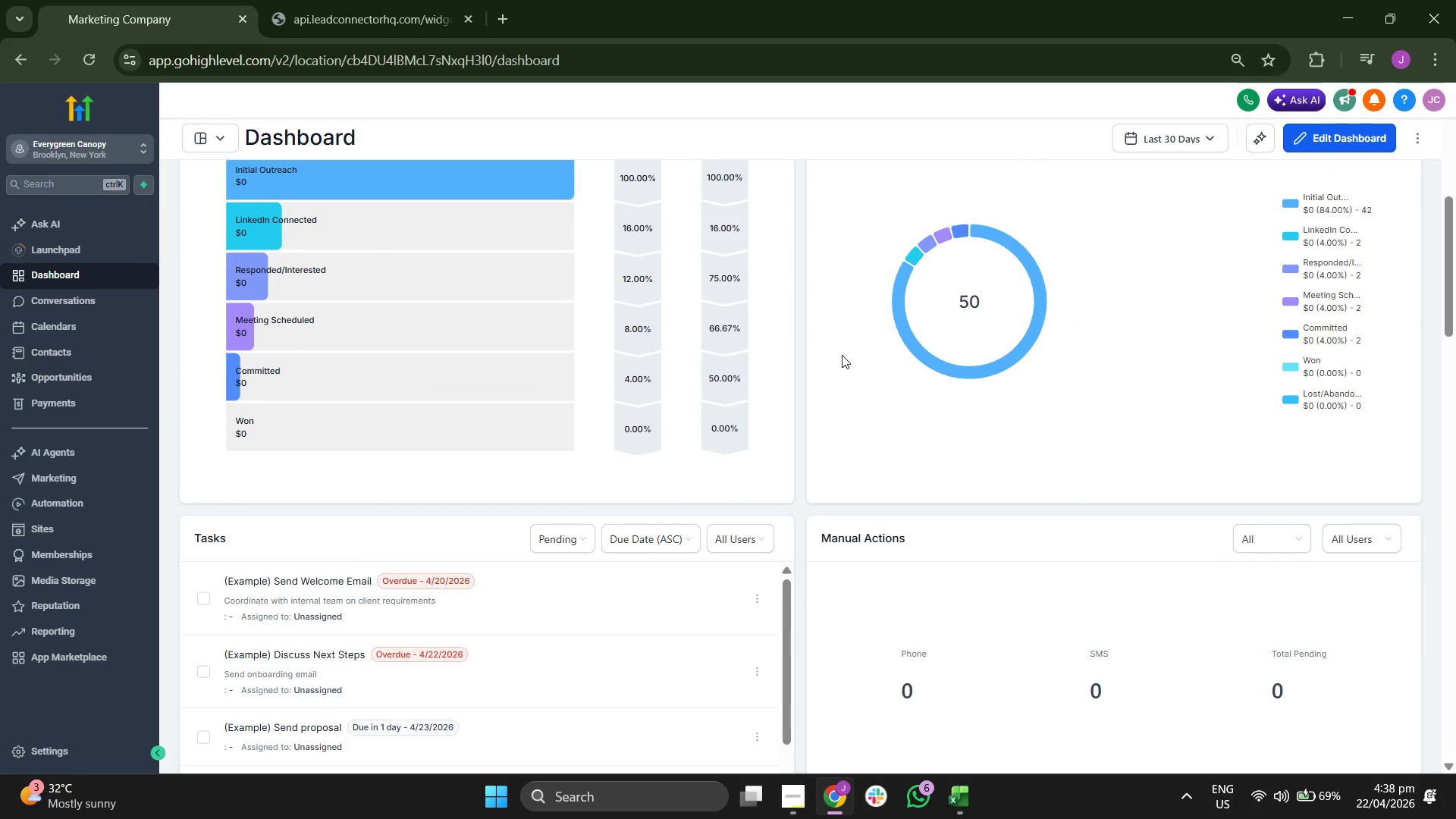 
scroll: coordinate [842, 355], scroll_direction: up, amount: 1.0
 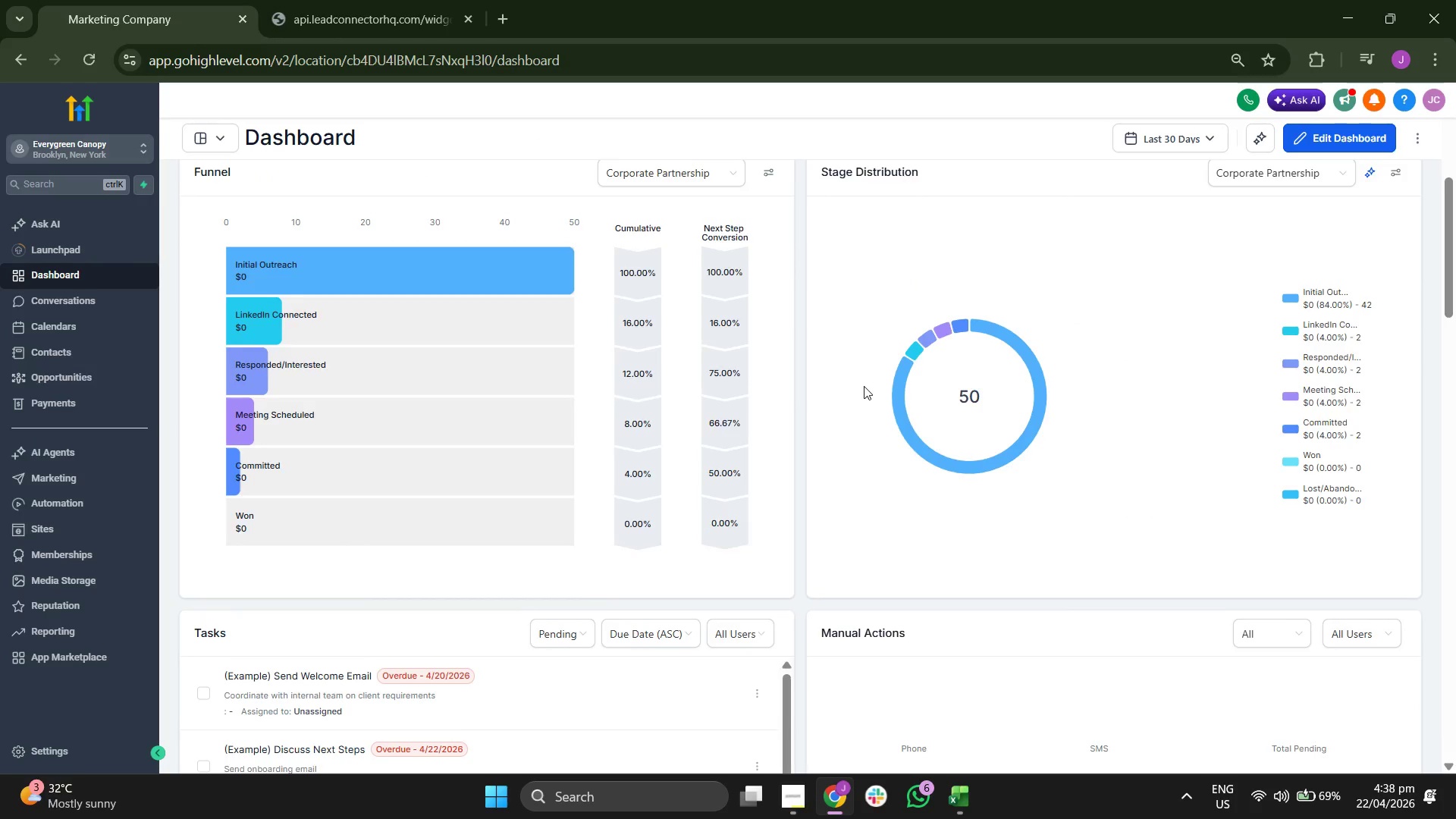 
scroll: coordinate [864, 386], scroll_direction: down, amount: 5.0
 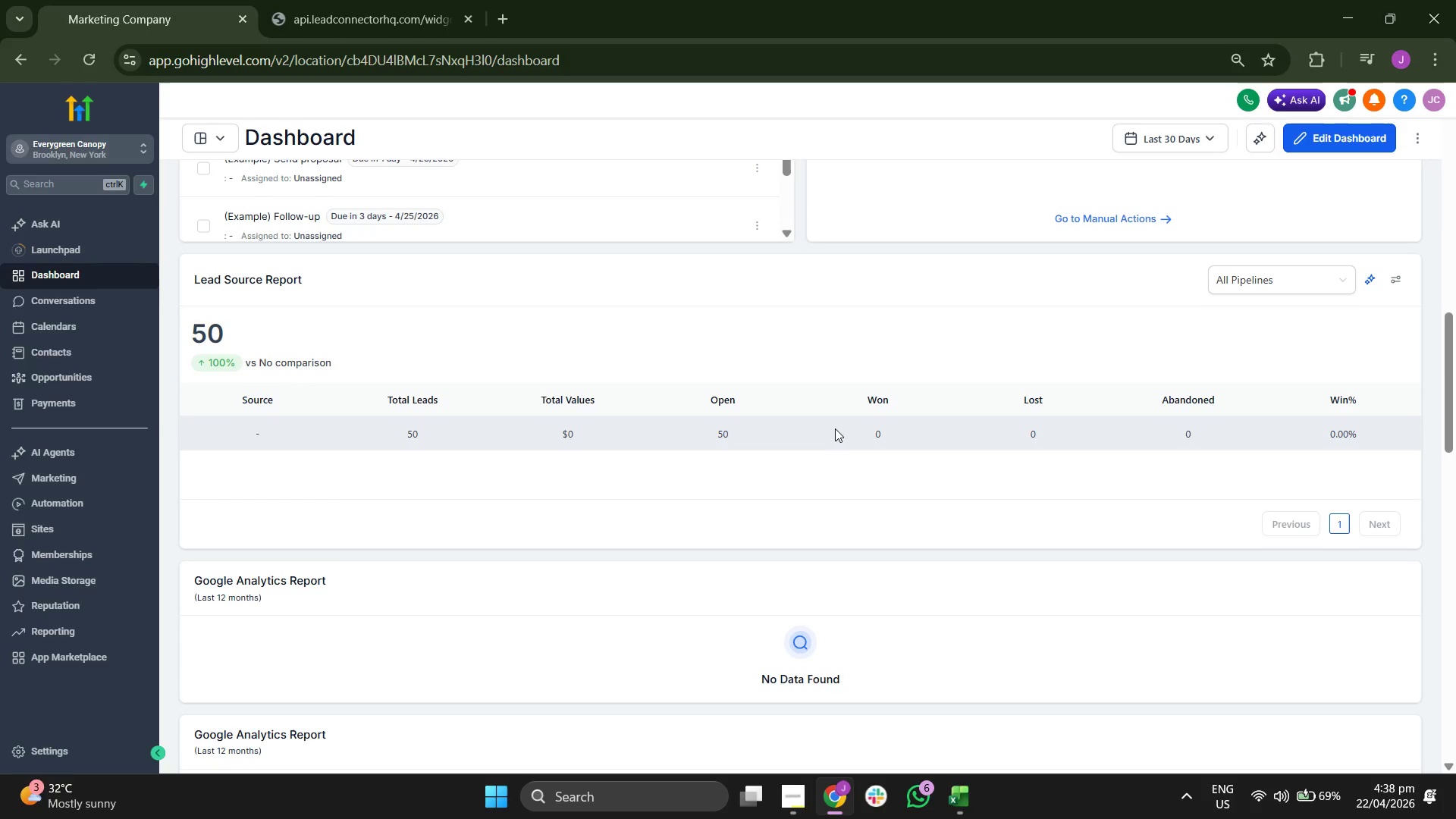 
scroll: coordinate [914, 460], scroll_direction: up, amount: 15.0
 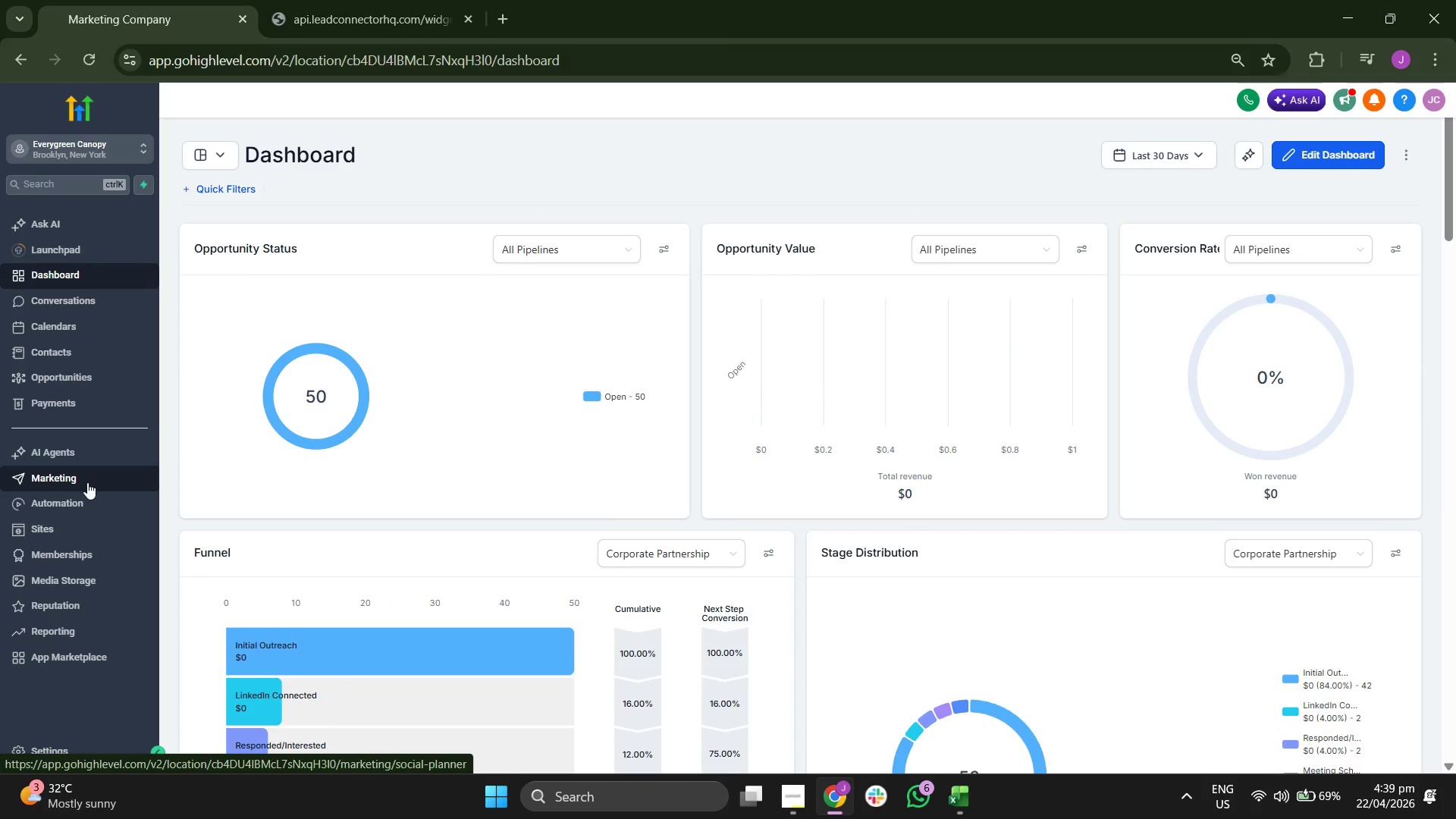 
left_click([87, 482])
 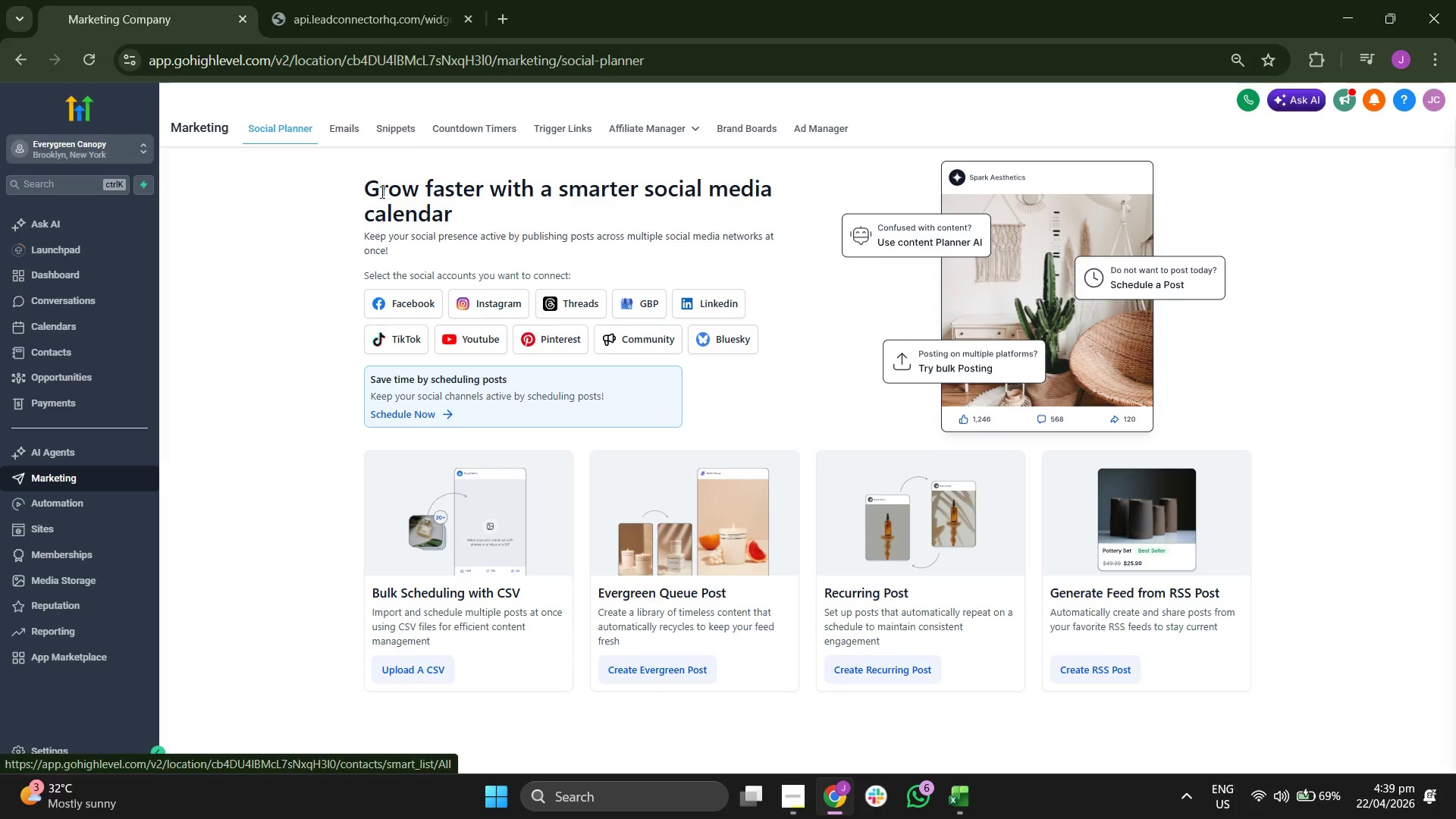 
wait(5.92)
 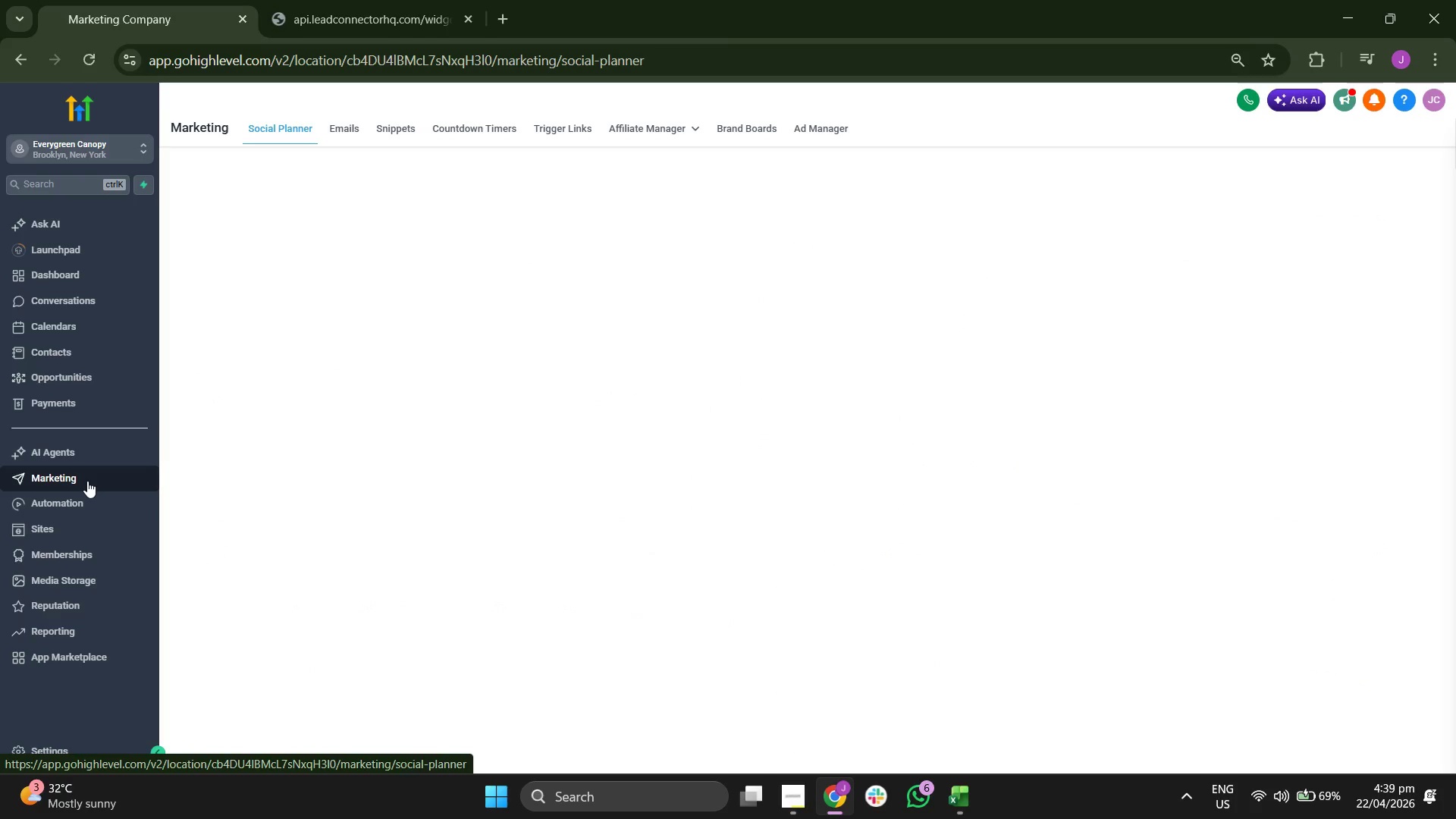 
left_click([540, 131])
 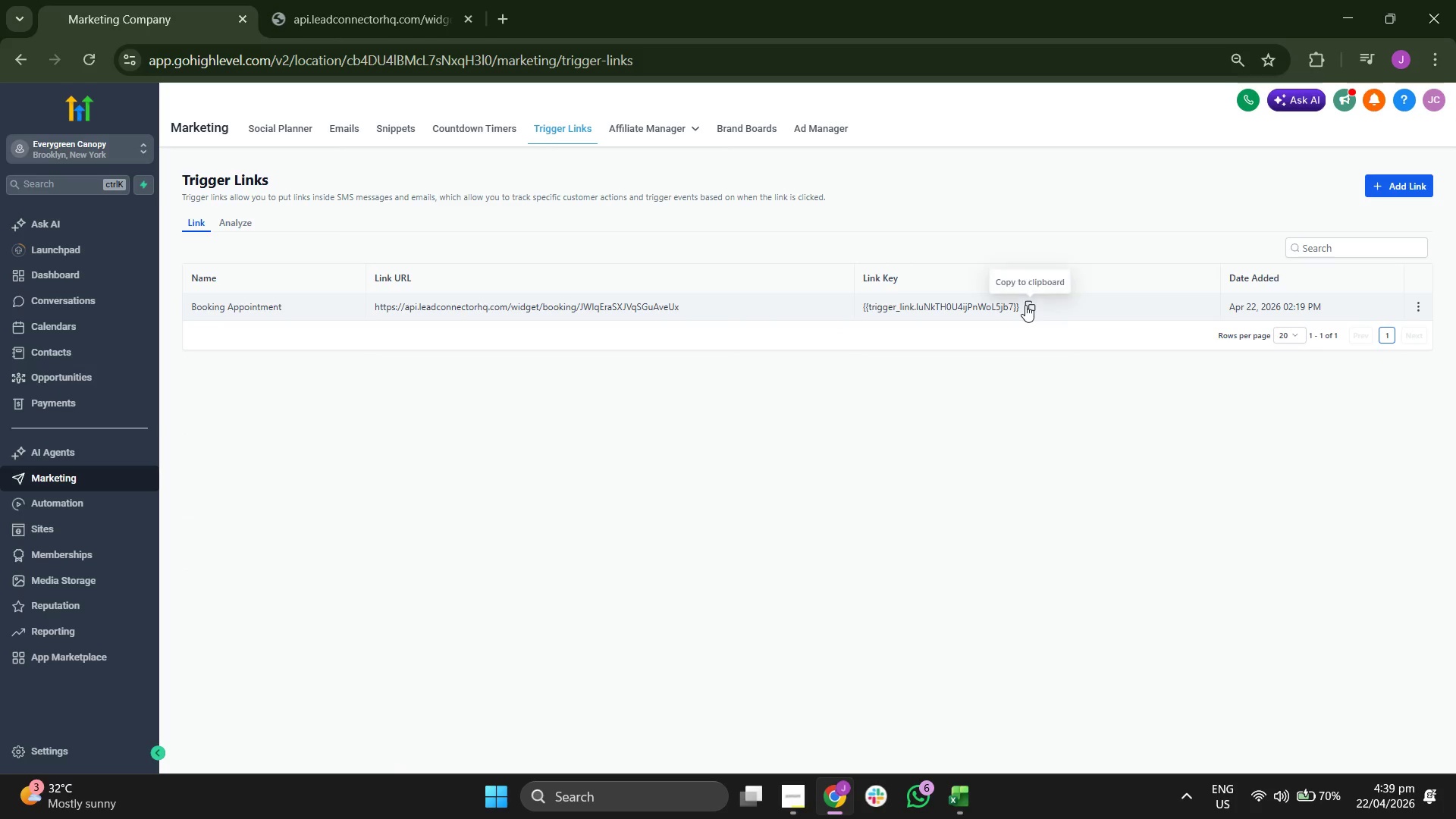 
wait(7.39)
 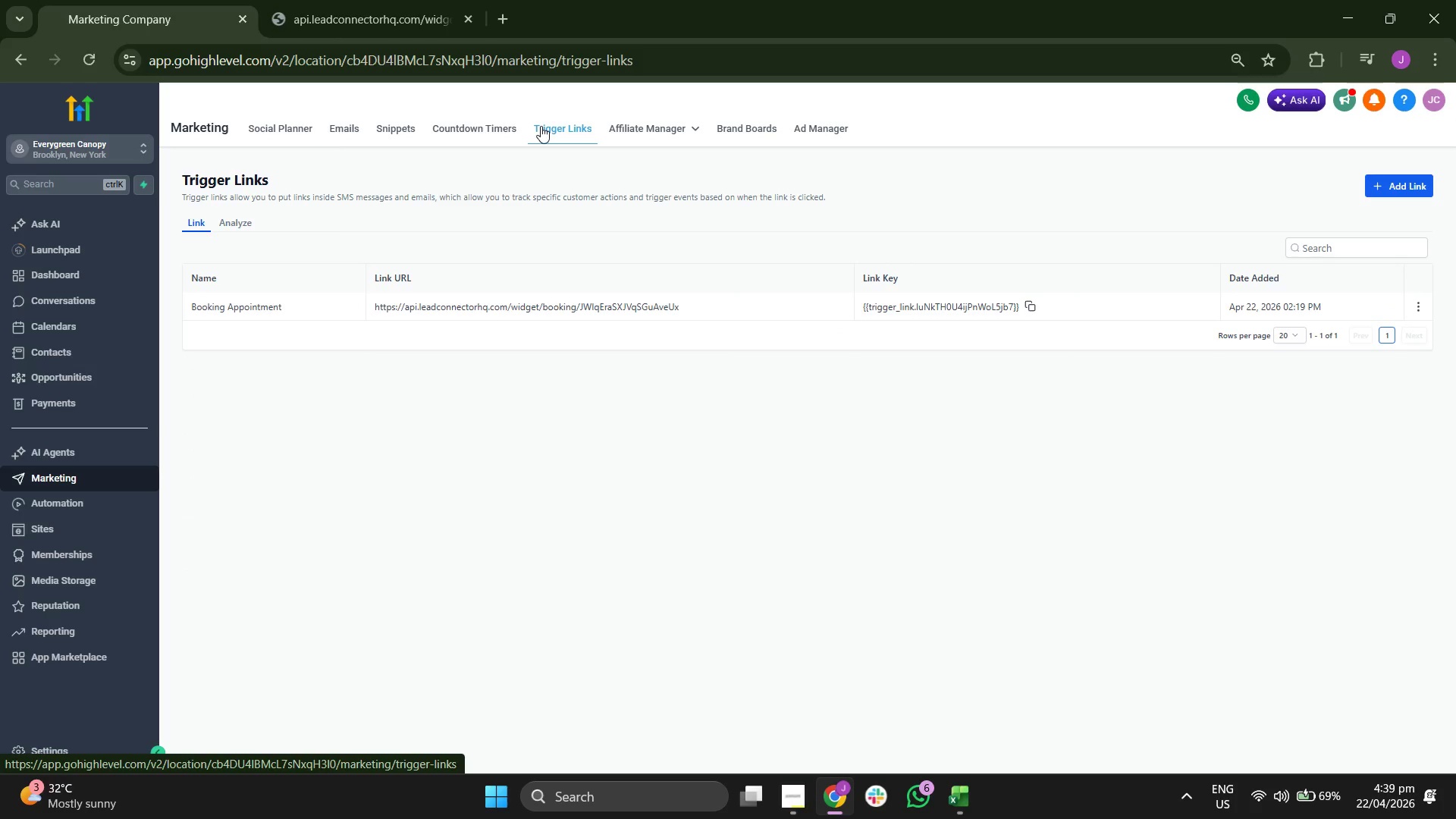 
left_click([347, 126])
 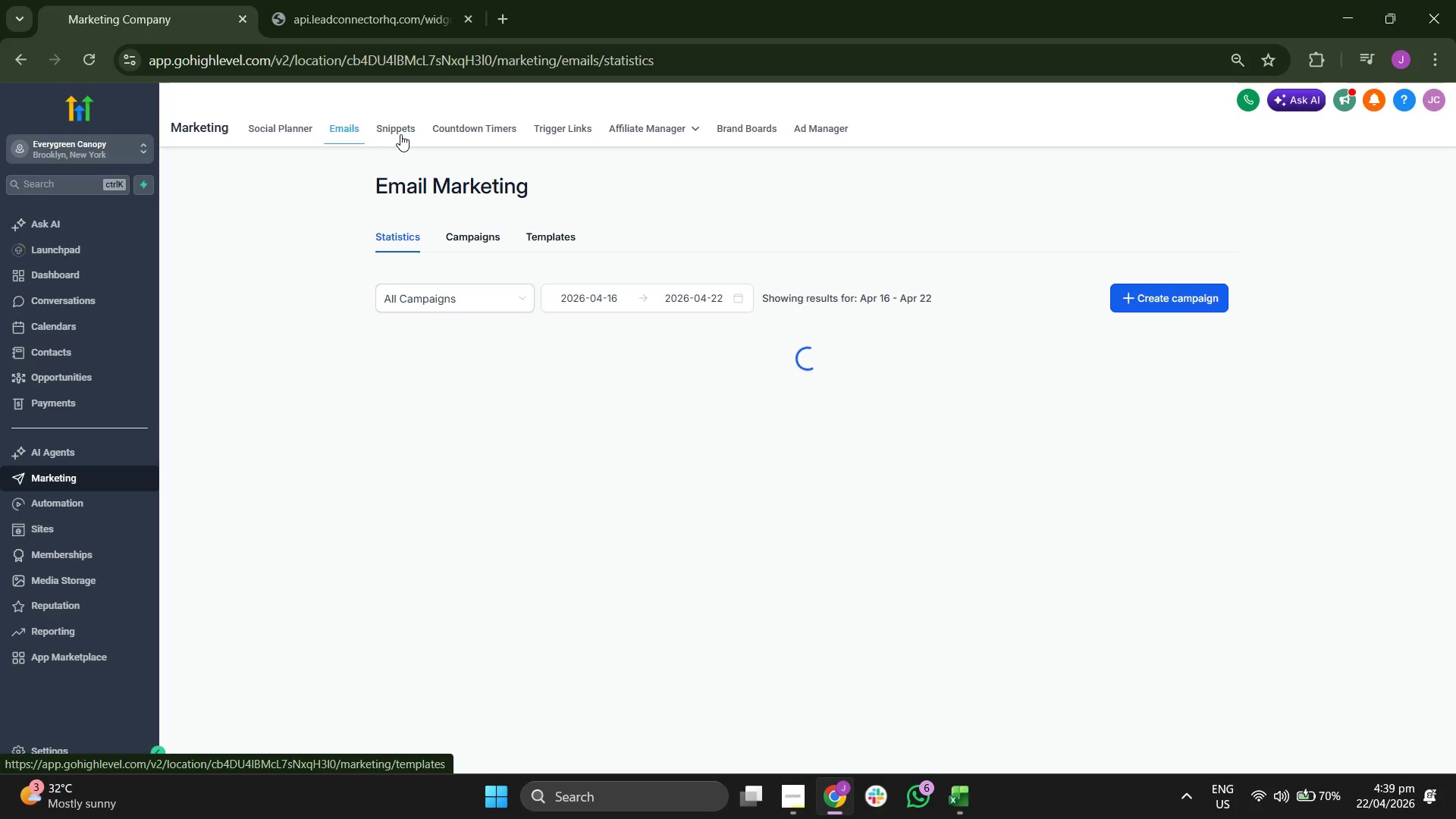 
wait(5.47)
 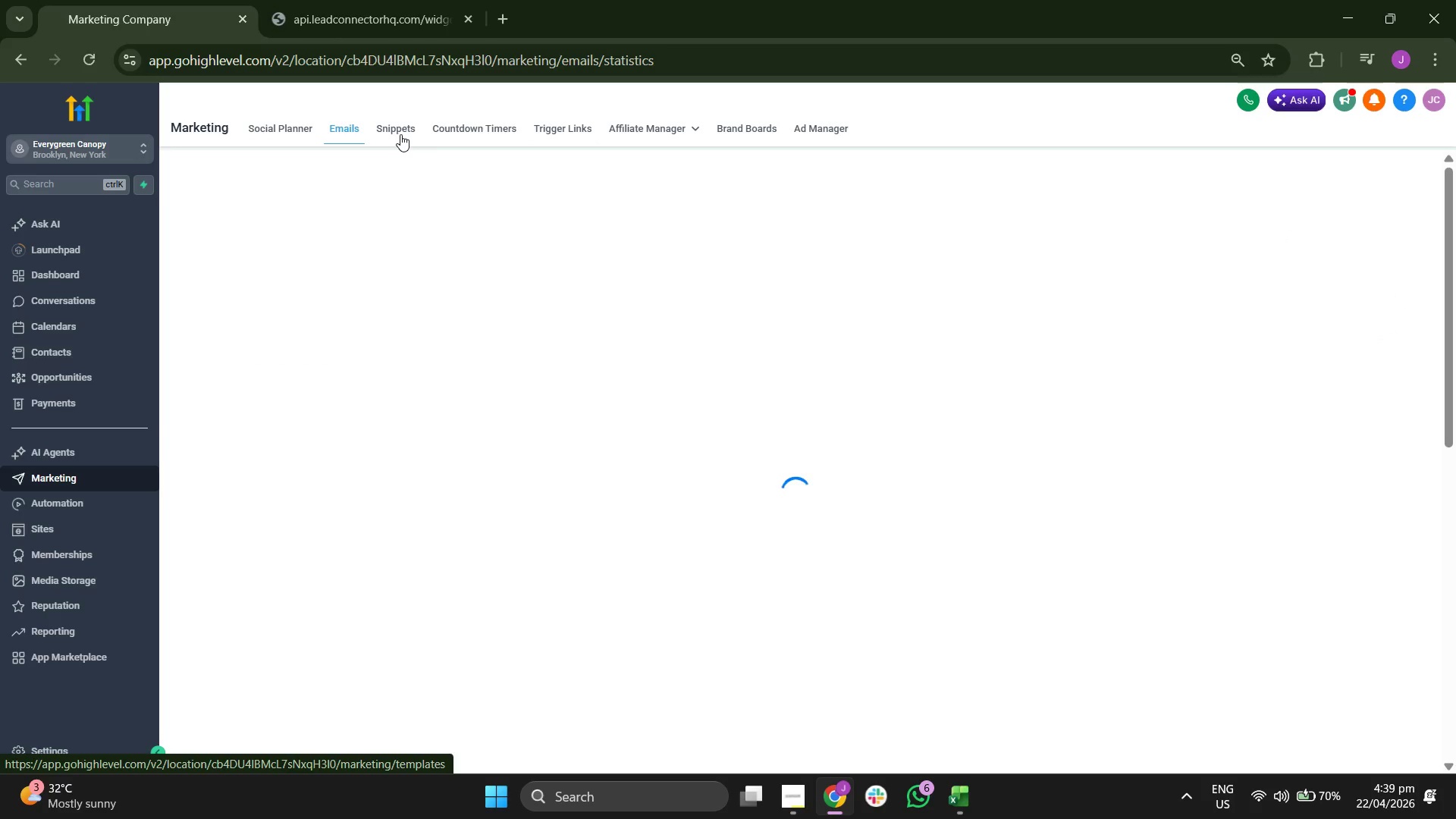 
left_click([400, 134])
 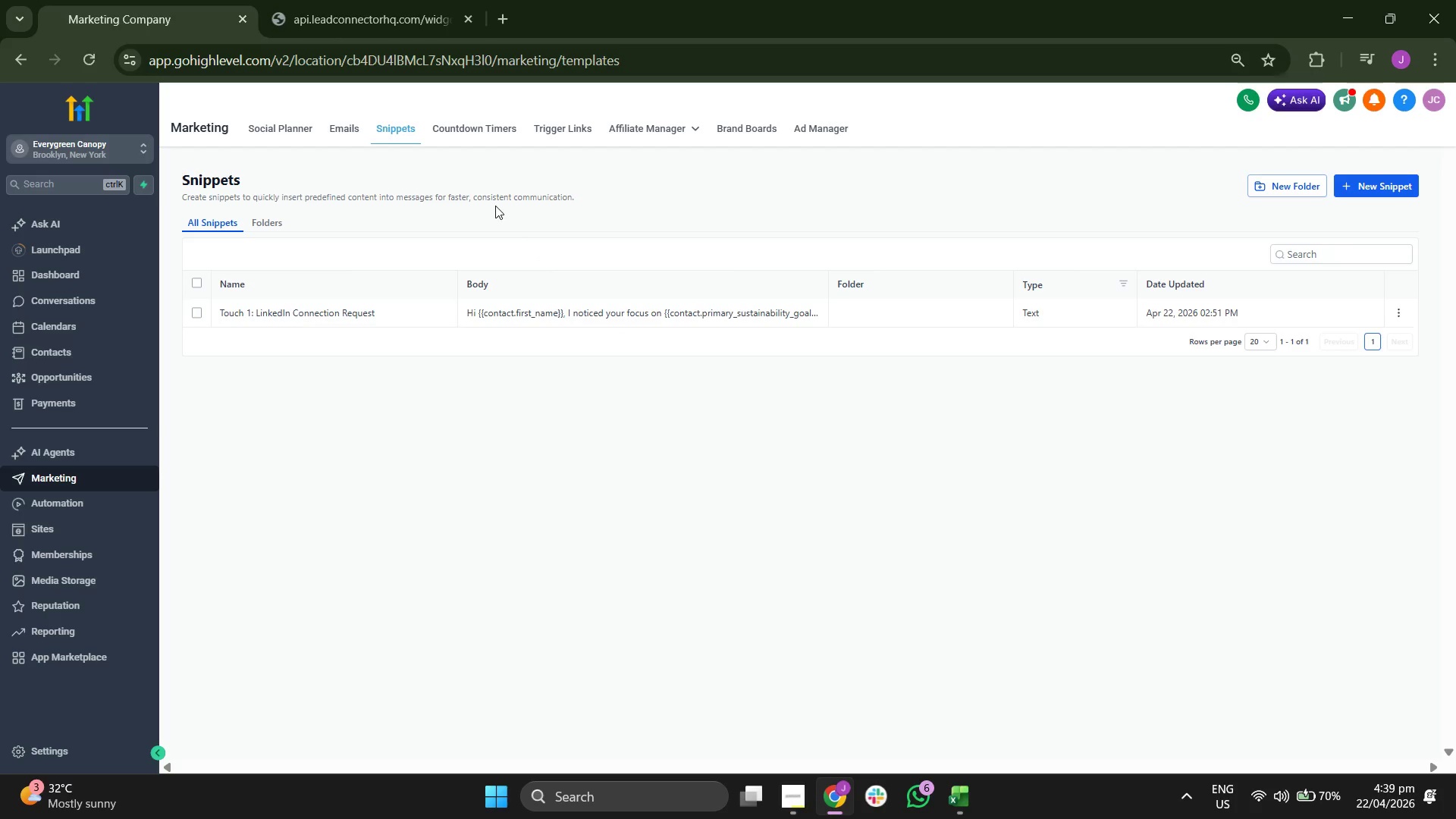 
wait(7.41)
 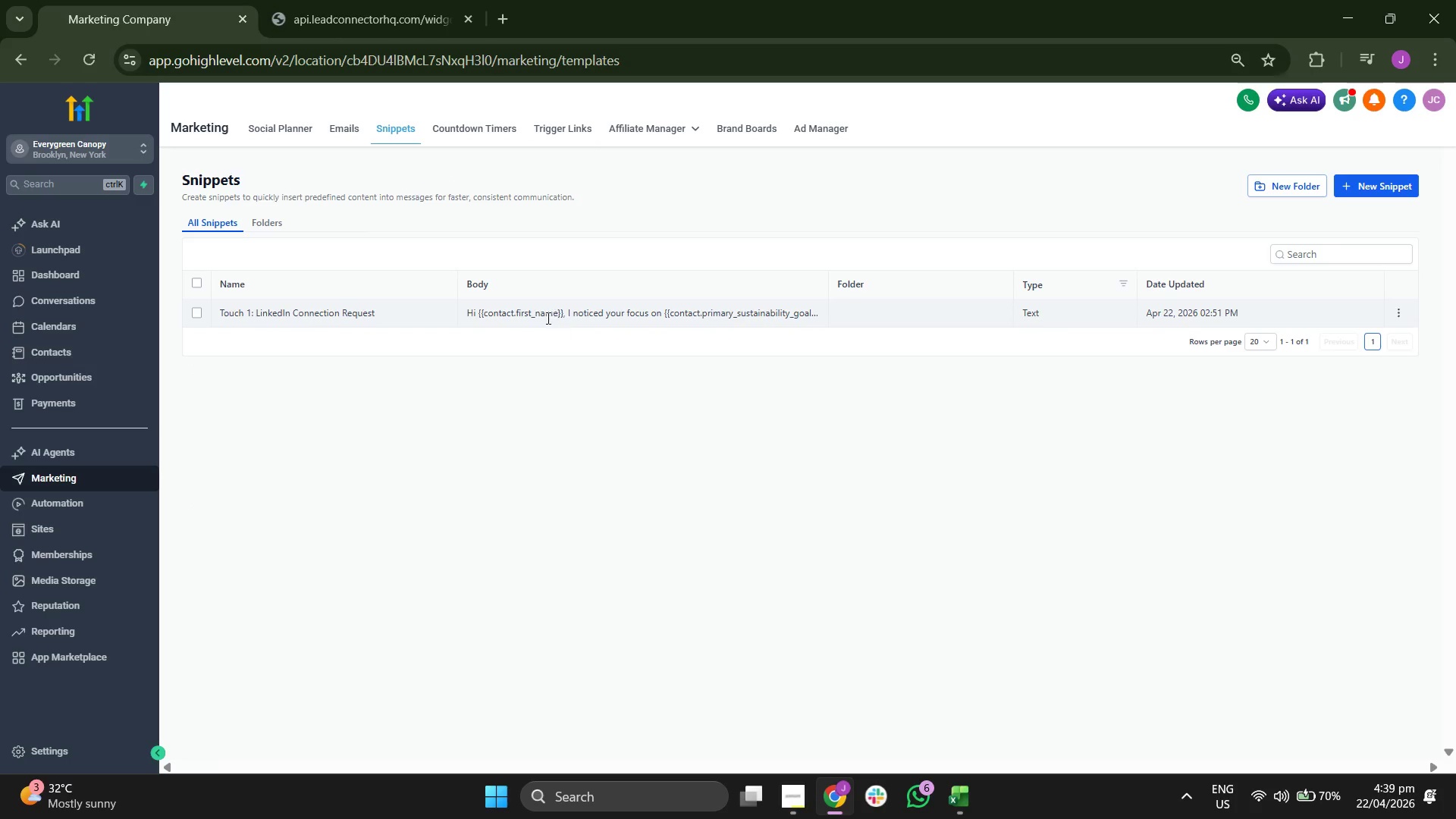 
left_click([350, 127])
 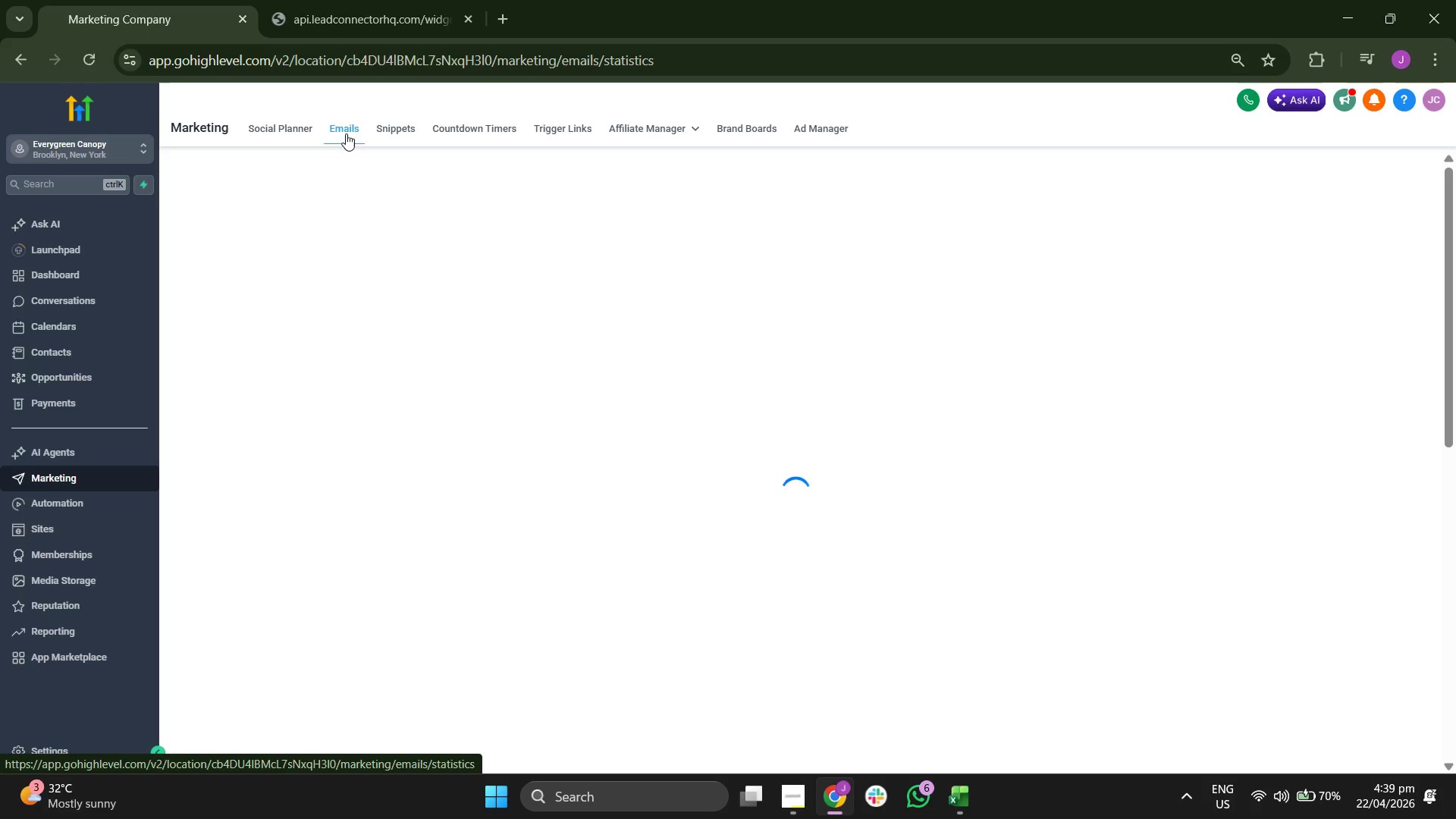 
mouse_move([360, 162])
 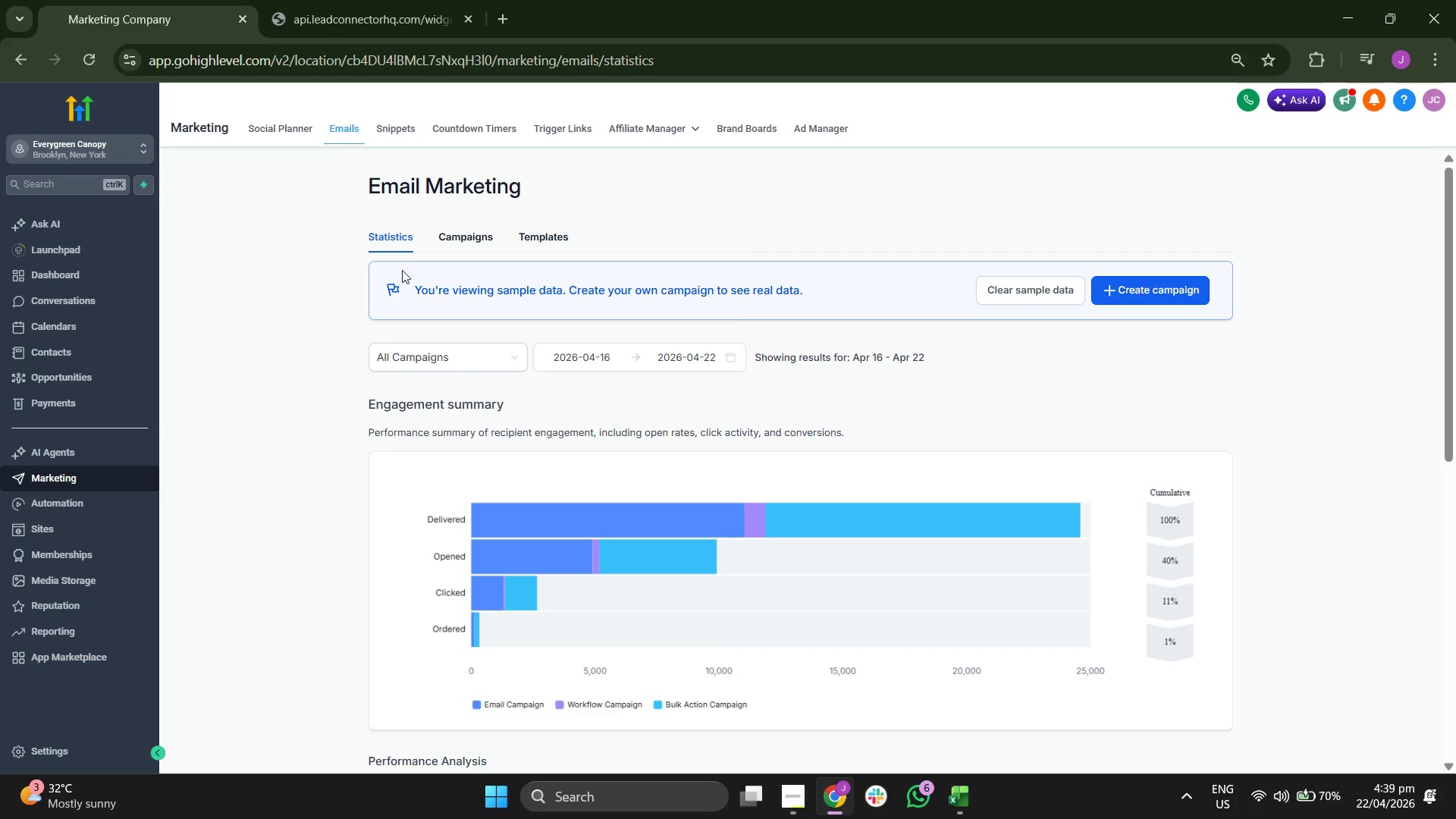 
left_click([453, 247])
 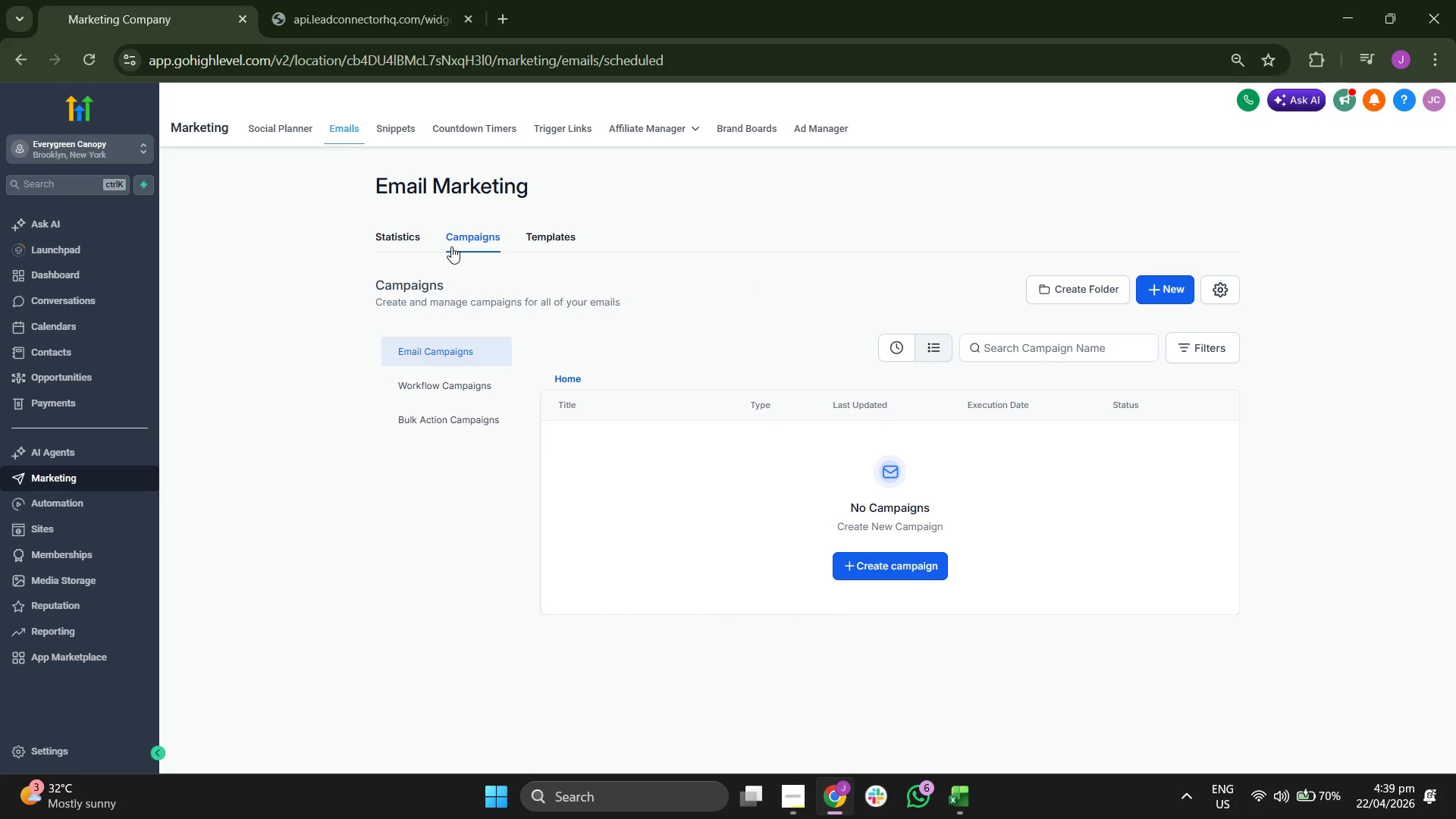 
wait(6.55)
 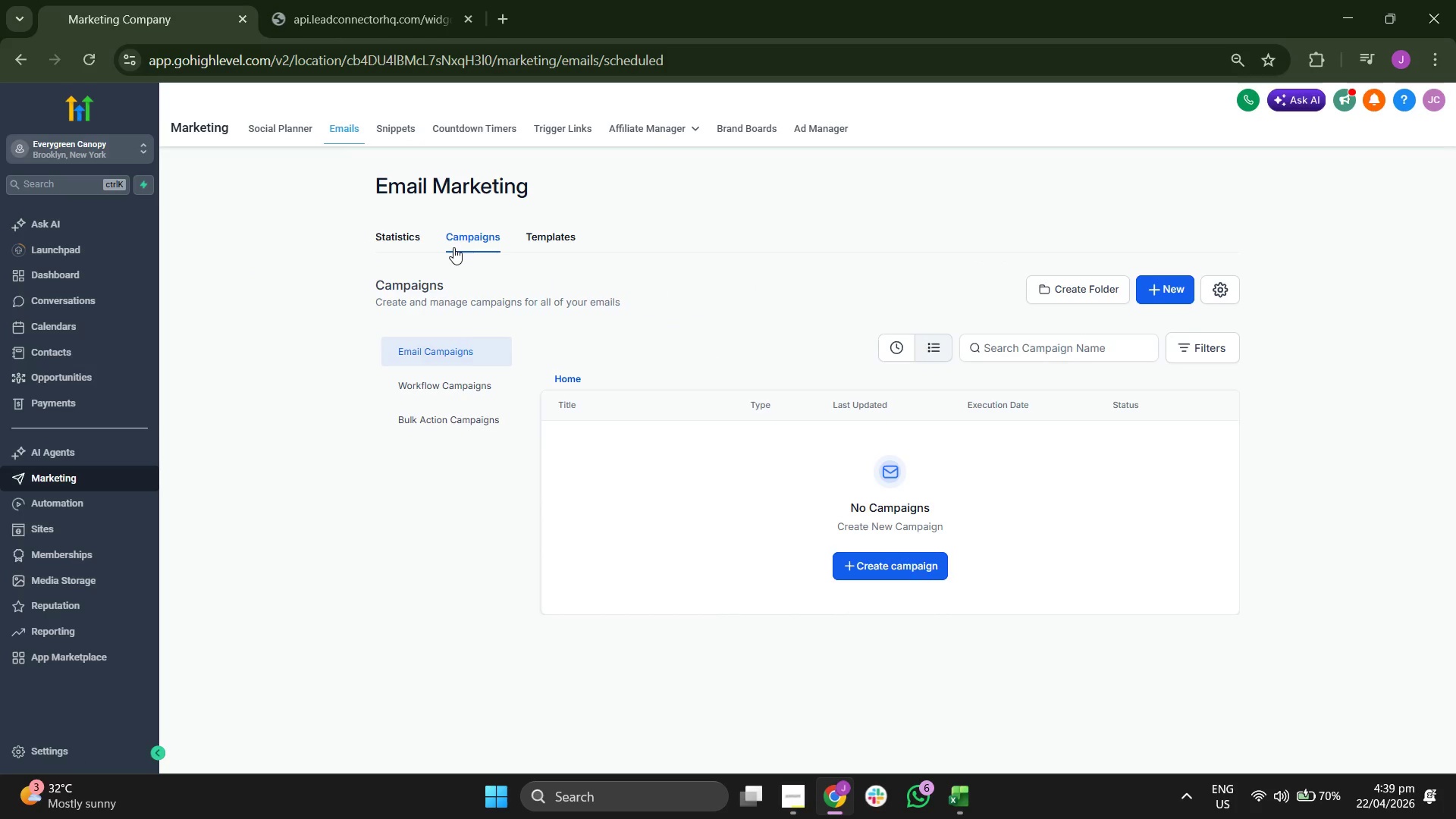 
left_click([562, 239])
 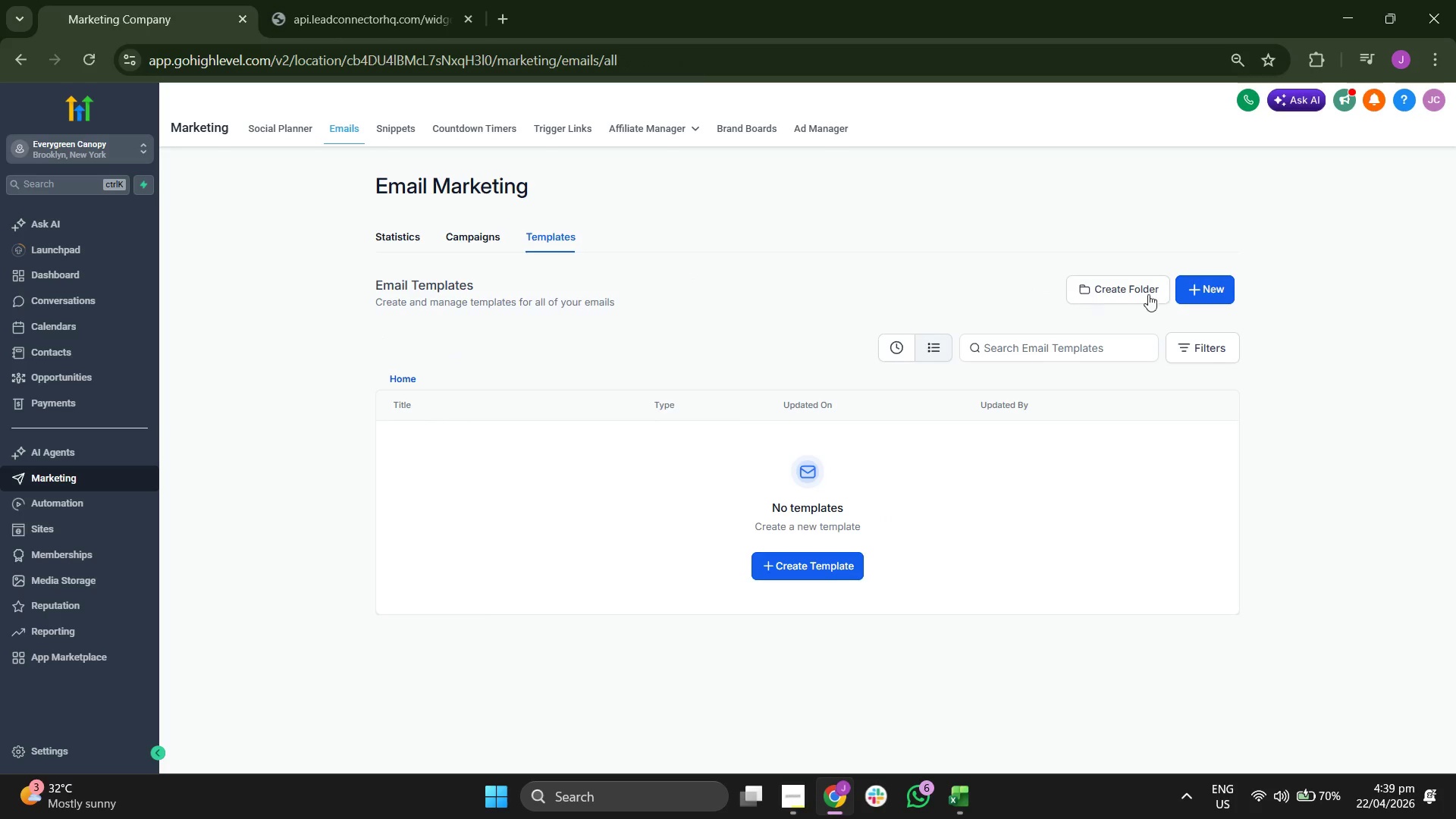 
left_click([1208, 284])
 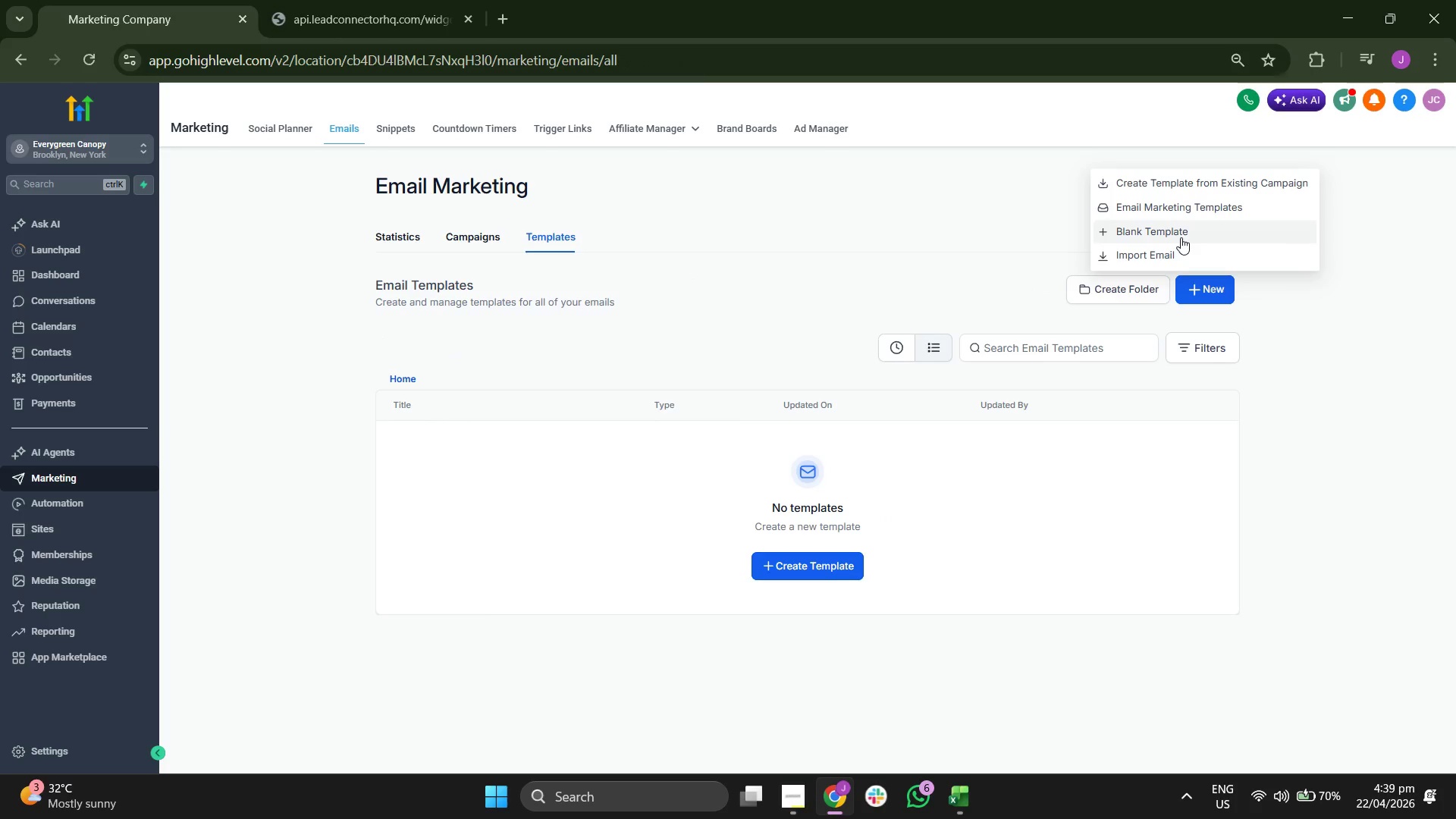 
left_click([1181, 237])
 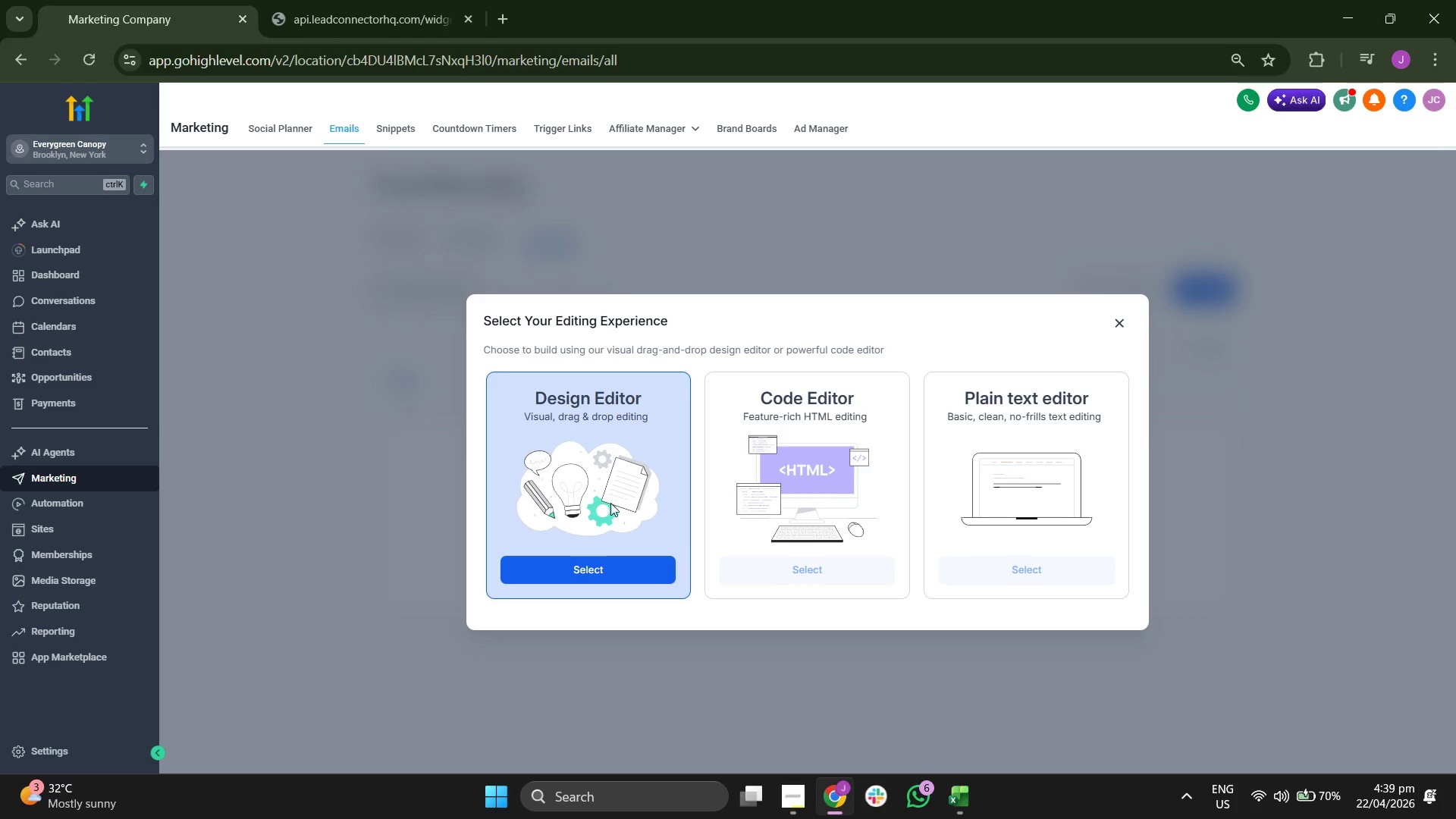 
left_click([606, 560])
 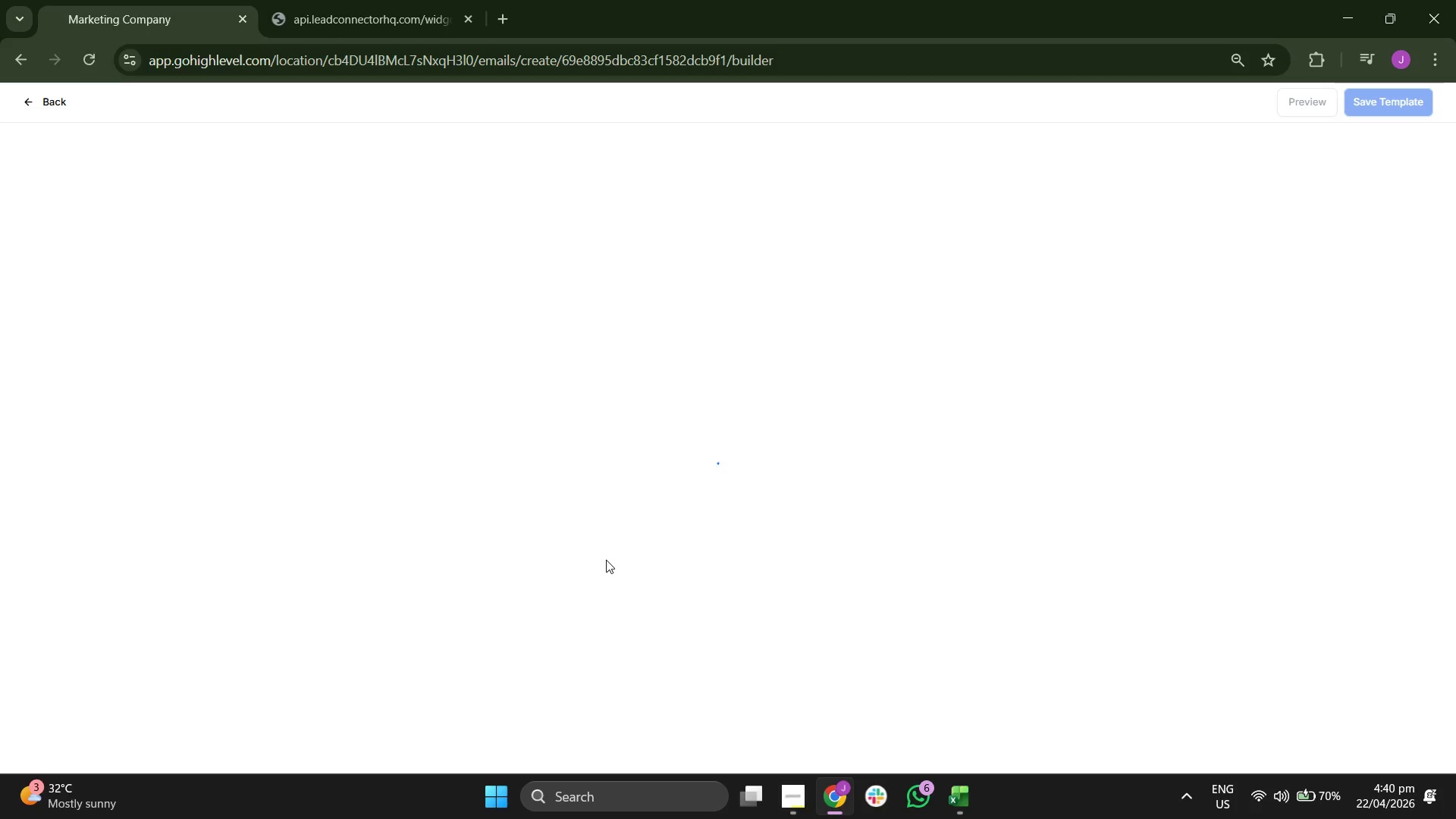 
wait(12.73)
 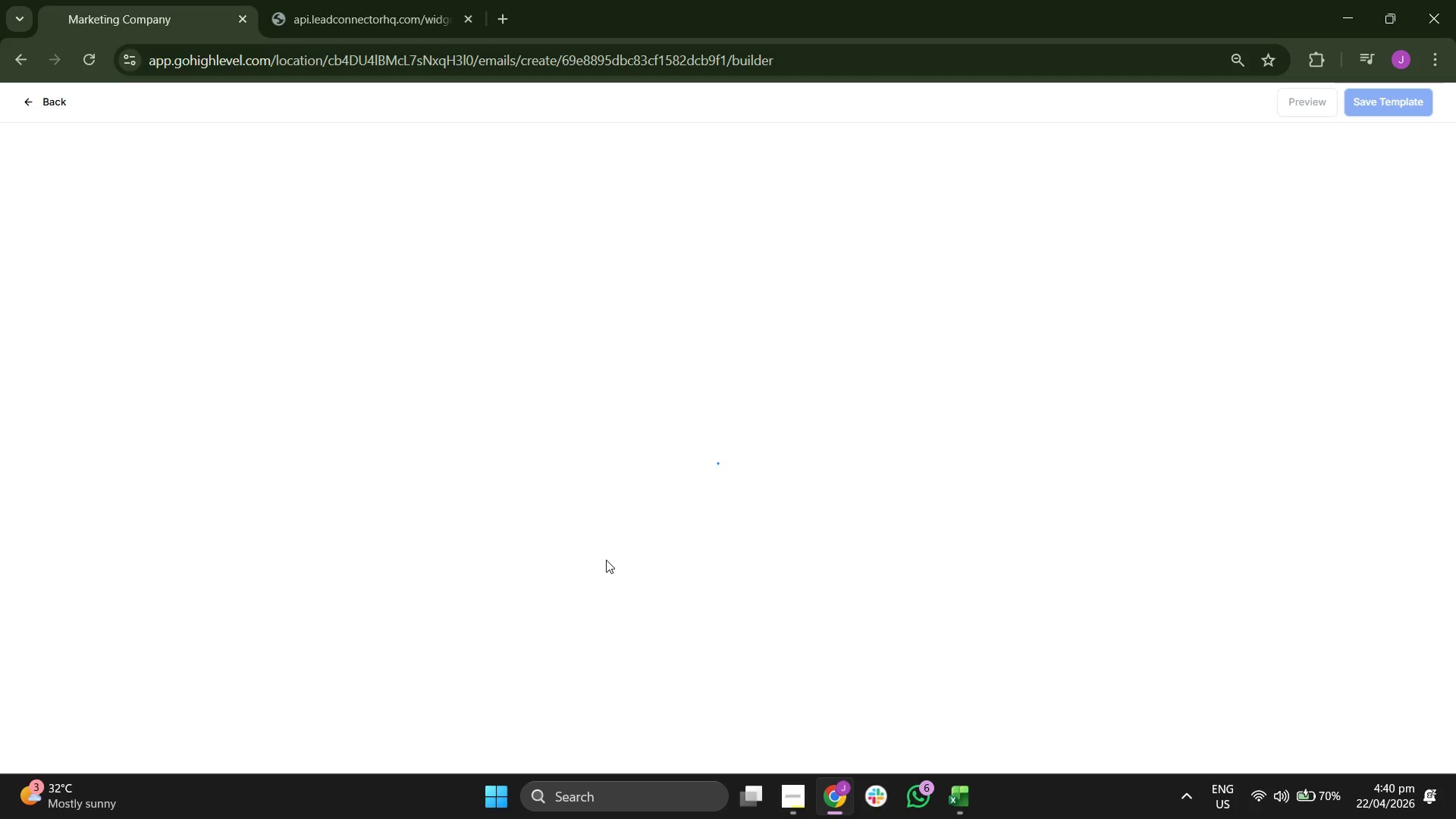 
left_click([819, 202])
 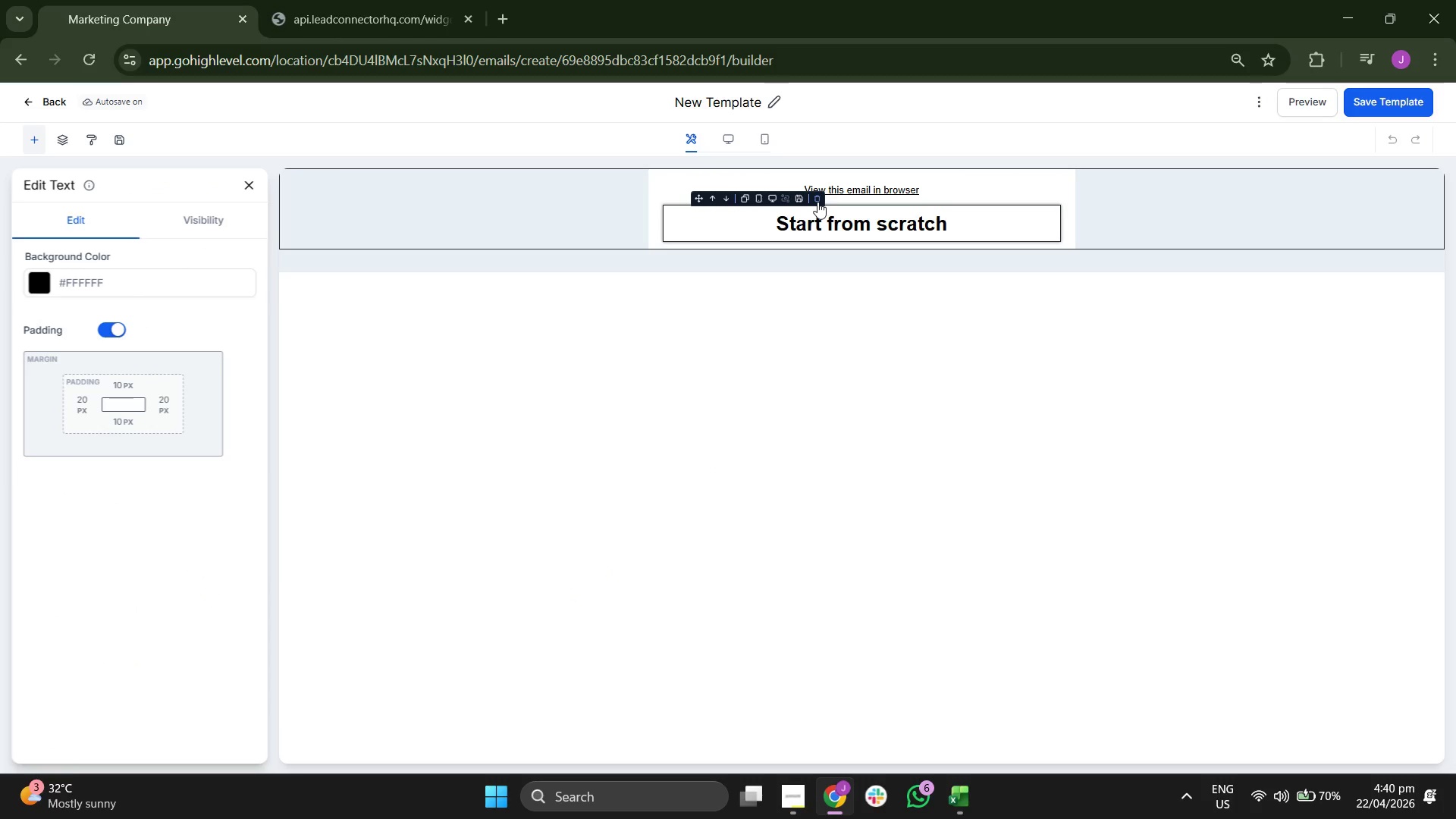 
left_click([814, 199])
 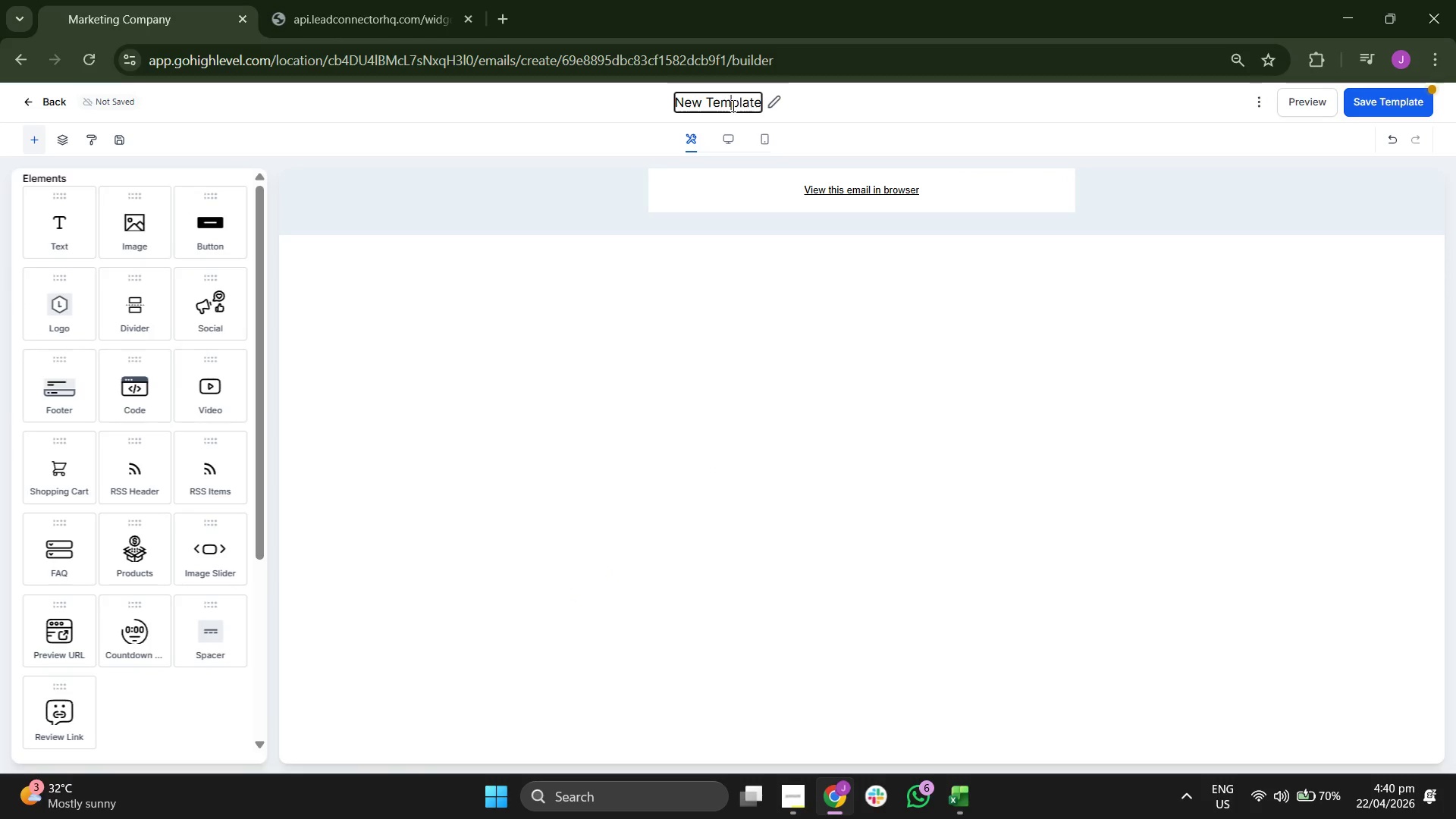 
key(ArrowRight)
 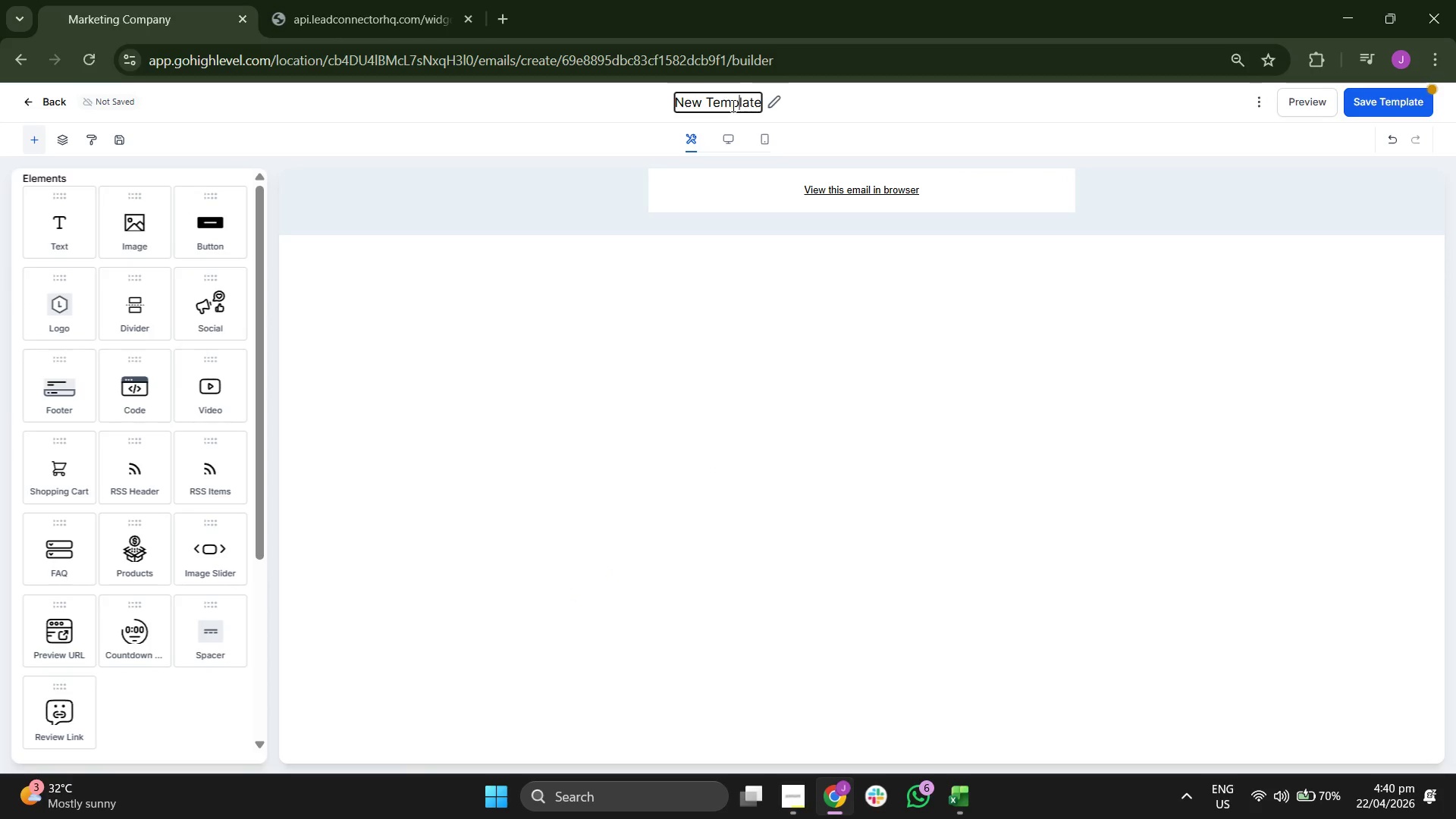 
key(ArrowRight)
 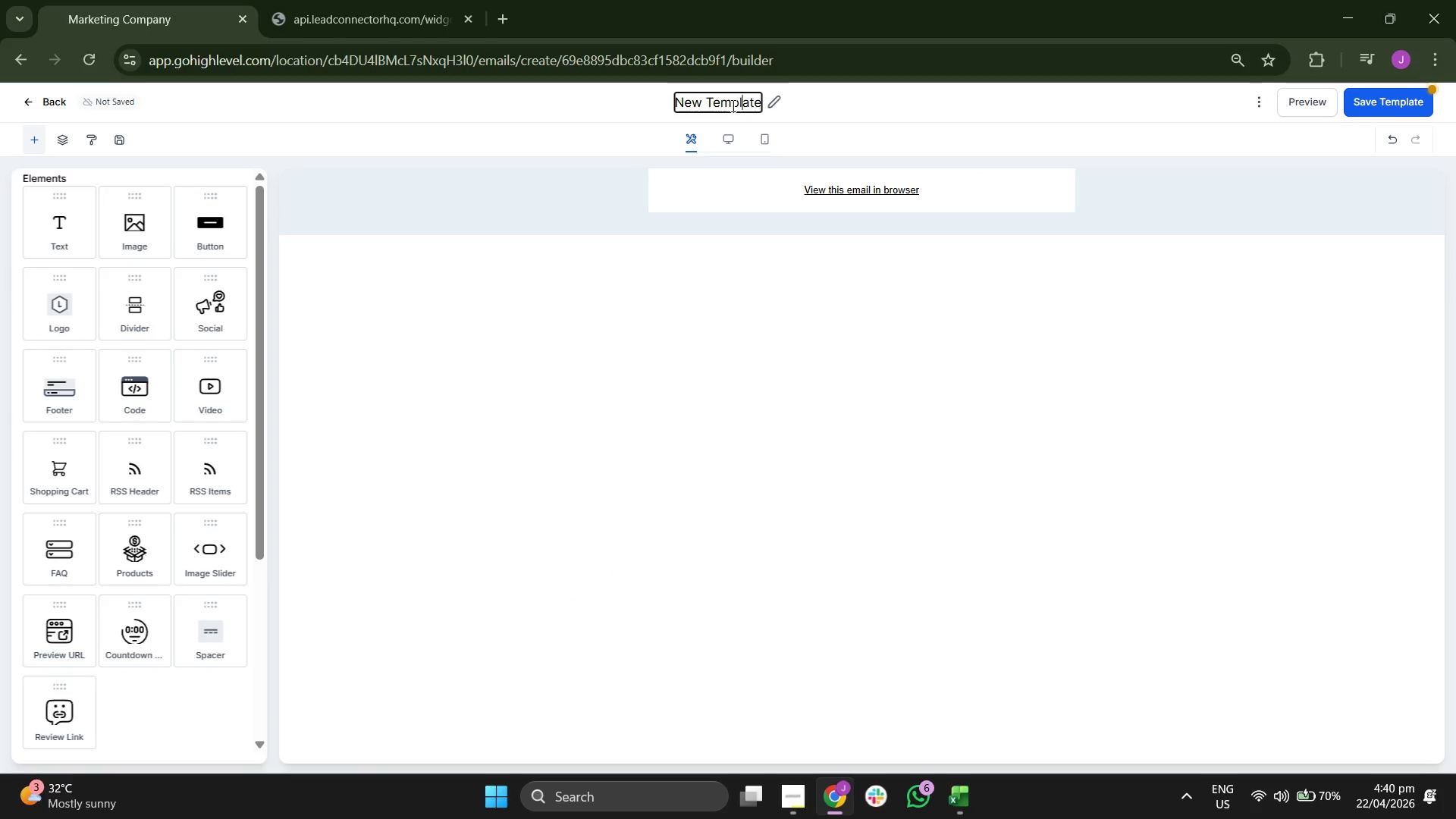 
key(ArrowRight)
 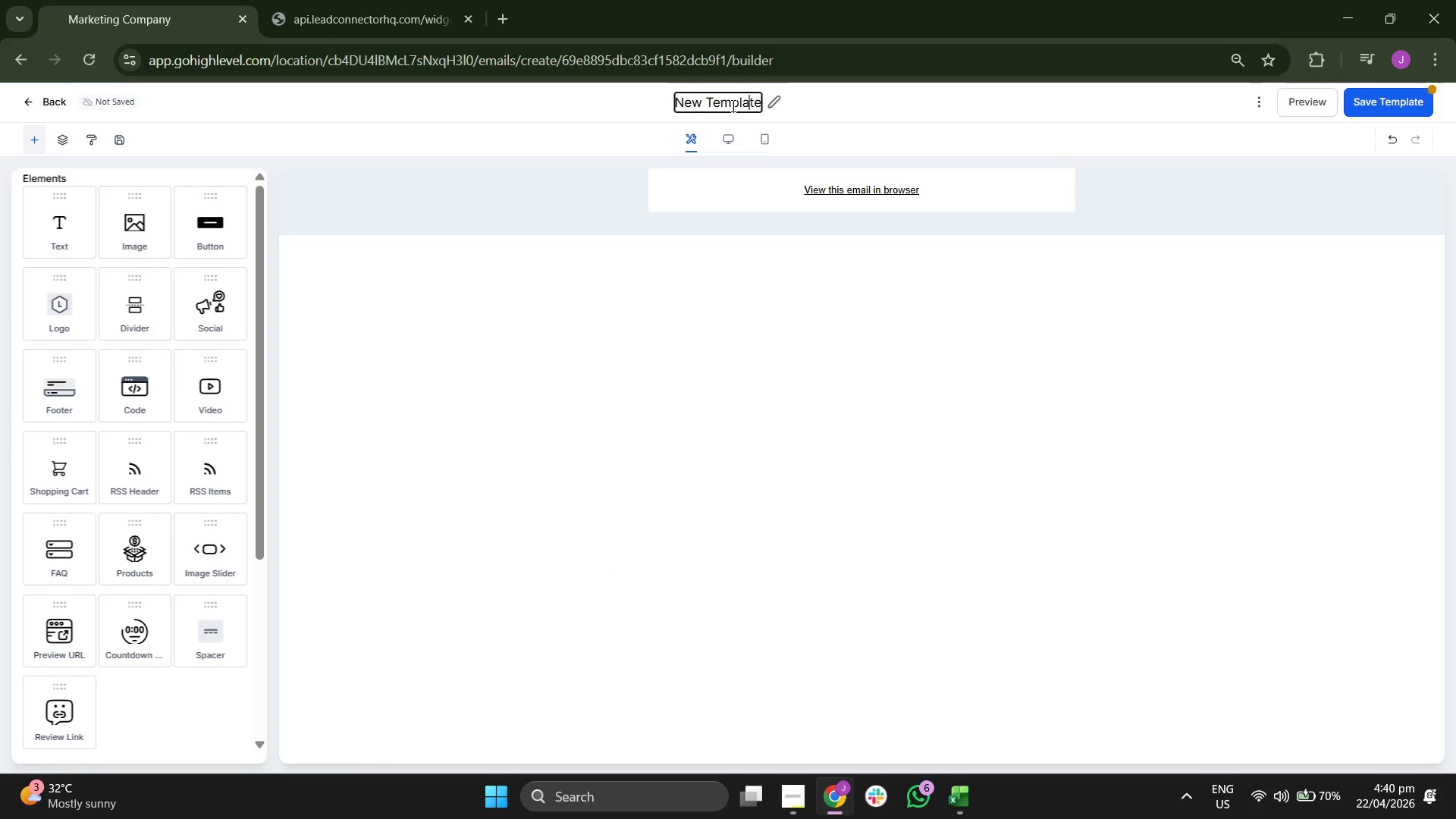 
key(ArrowRight)
 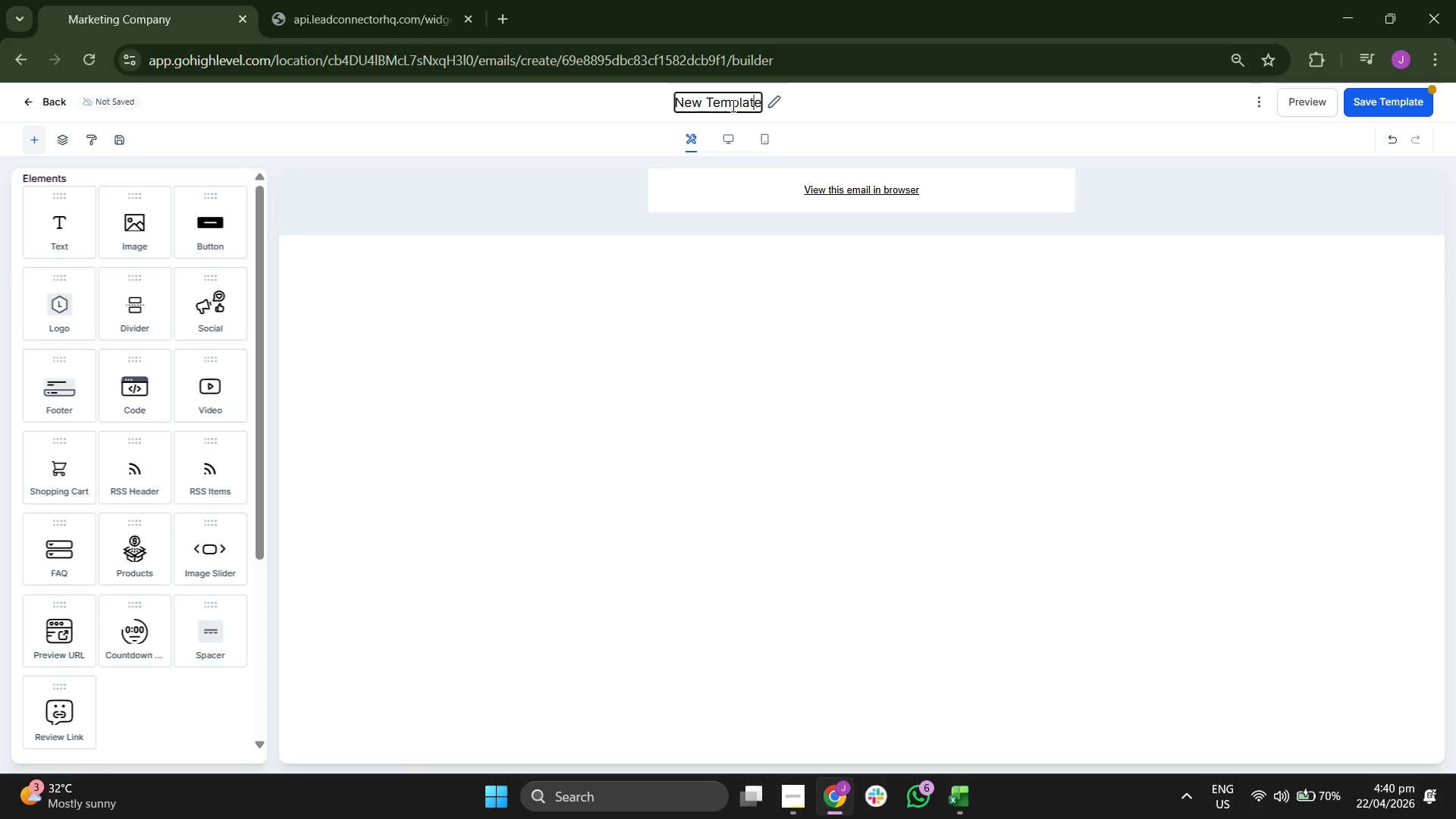 
key(ArrowRight)
 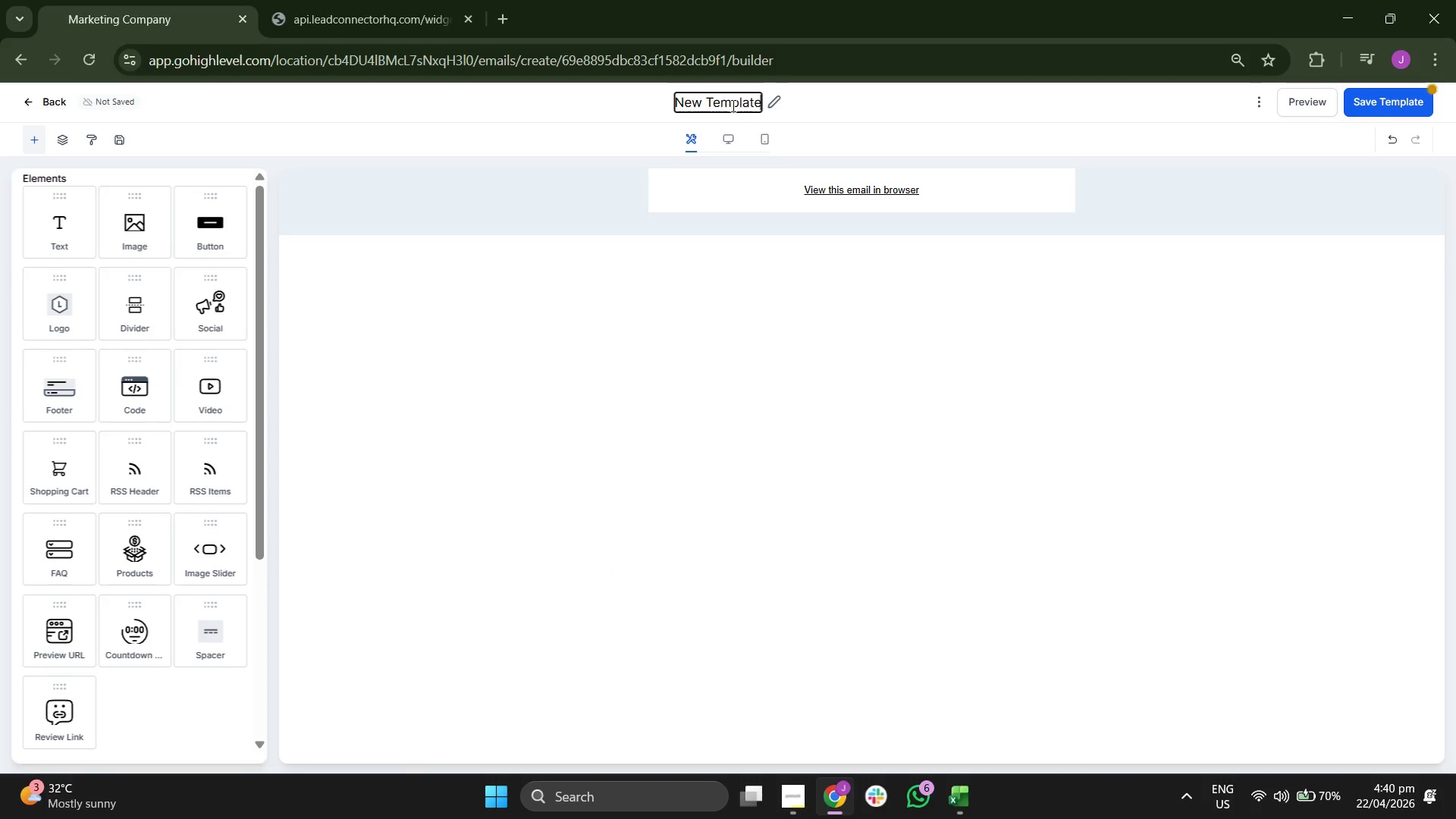 
key(Backspace)
 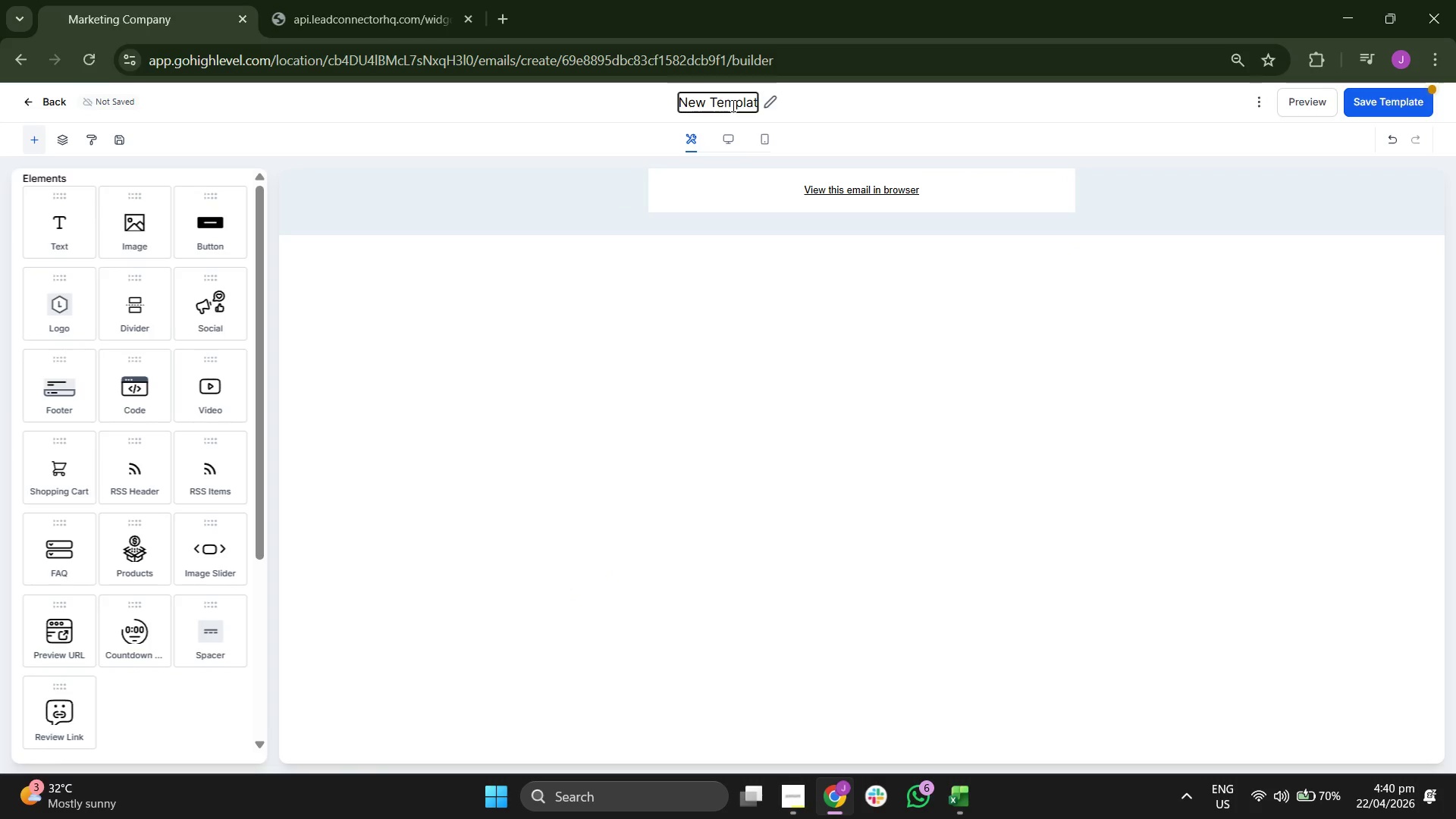 
key(Backspace)
 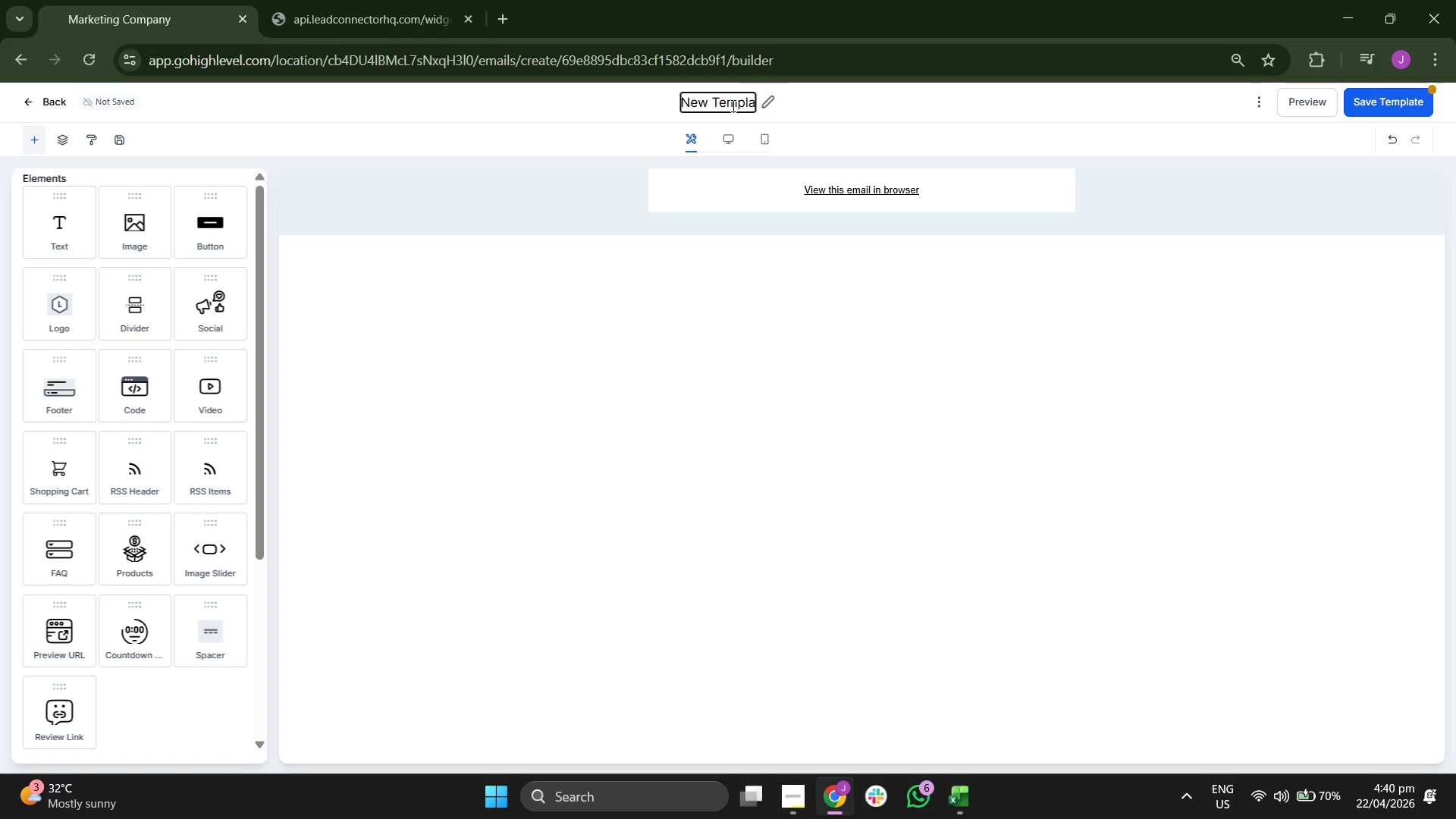 
key(Backspace)
 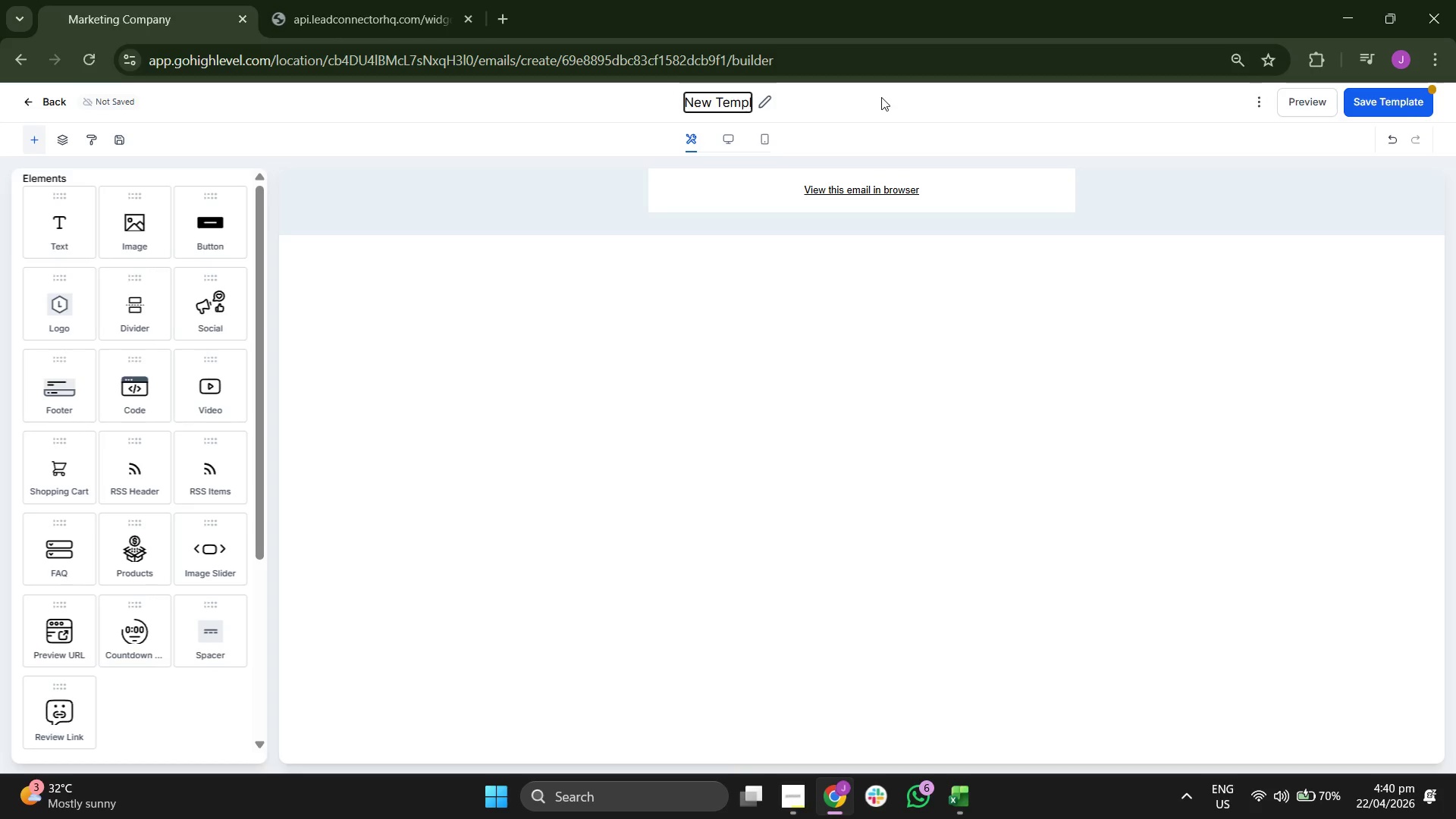 
key(Backspace)
key(Backspace)
key(Backspace)
key(Backspace)
key(Backspace)
key(Backspace)
key(Backspace)
key(Backspace)
key(Backspace)
type(Touch 2: The "Impact & Tza)
key(Backspace)
key(Backspace)
type(ax E)
key(Backspace)
type(e)
key(Backspace)
type(e)
key(Backspace)
type(Email )
key(Backspace)
type( (Automated))
 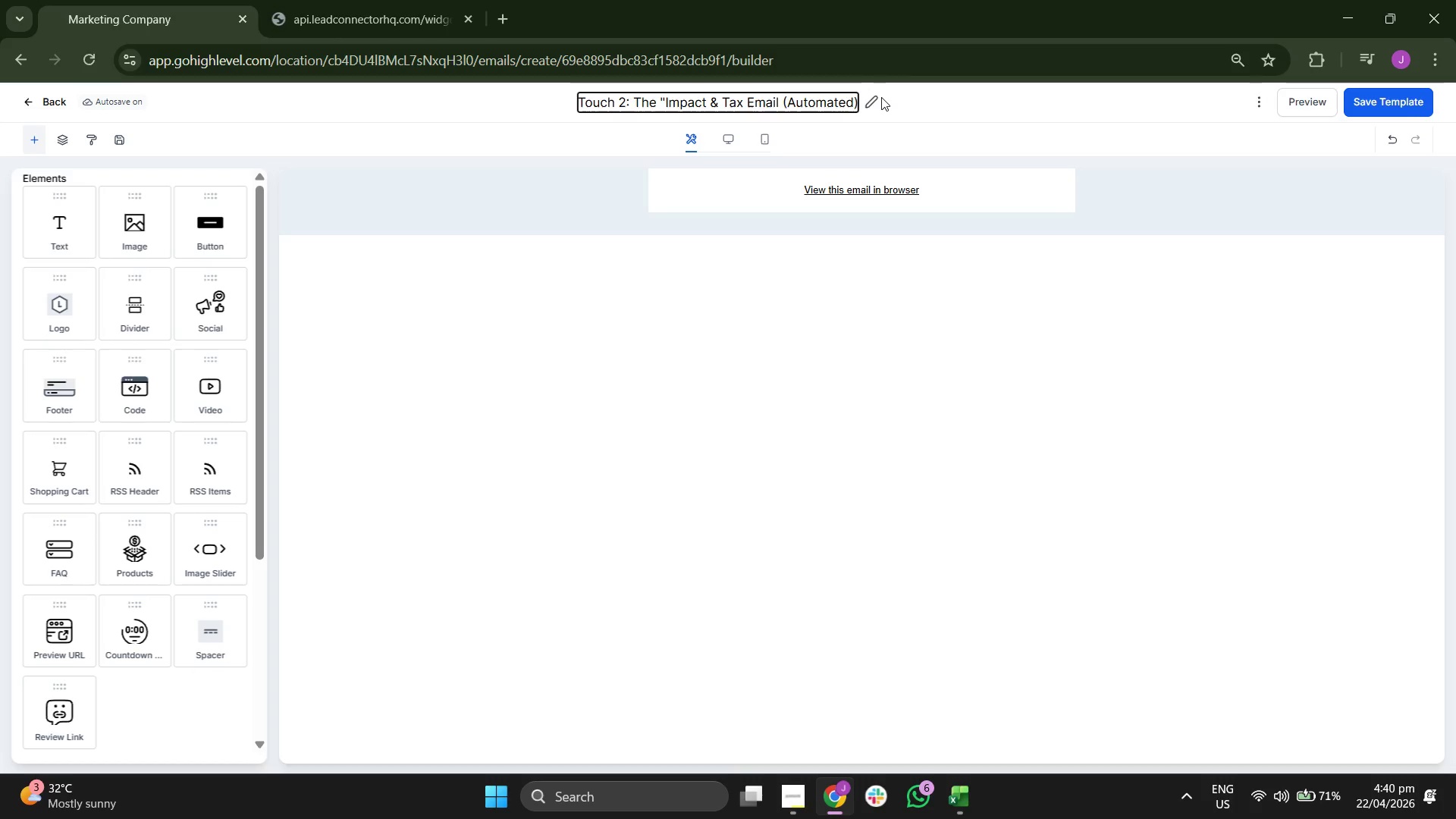 
left_click([814, 211])
 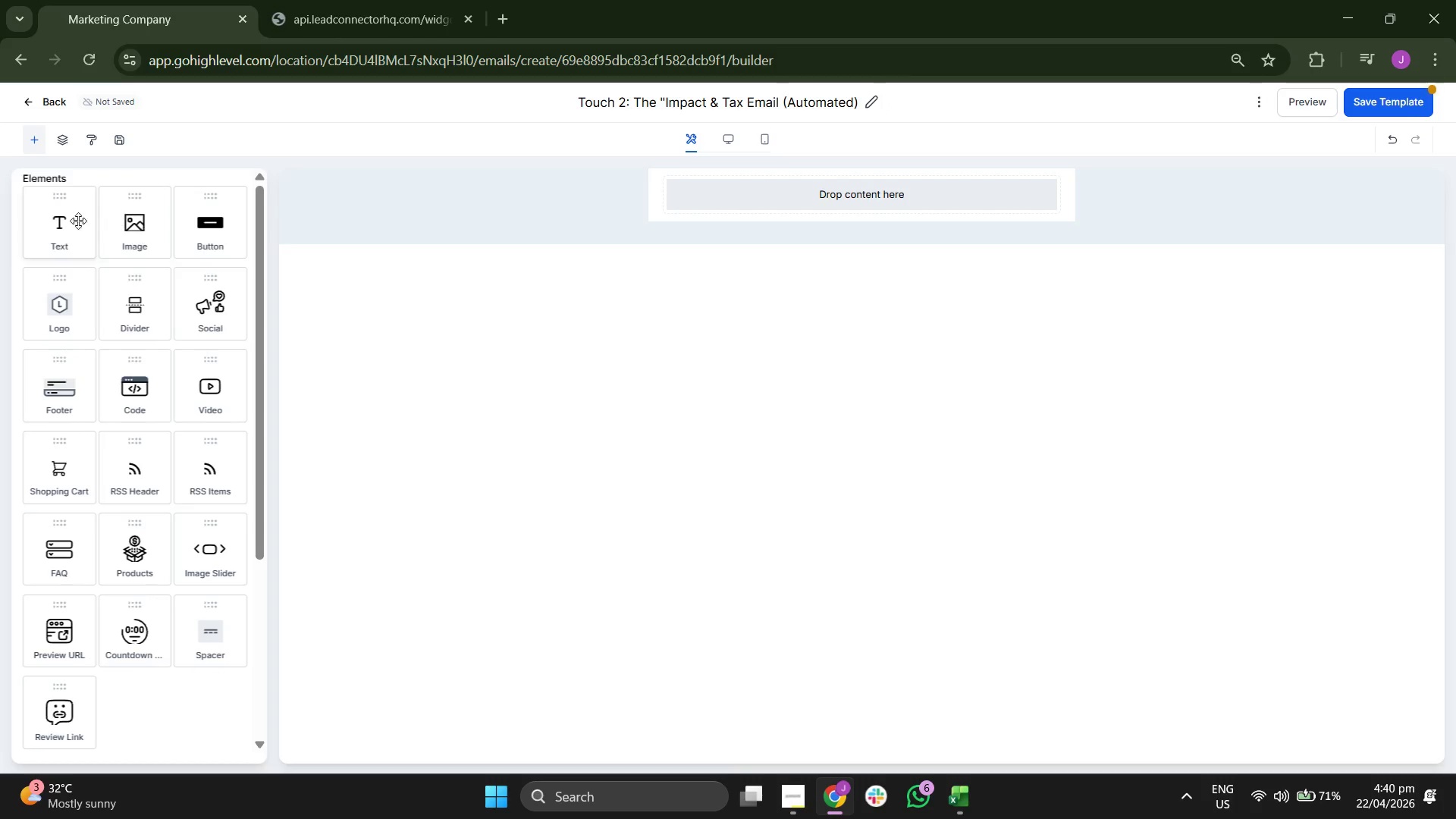 
left_click_drag(start_coordinate=[51, 223], to_coordinate=[774, 199])
 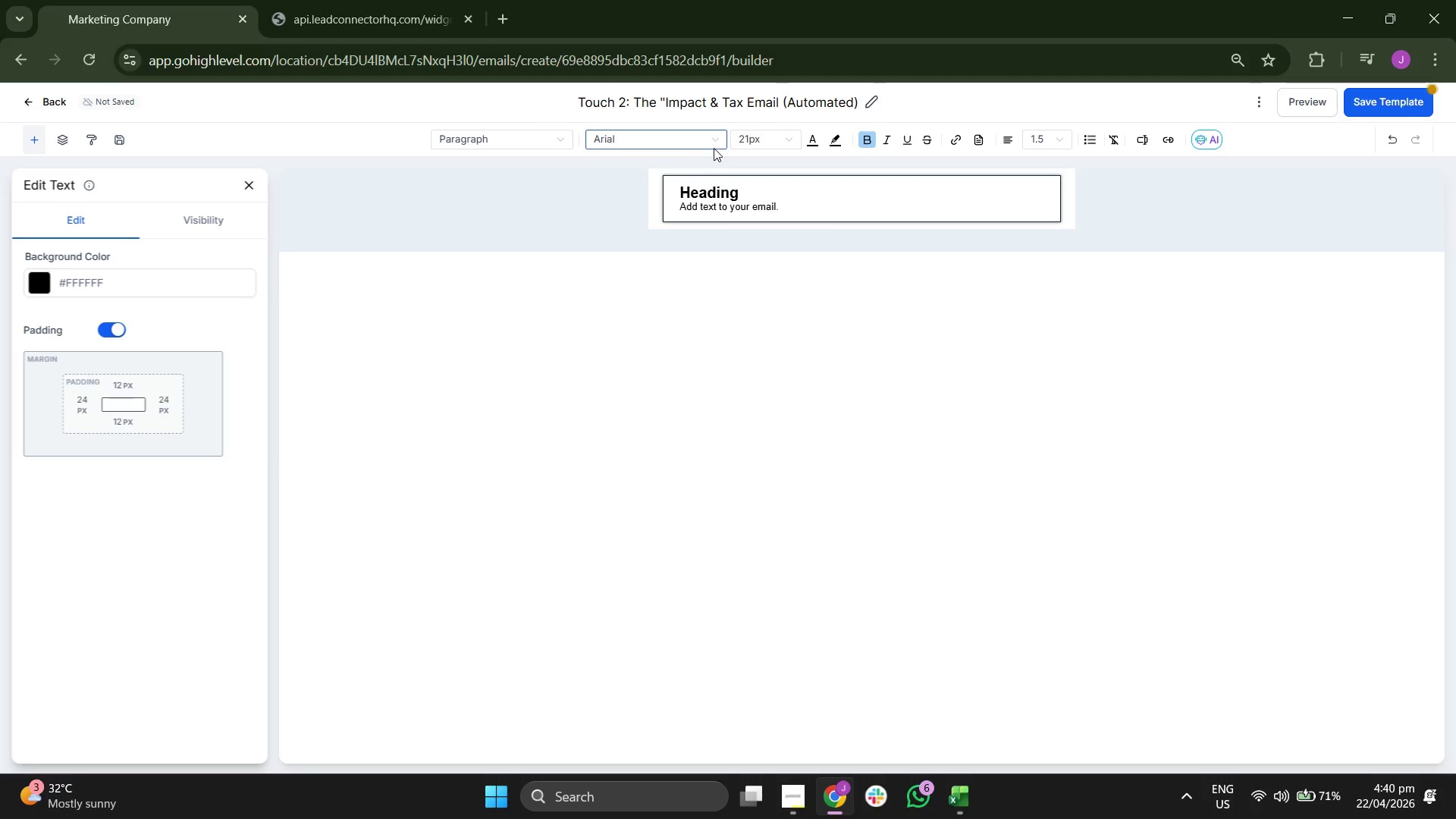 
left_click([687, 142])
 